 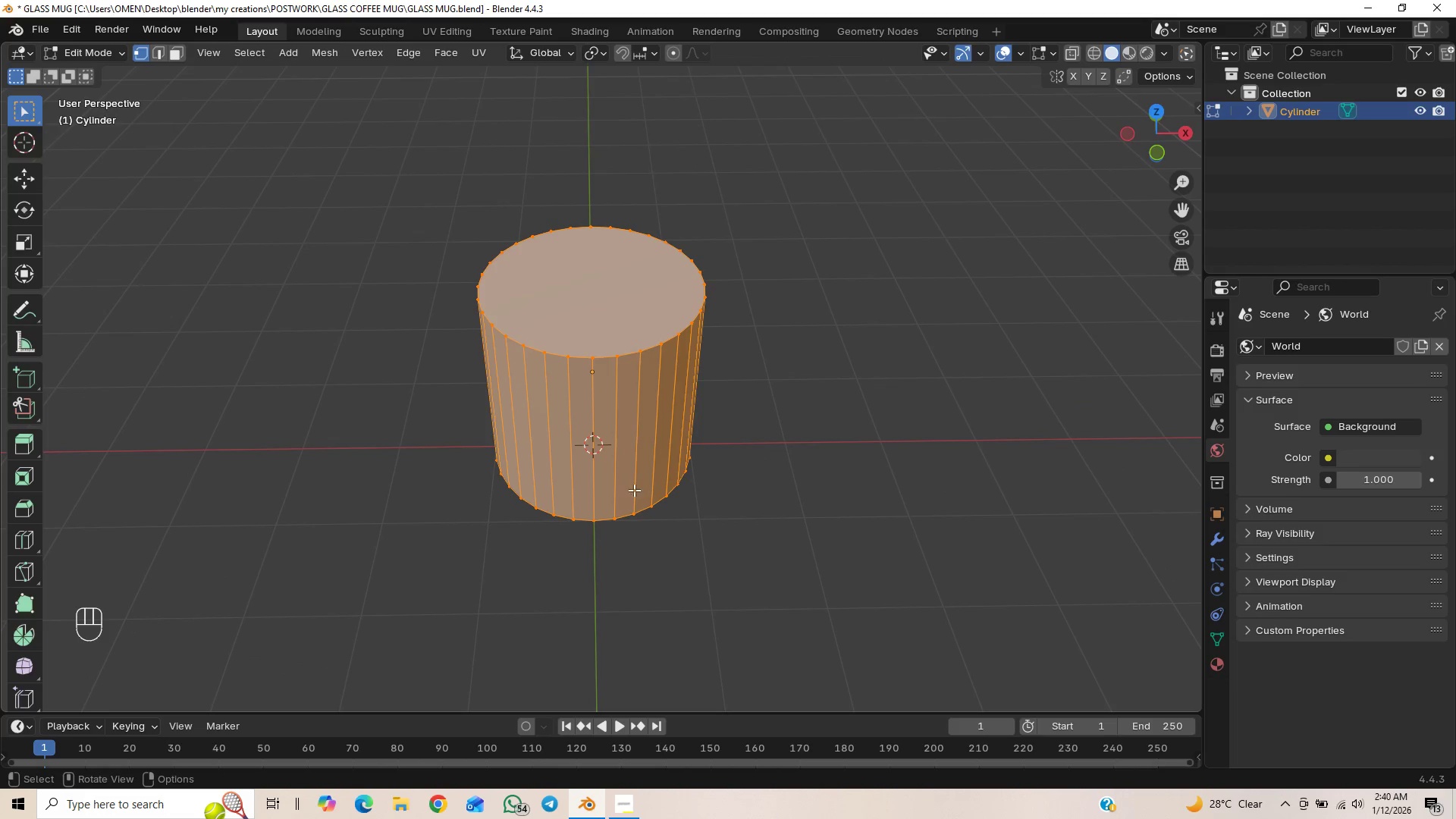 
scroll: coordinate [627, 480], scroll_direction: up, amount: 3.0
 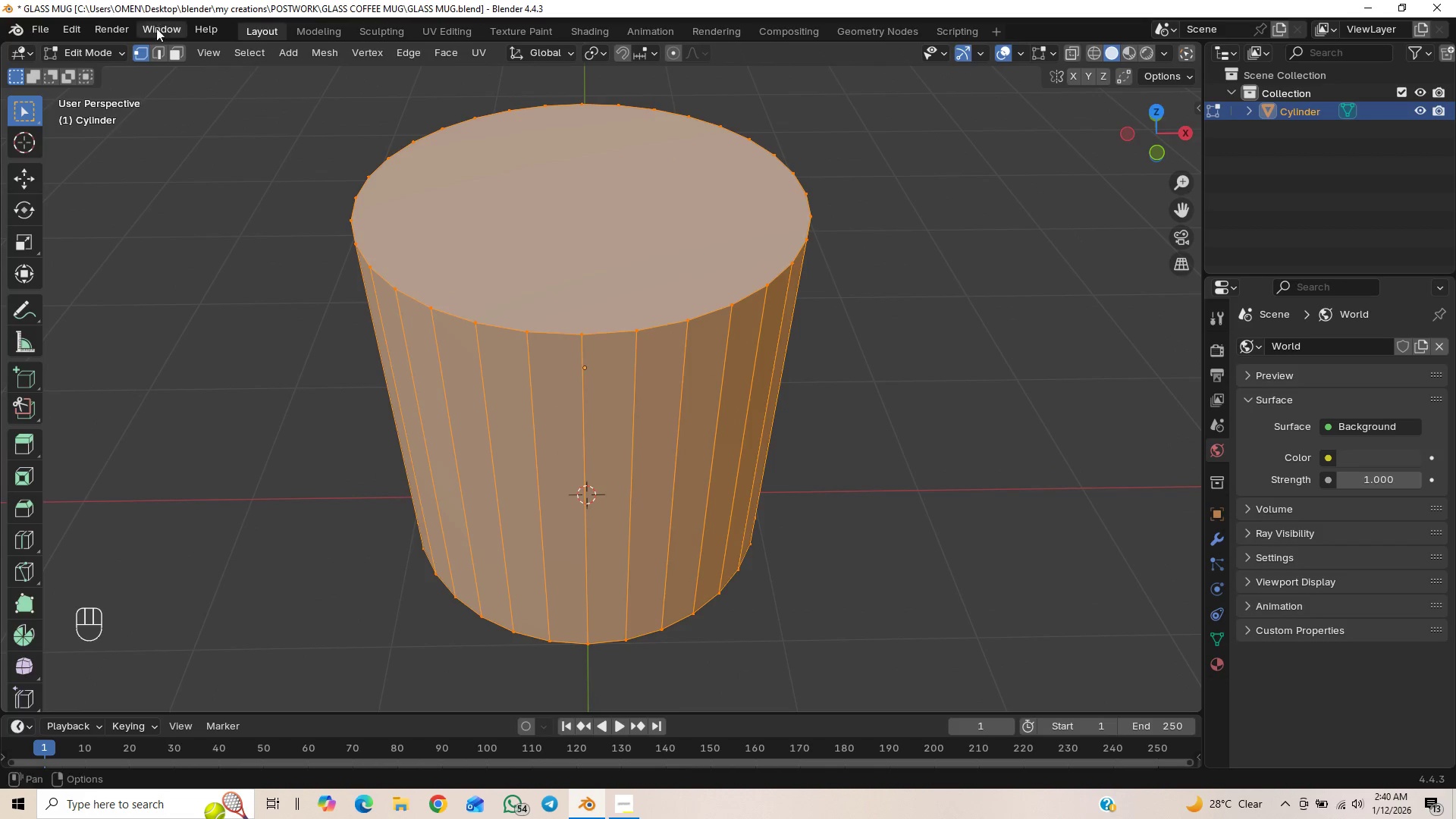 
left_click([172, 55])
 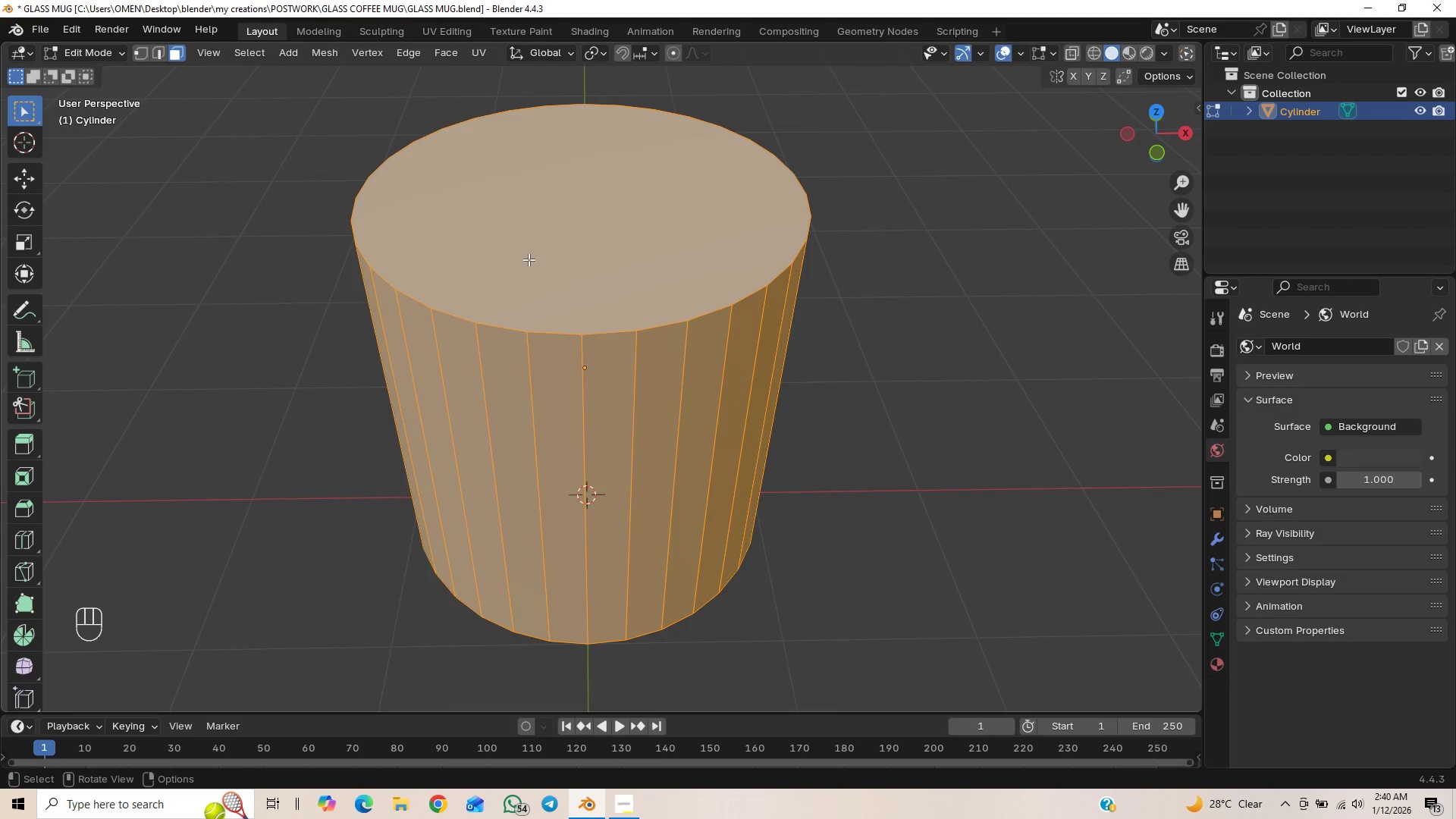 
left_click([529, 256])
 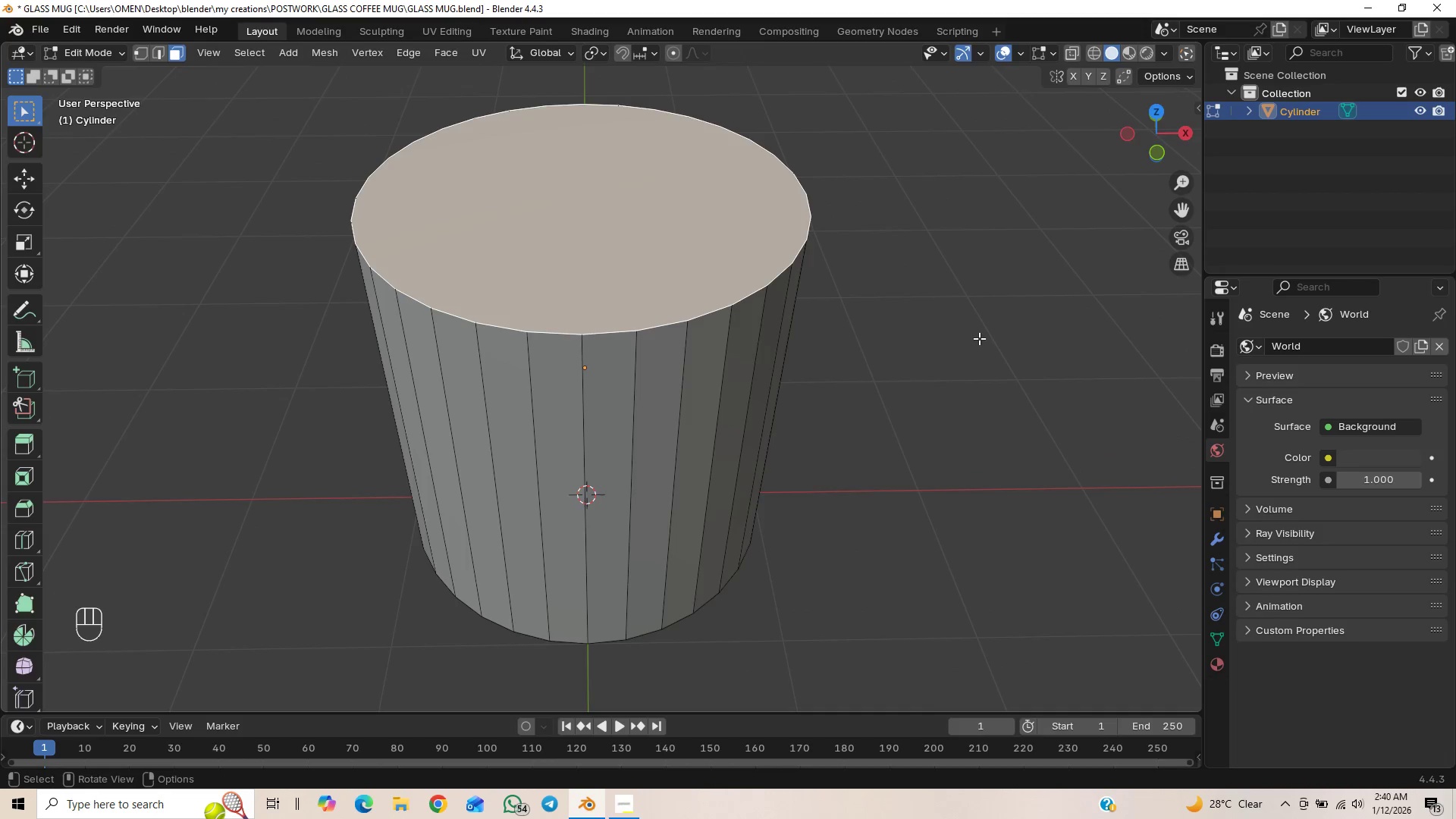 
key(I)
 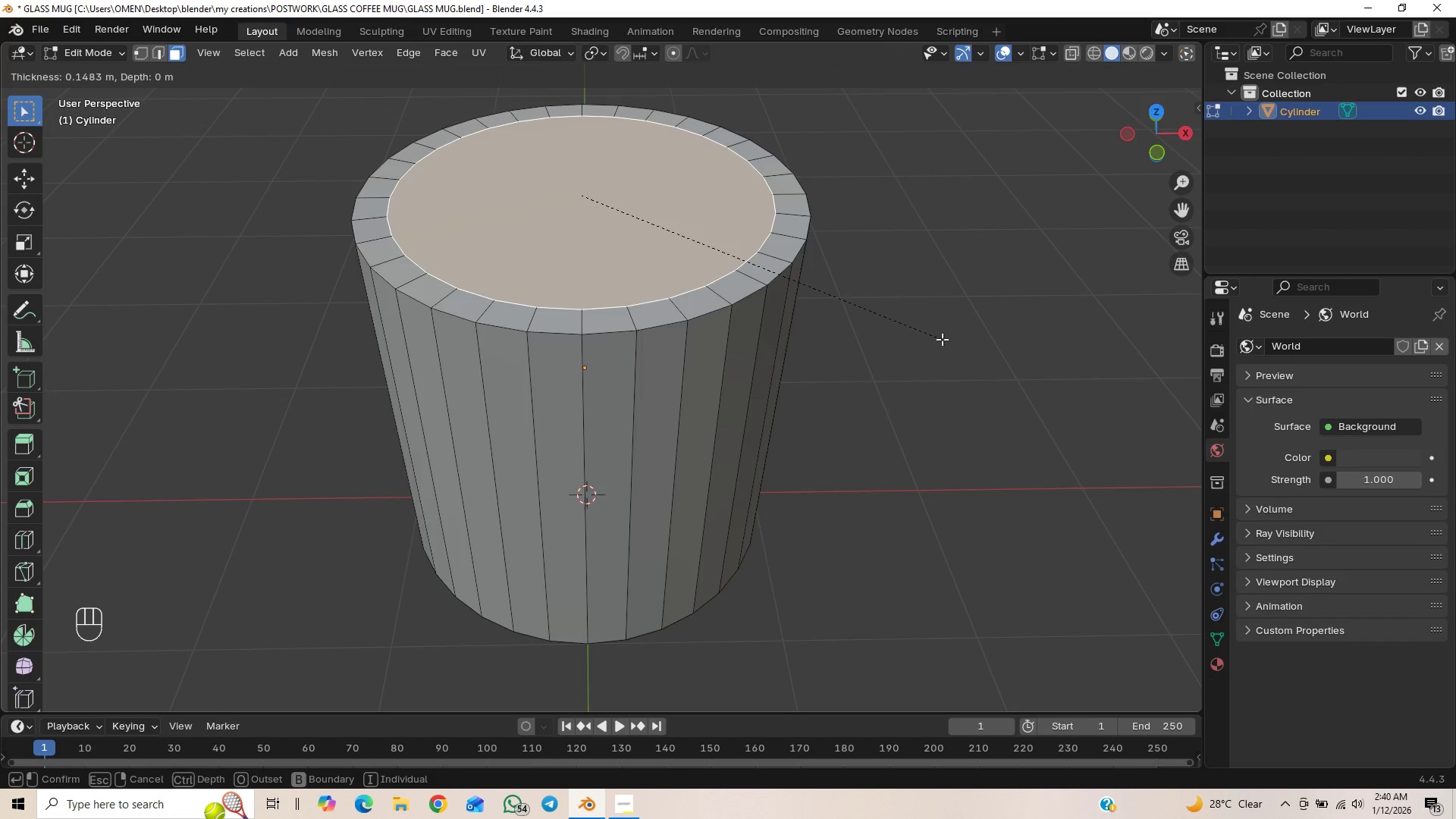 
wait(6.61)
 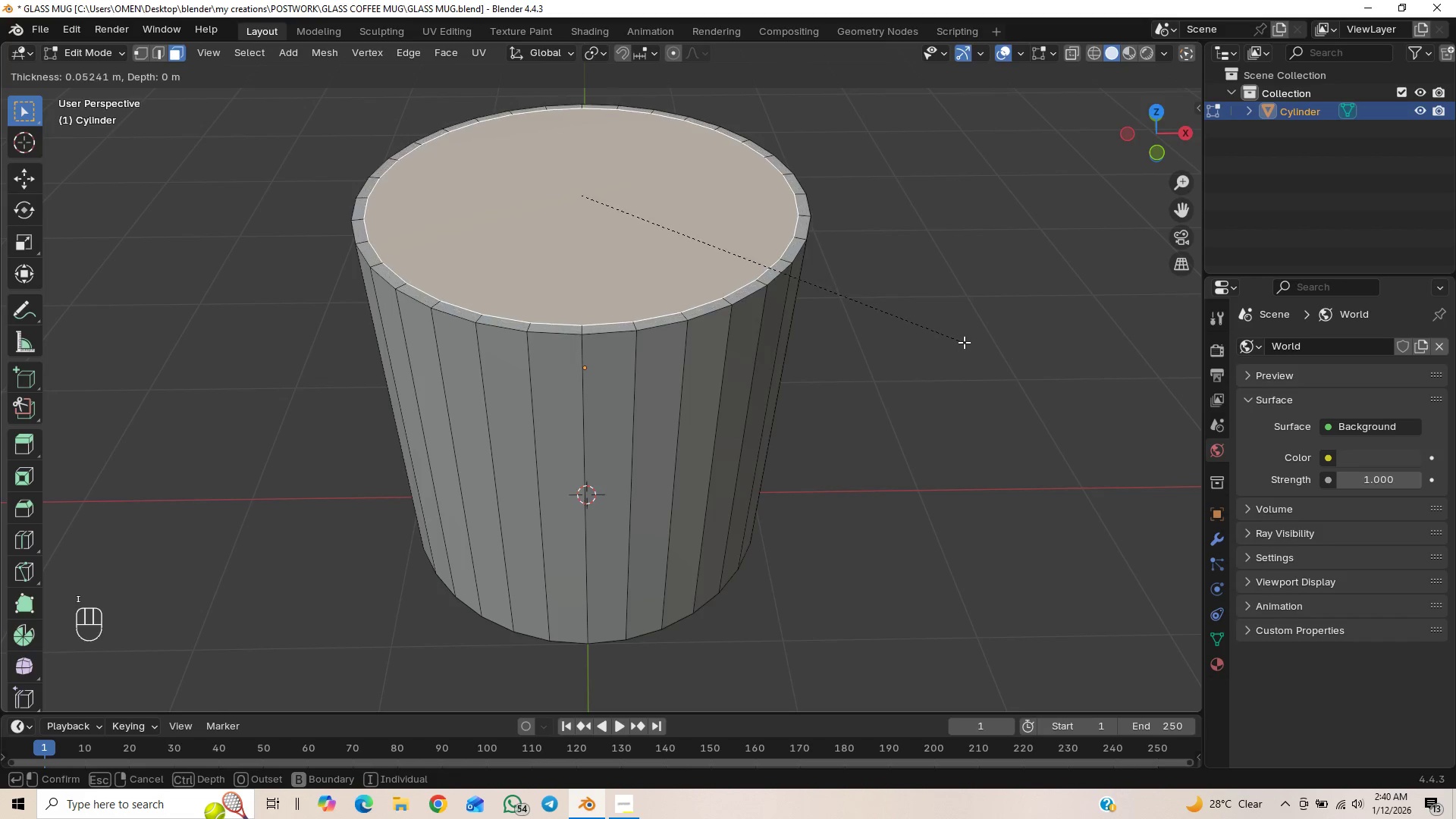 
left_click([942, 339])
 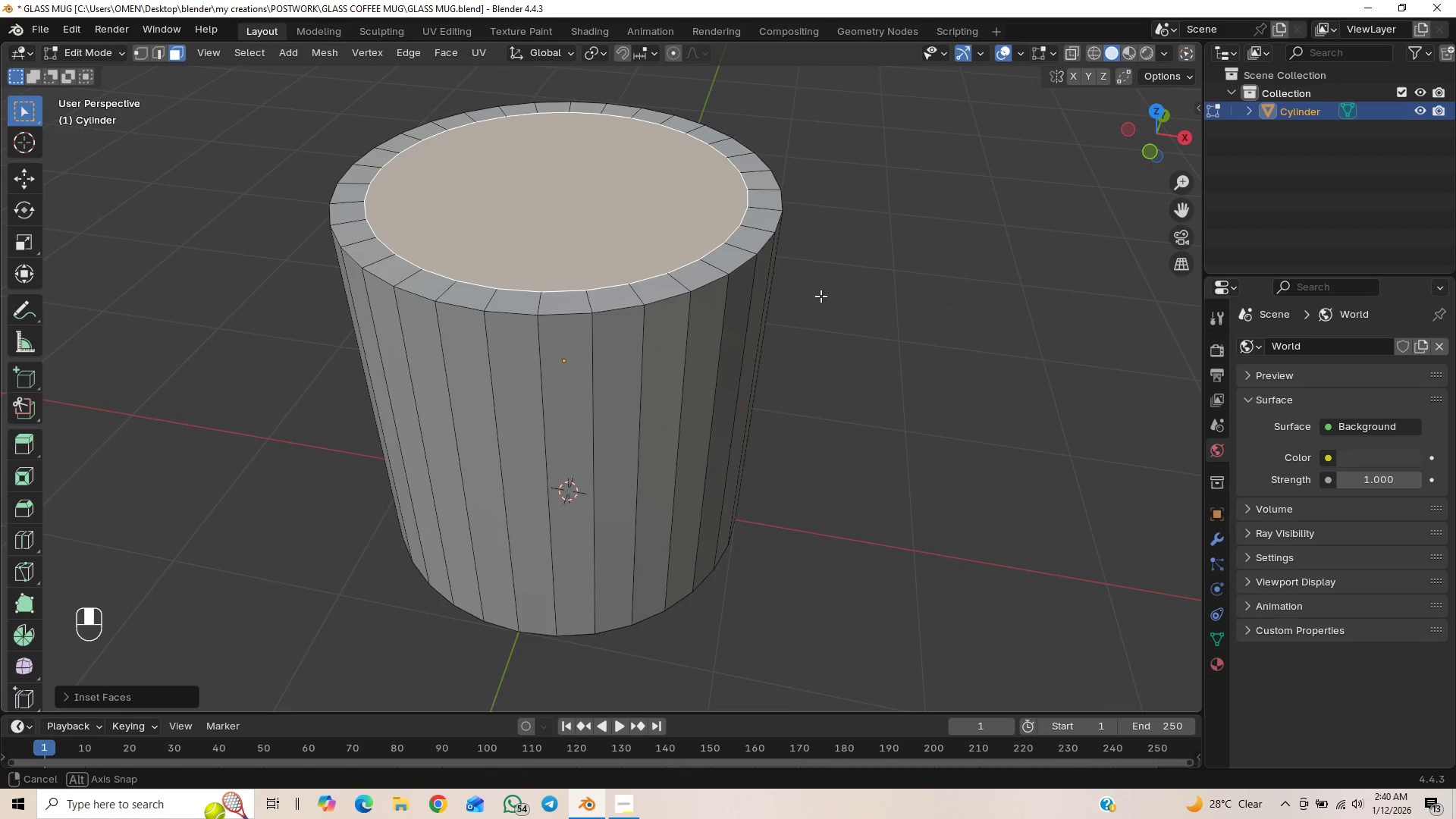 
wait(5.53)
 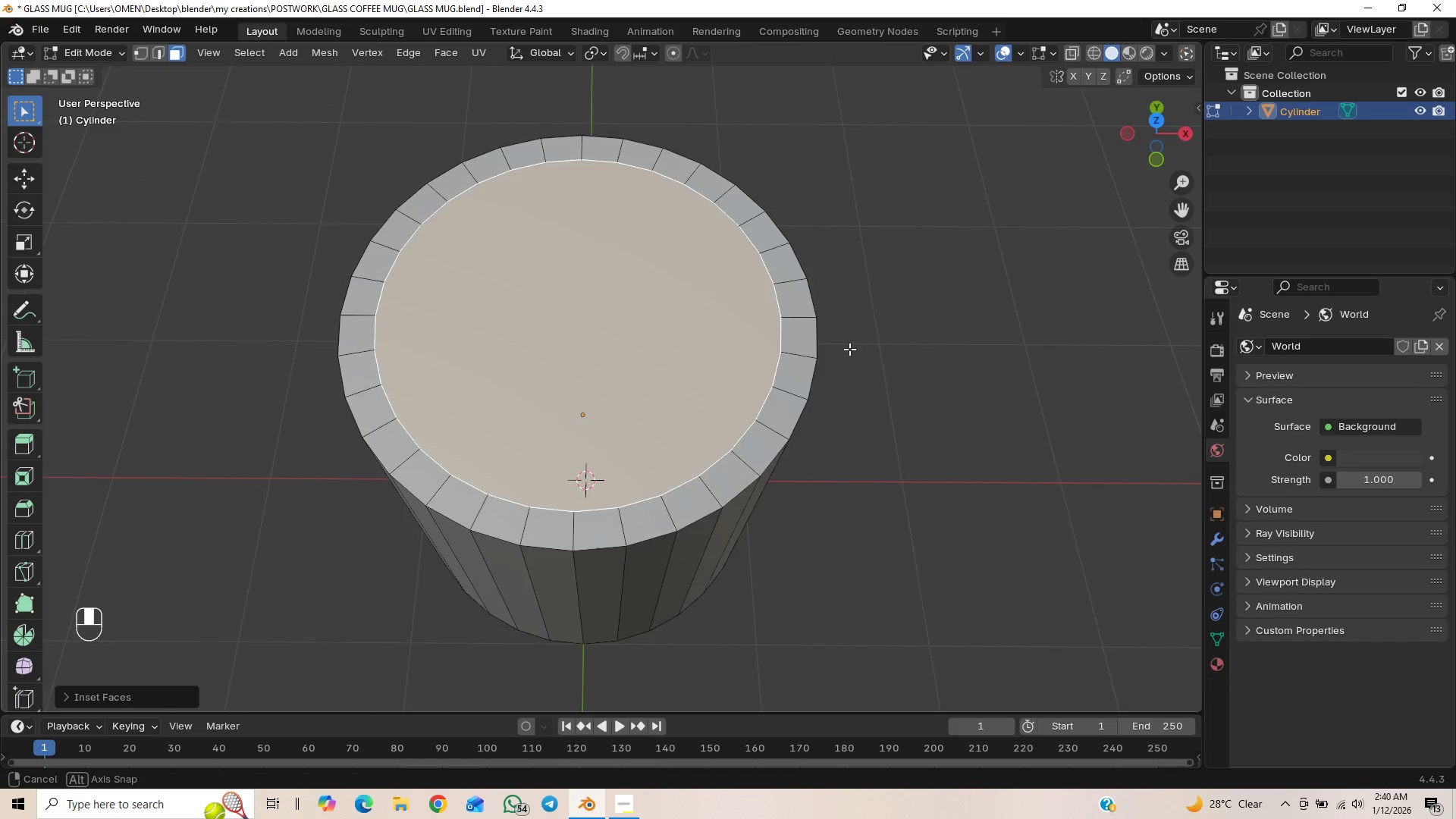 
key(E)
 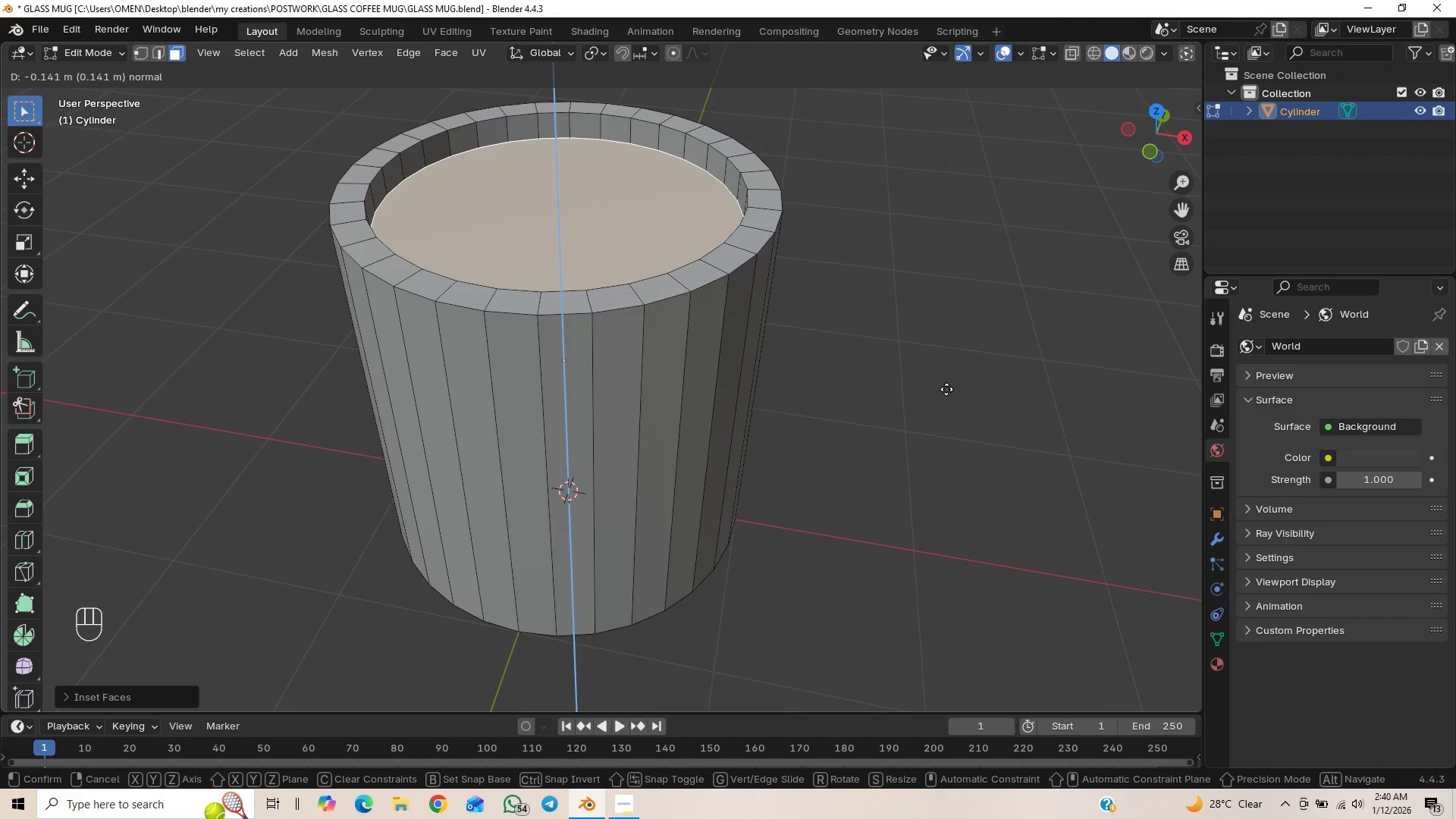 
key(Z)
 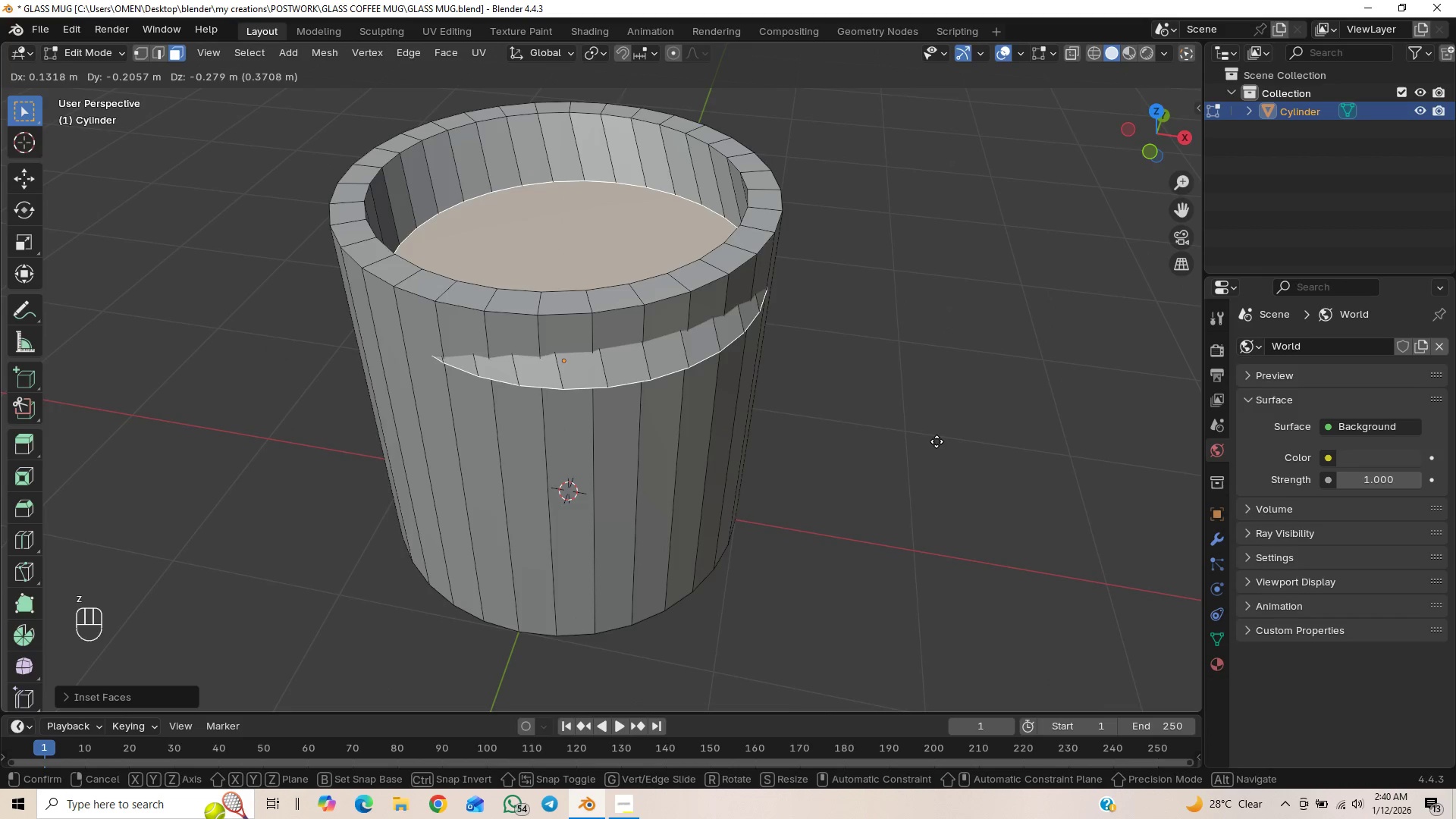 
key(Z)
 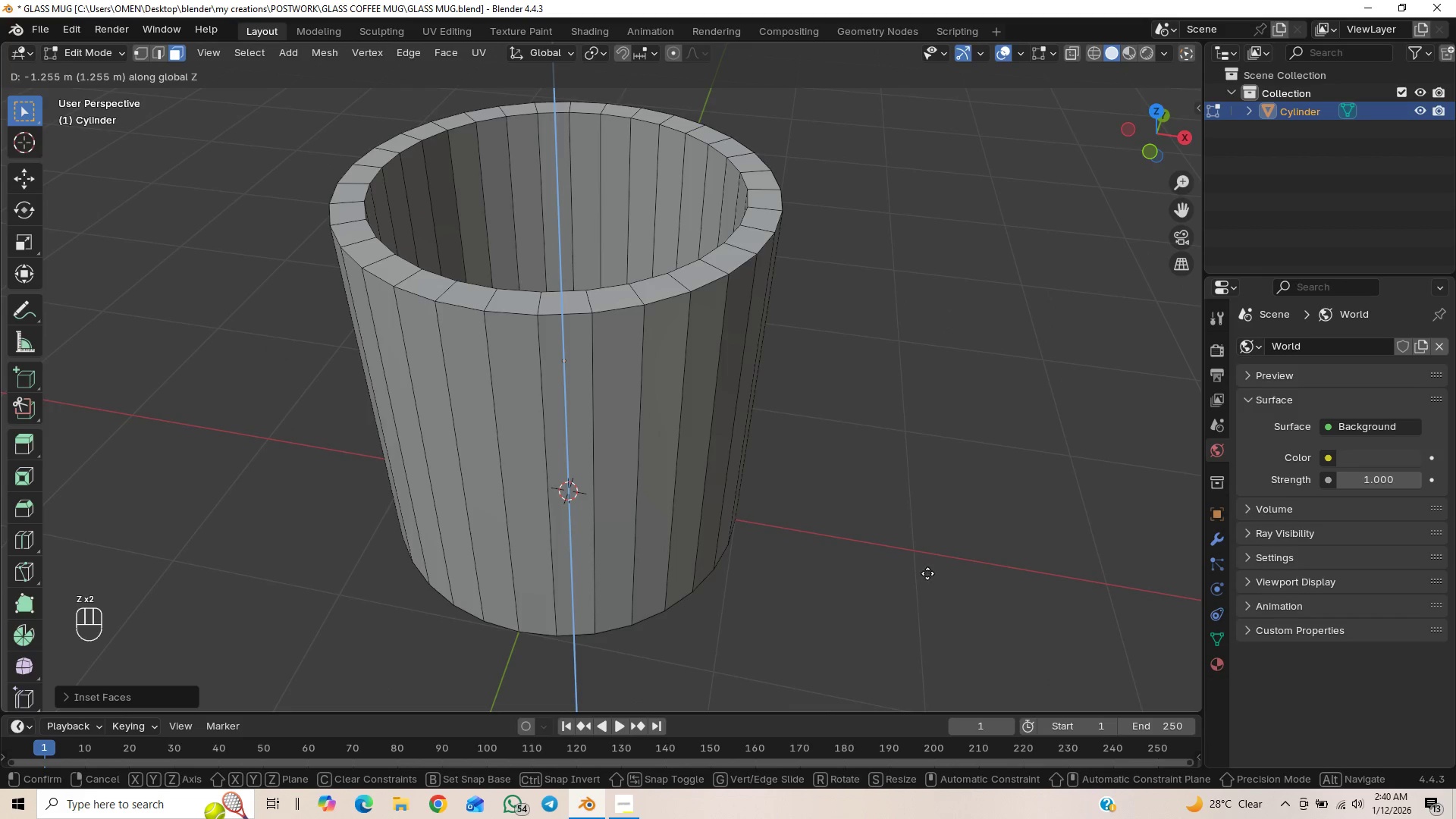 
left_click([928, 573])
 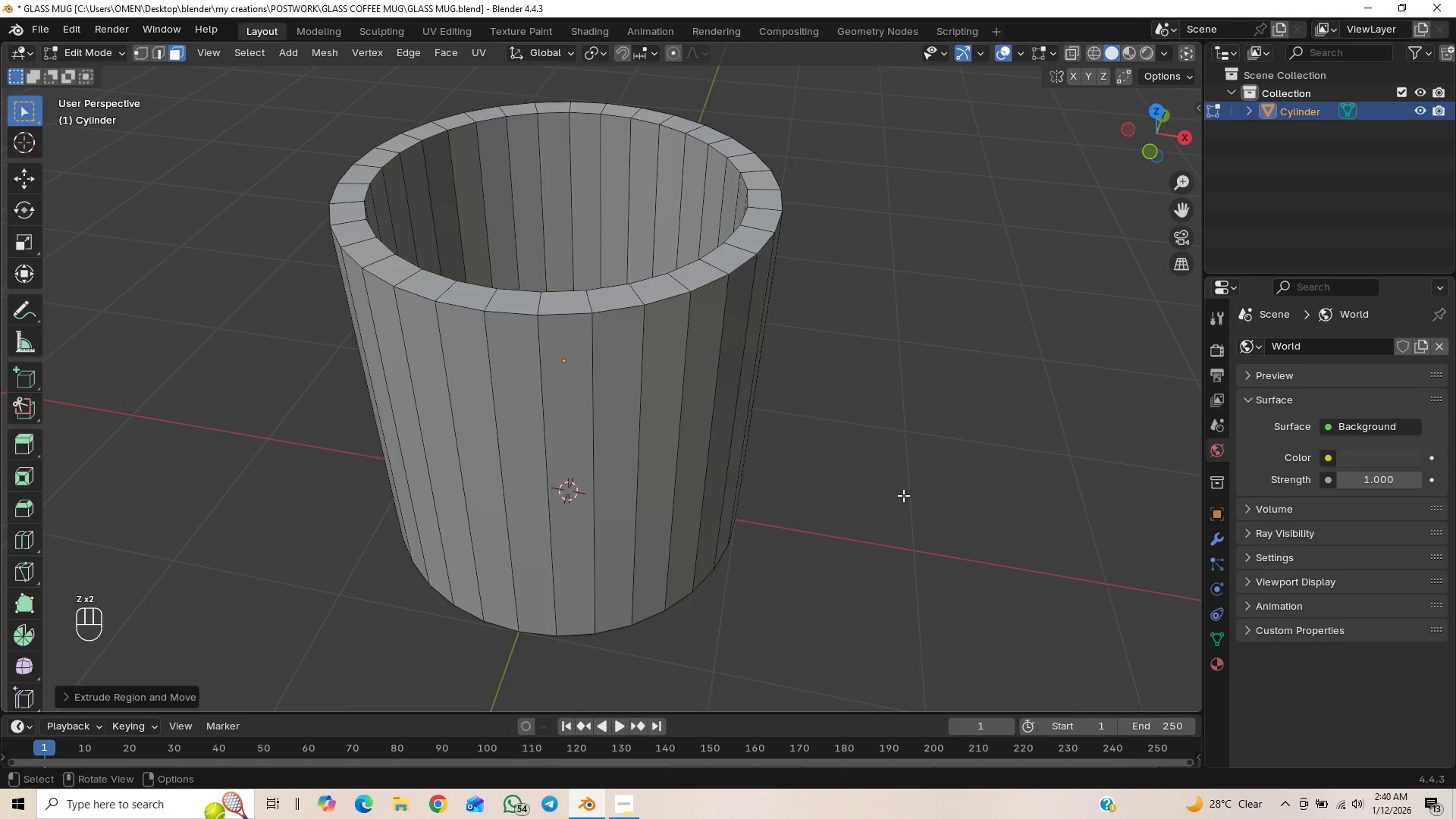 
key(Numpad1)
 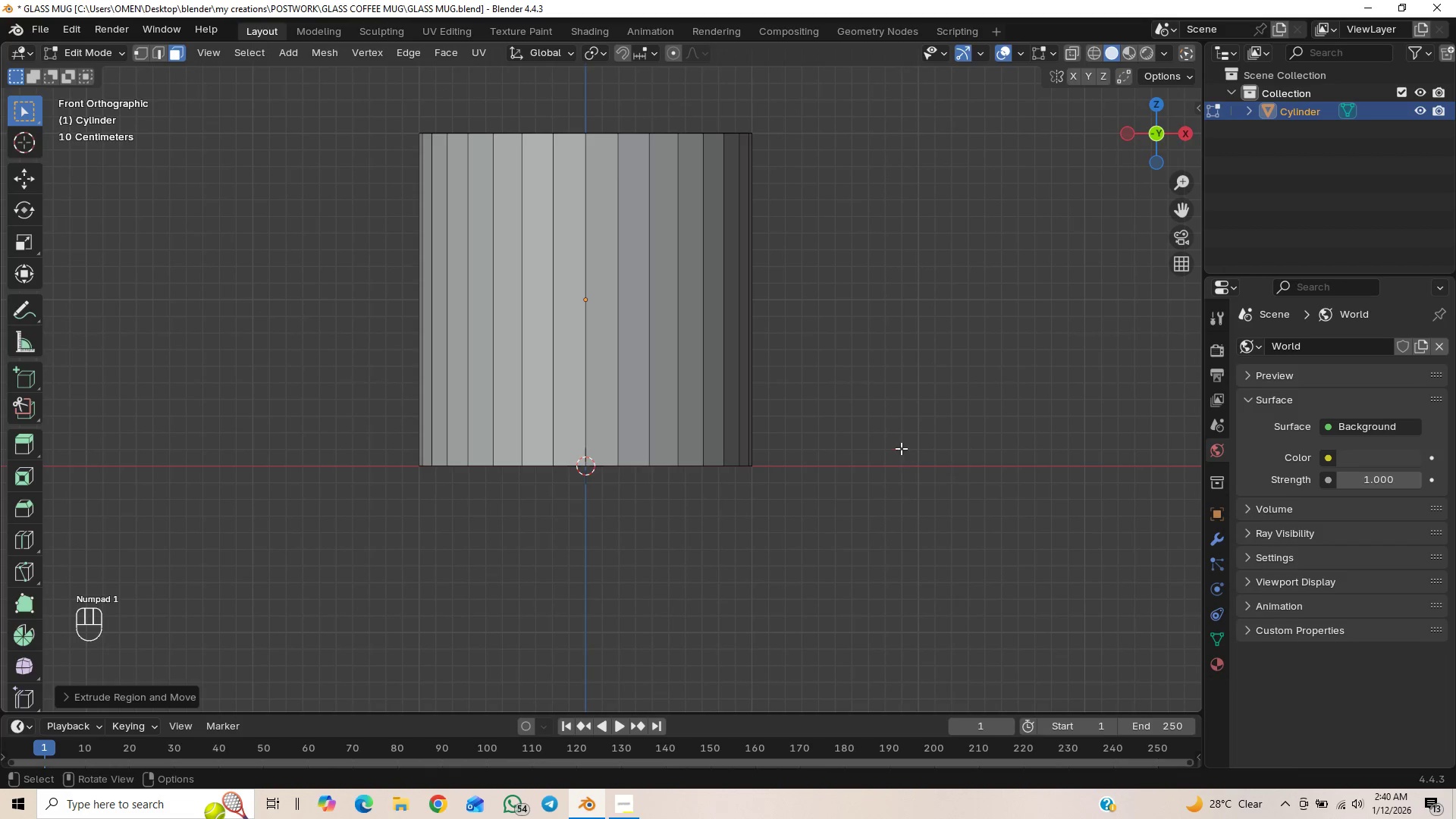 
hold_key(key=ShiftLeft, duration=0.53)
 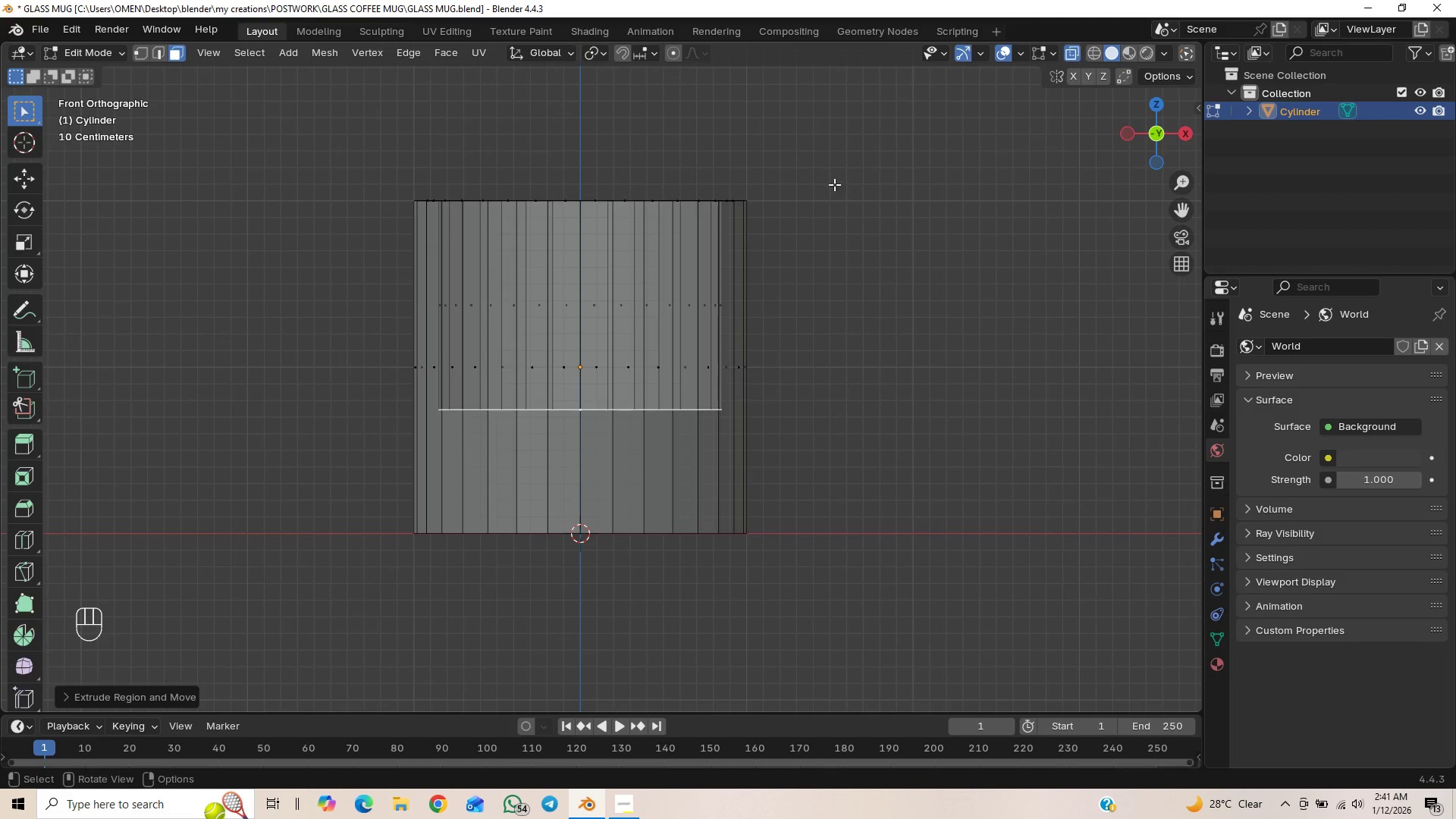 
type(gz)
 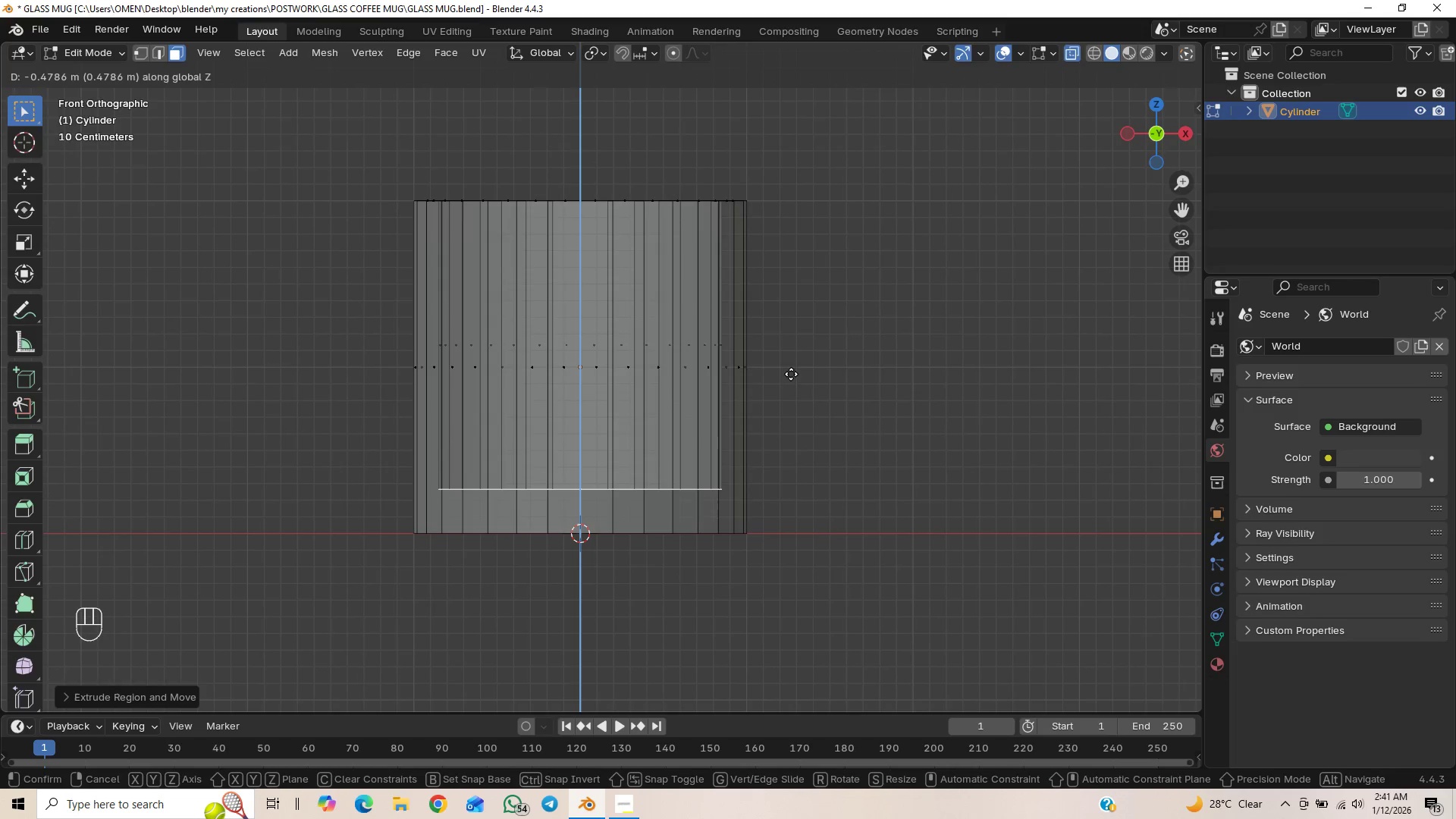 
wait(8.23)
 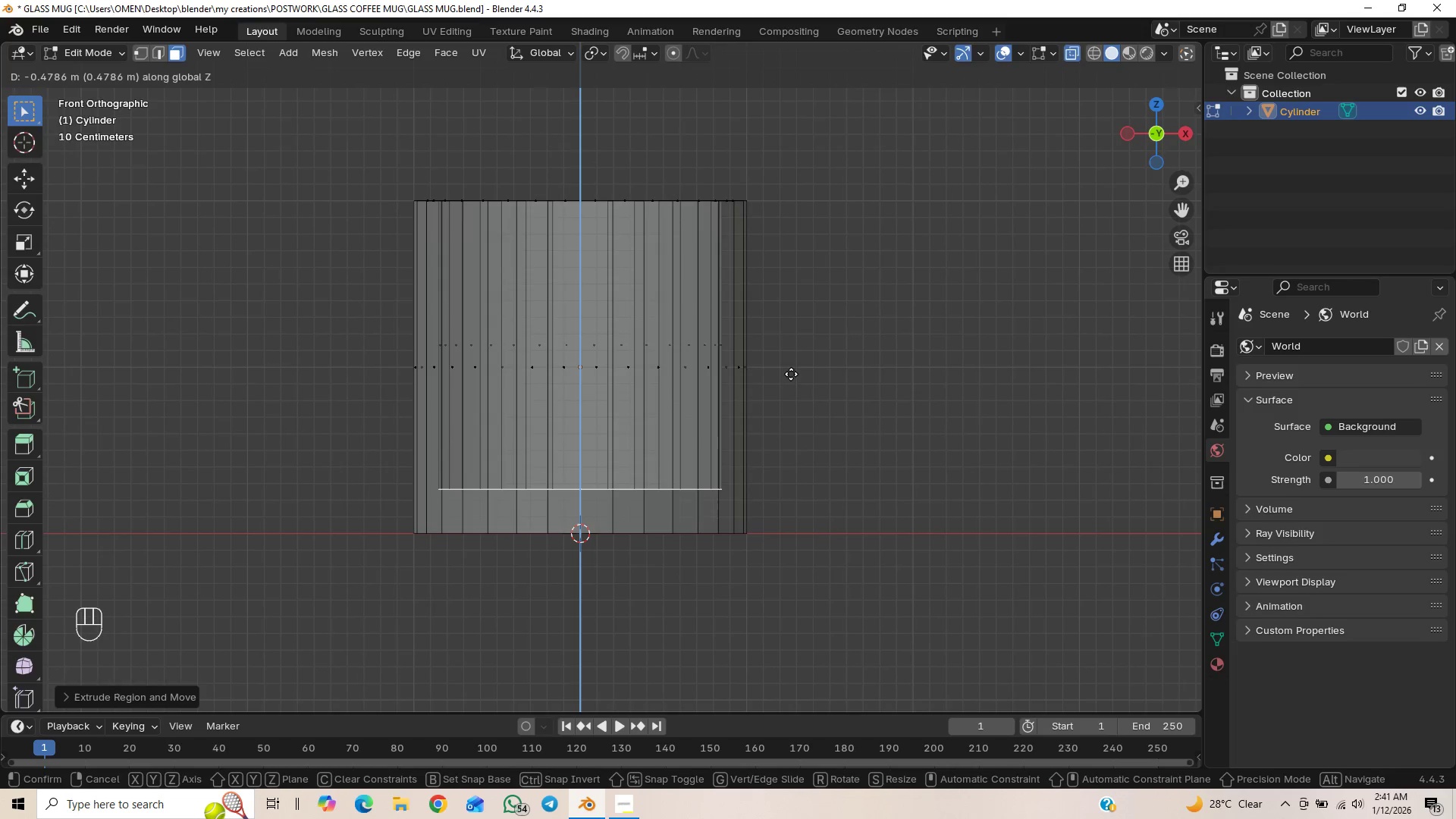 
key(S)
 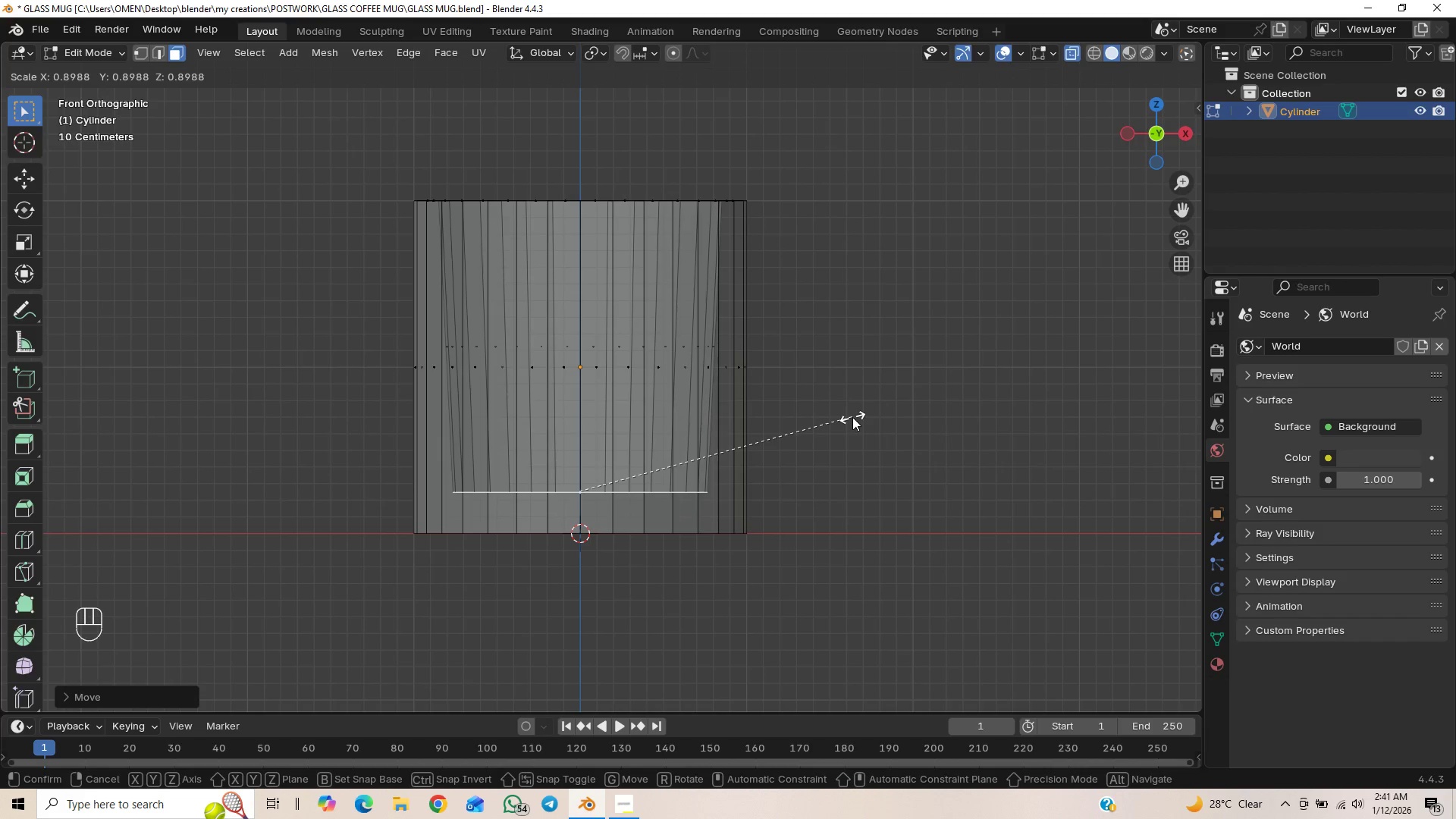 
left_click([852, 417])
 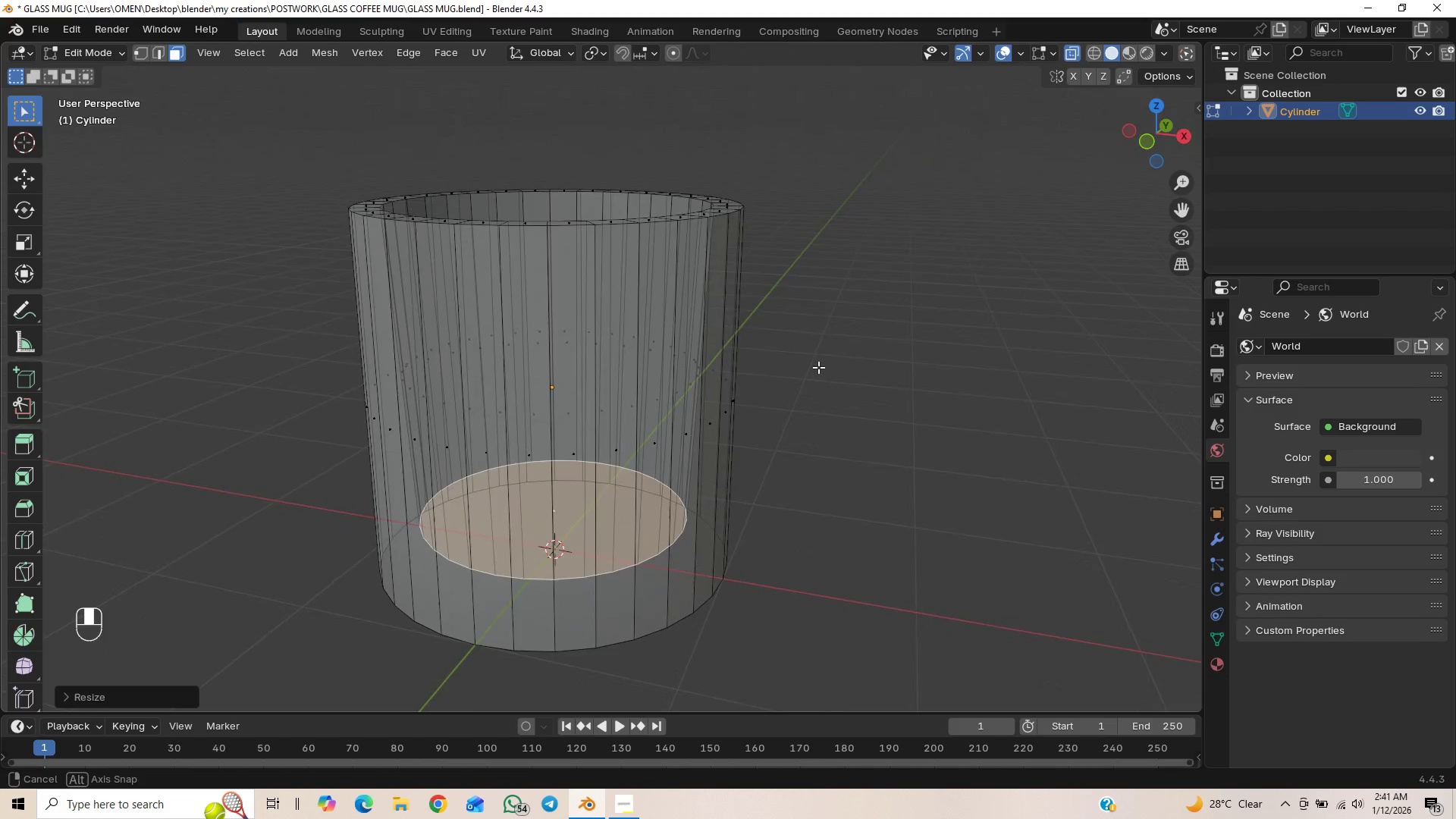 
key(S)
 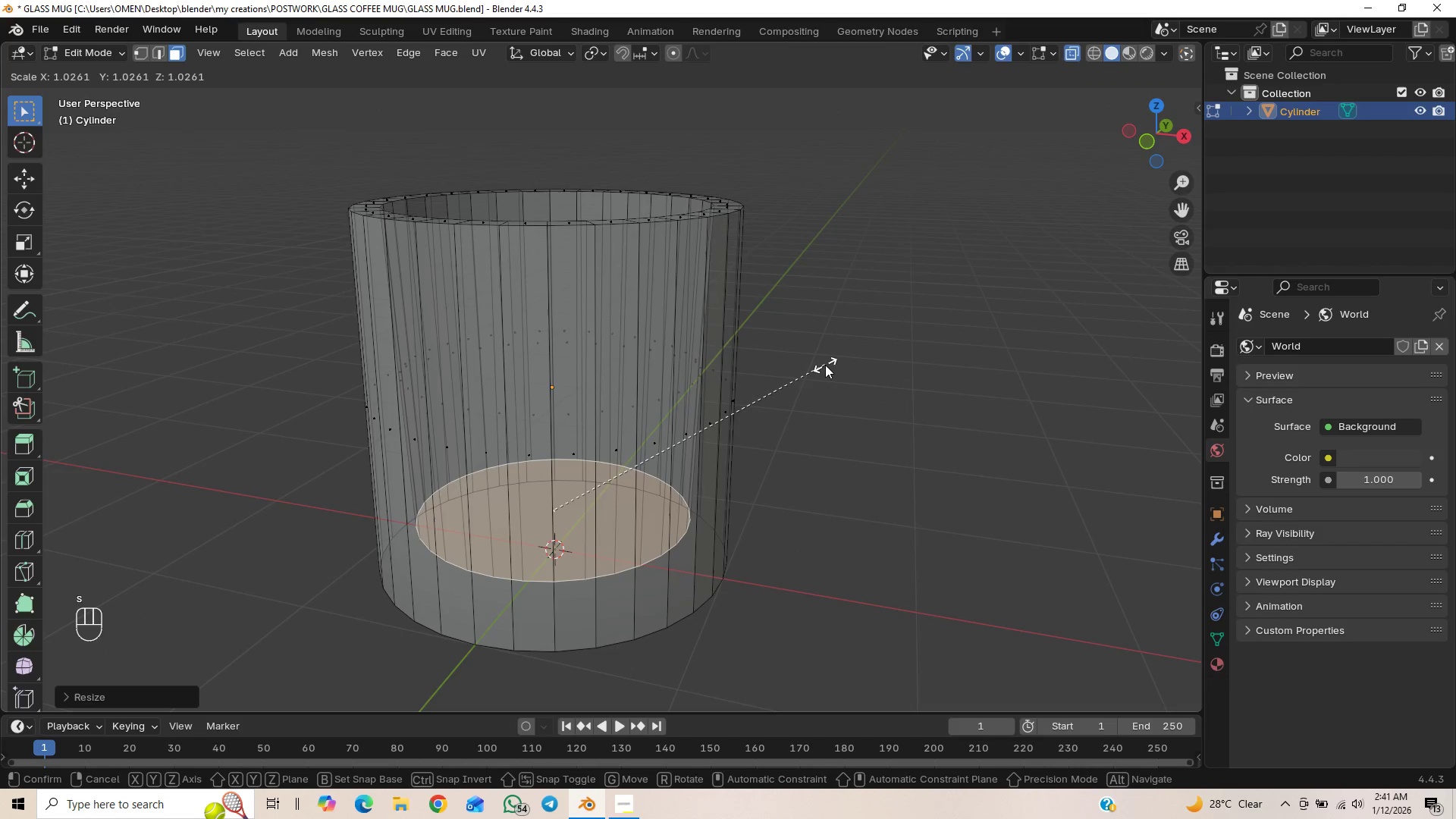 
left_click([828, 363])
 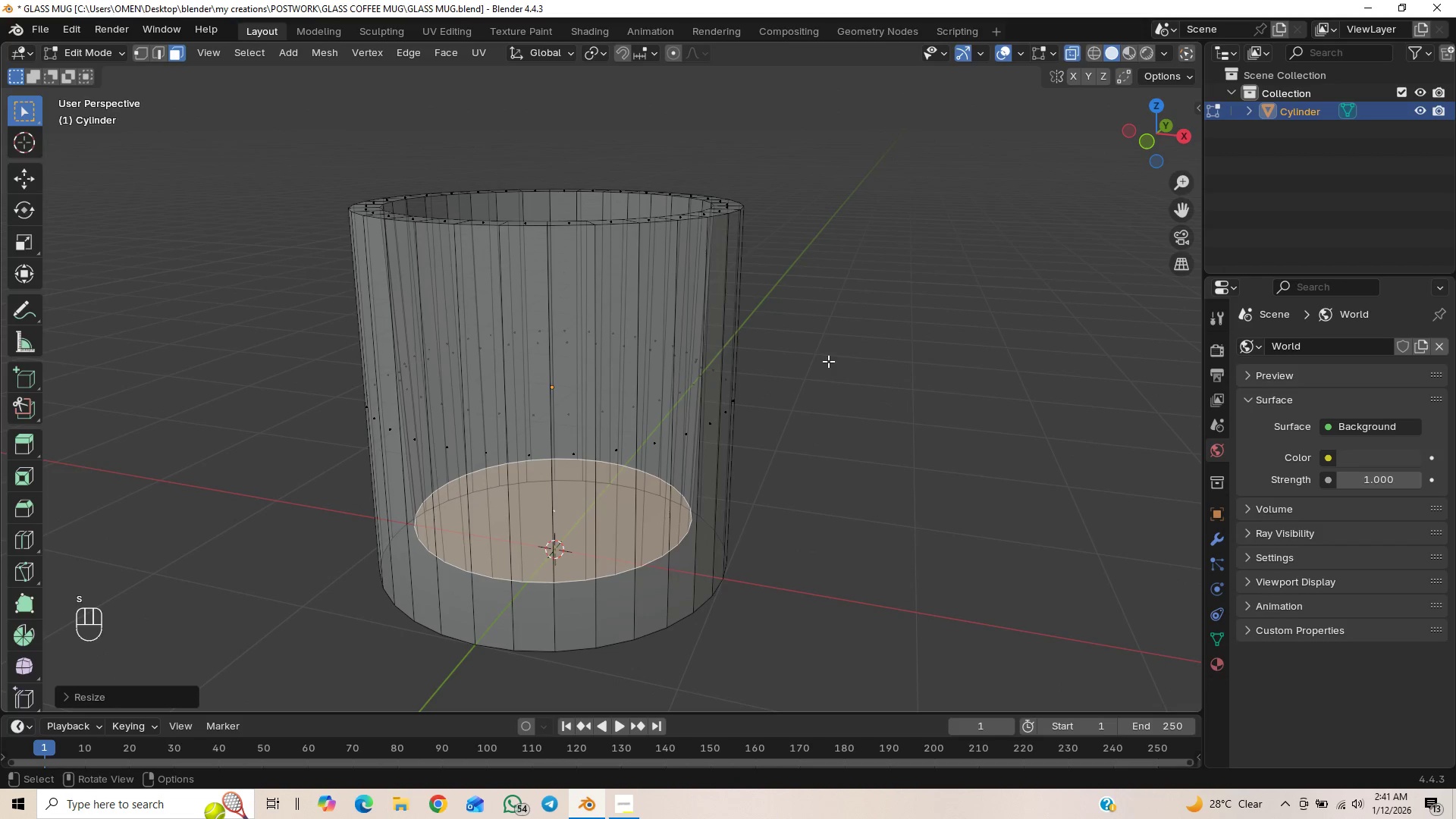 
key(Numpad1)
 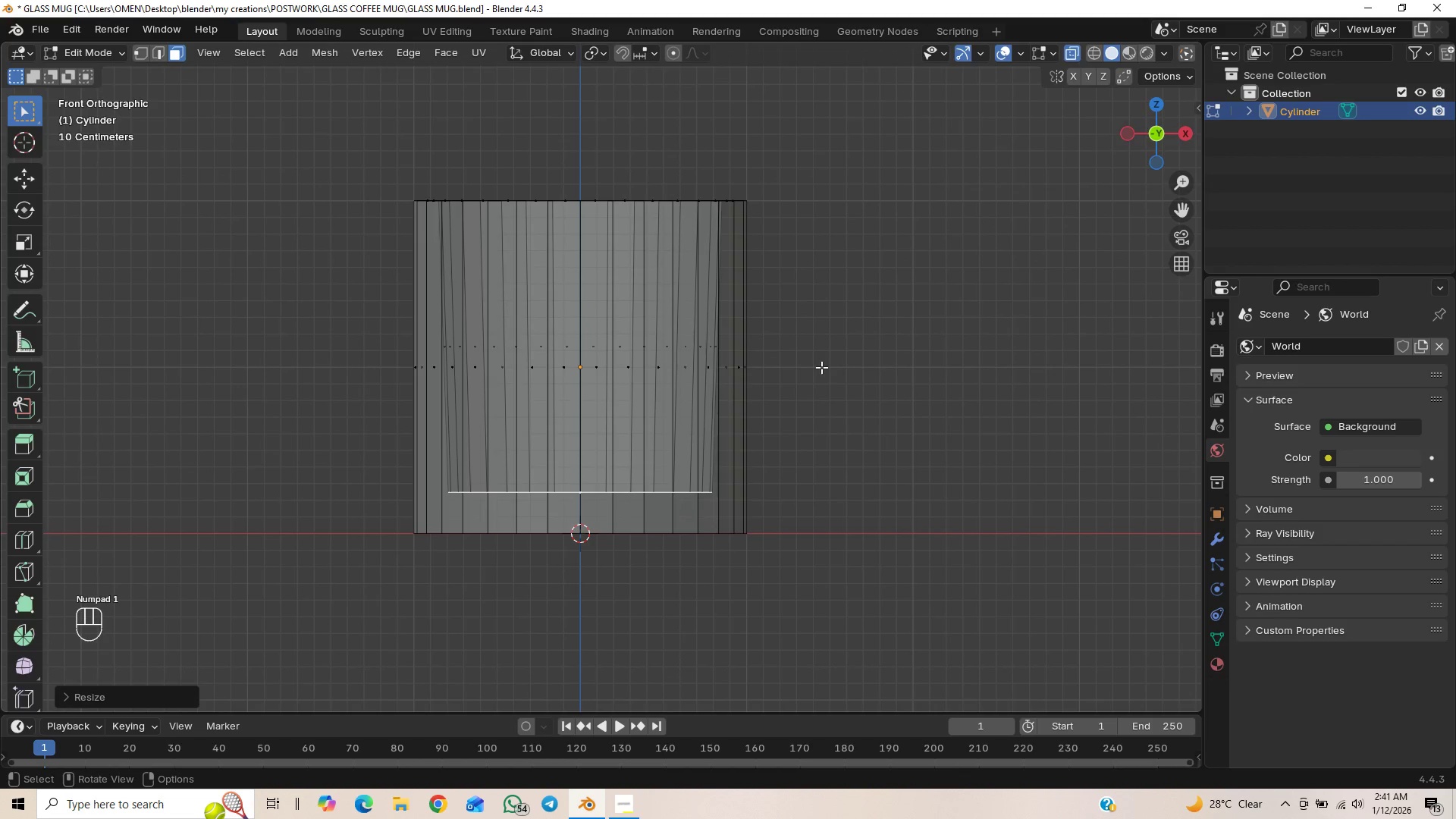 
key(Control+S)
 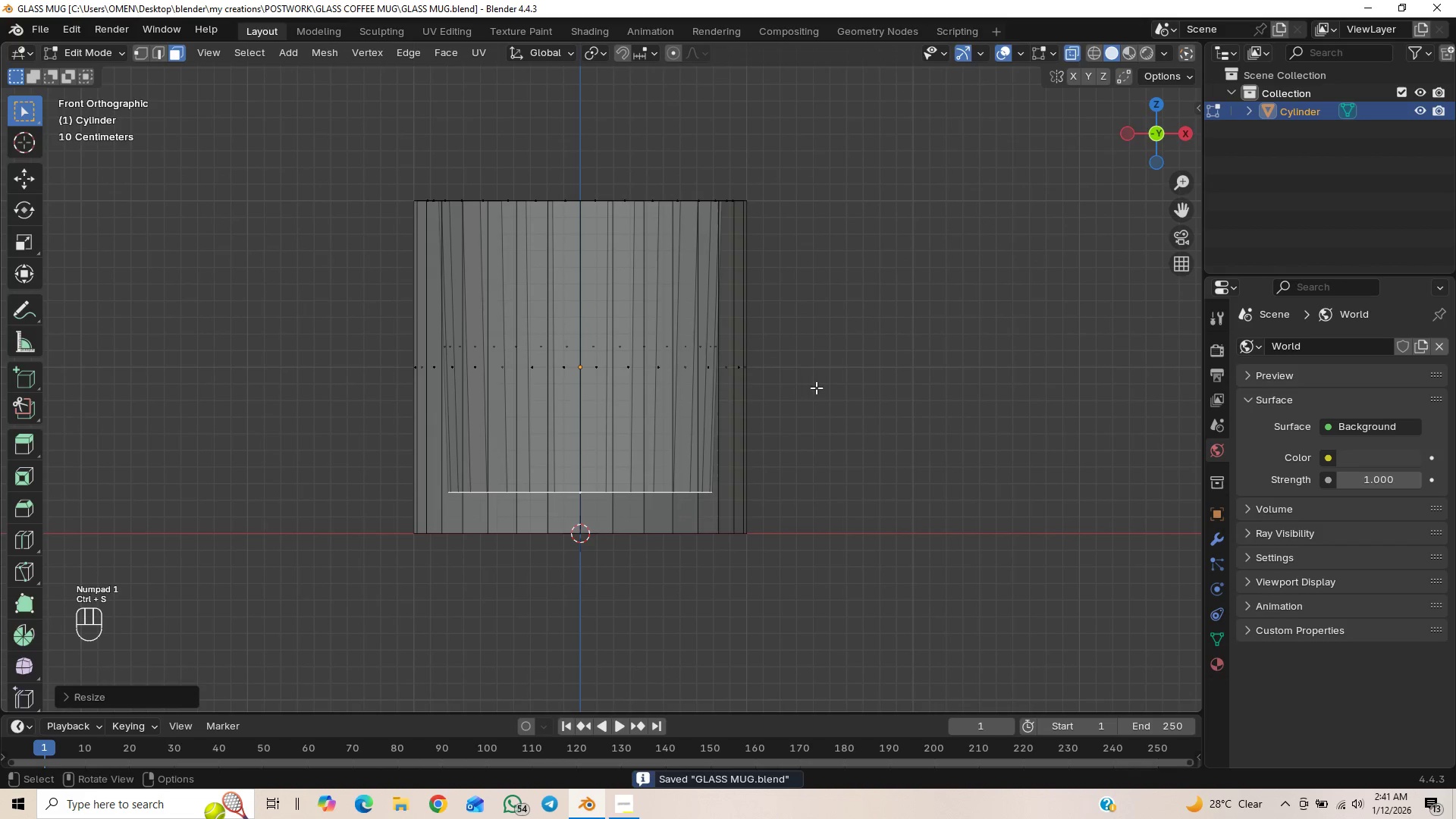 
scroll: coordinate [847, 381], scroll_direction: up, amount: 2.0
 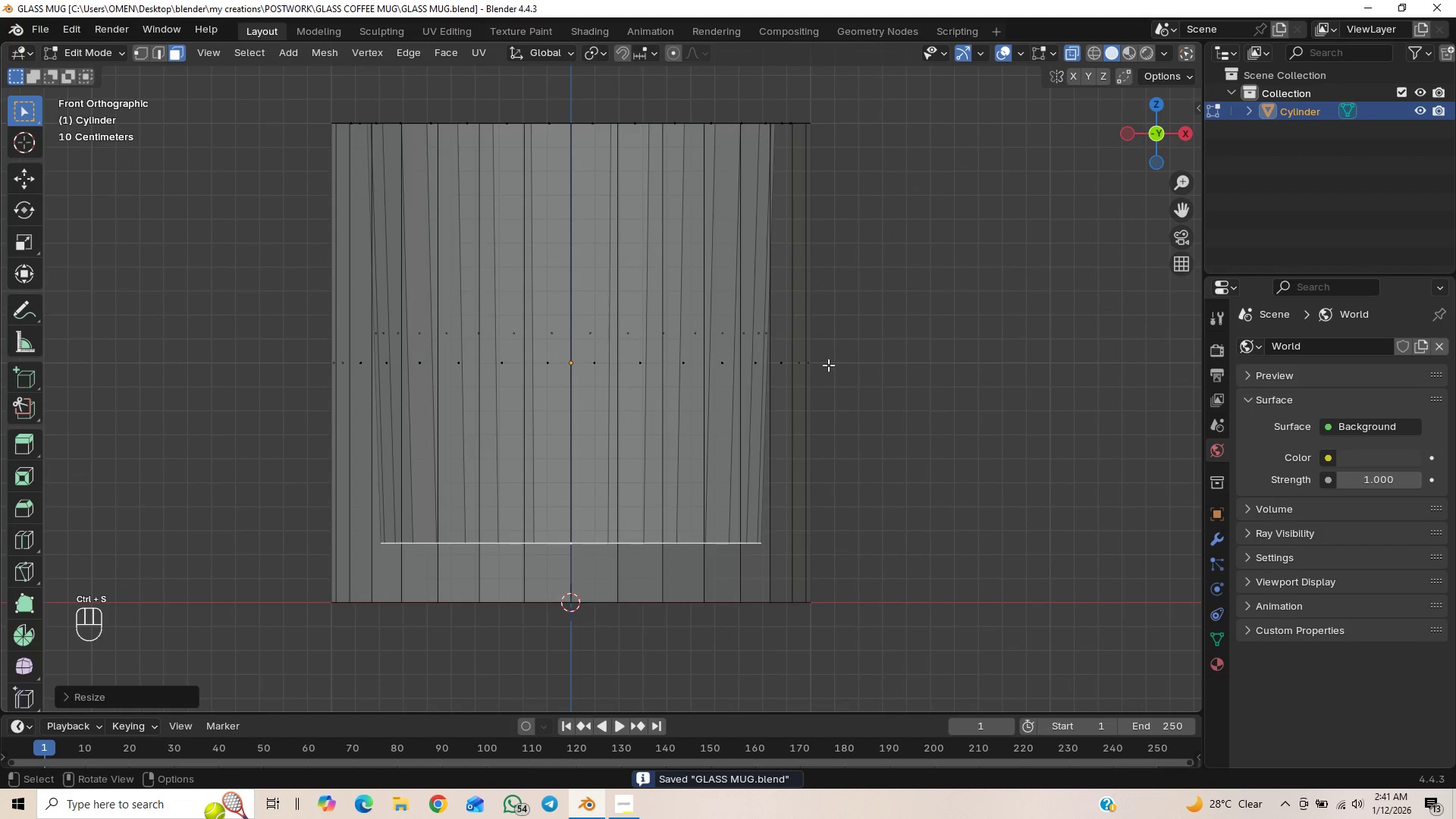 
scroll: coordinate [828, 362], scroll_direction: down, amount: 1.0
 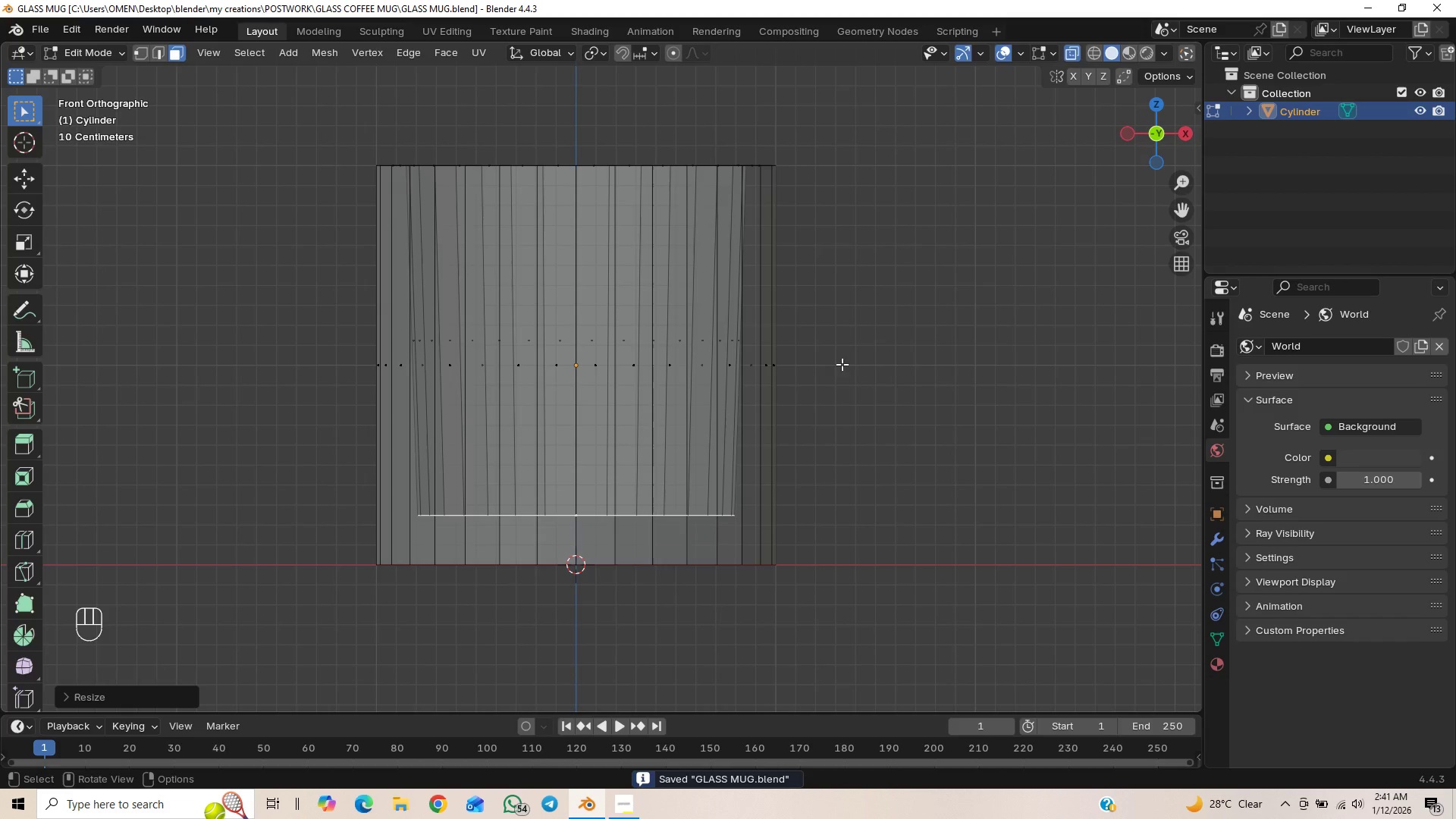 
left_click([894, 348])
 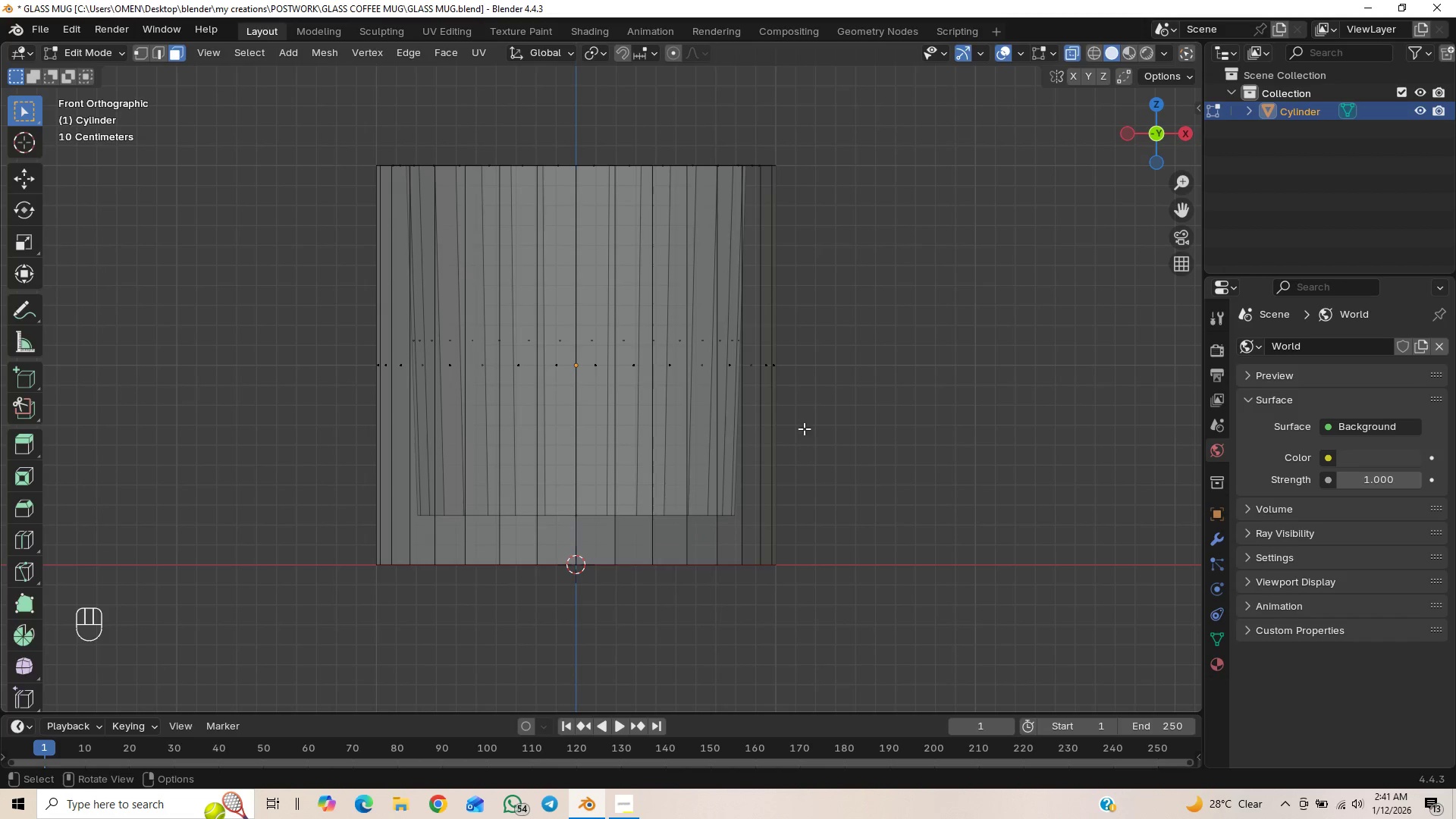 
key(Control+Z)
 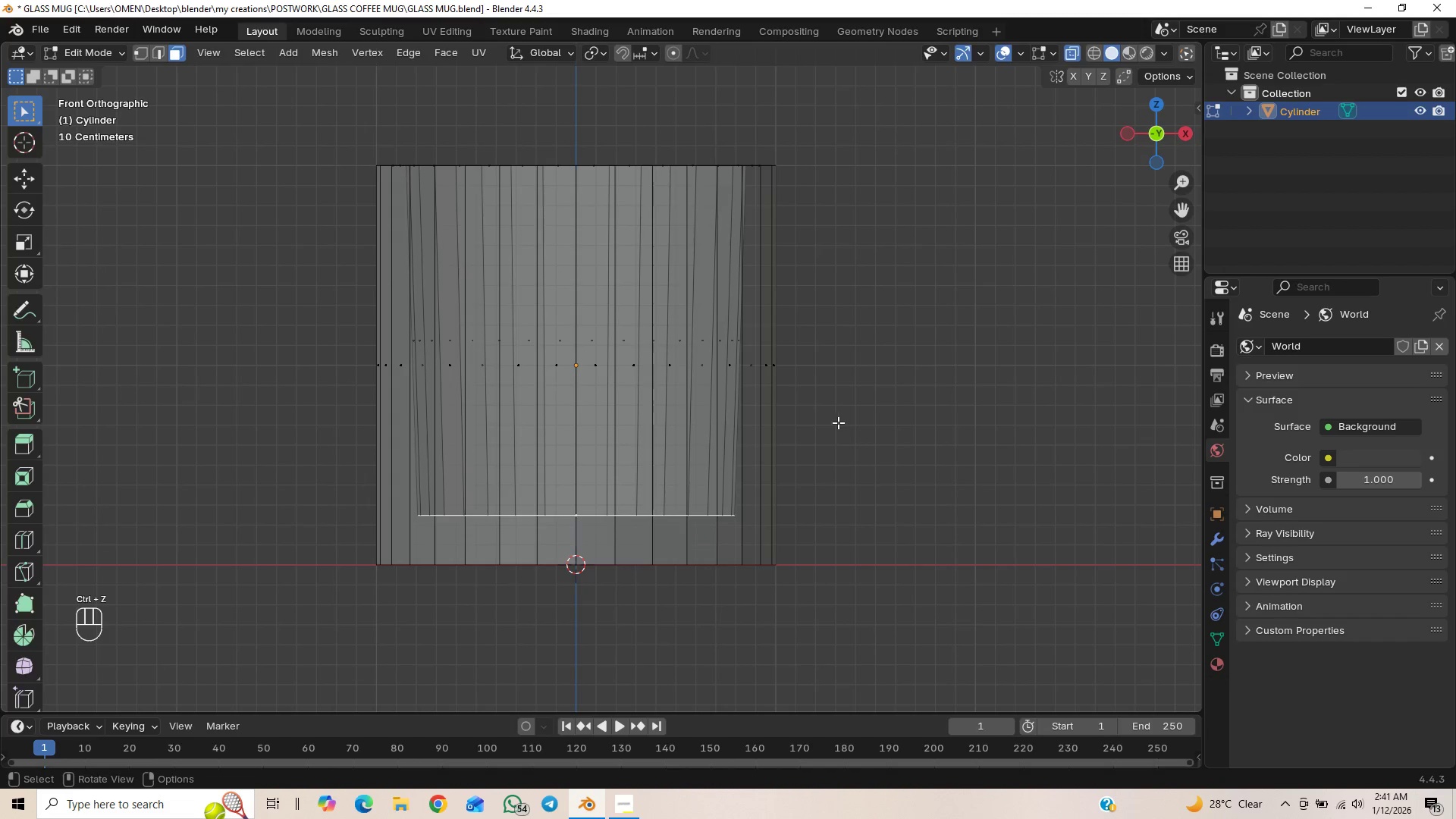 
key(Control+S)
 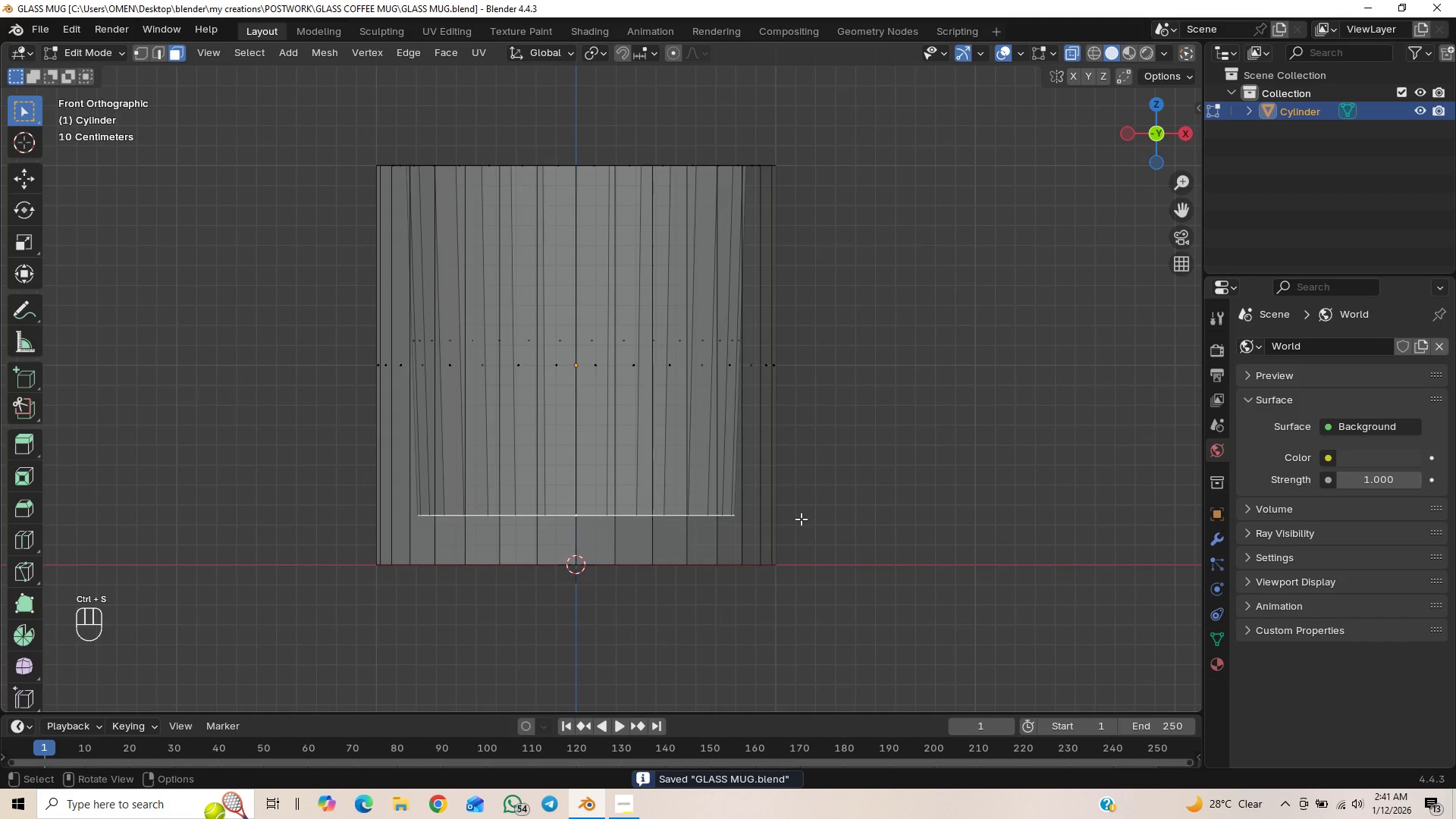 
scroll: coordinate [803, 463], scroll_direction: up, amount: 1.0
 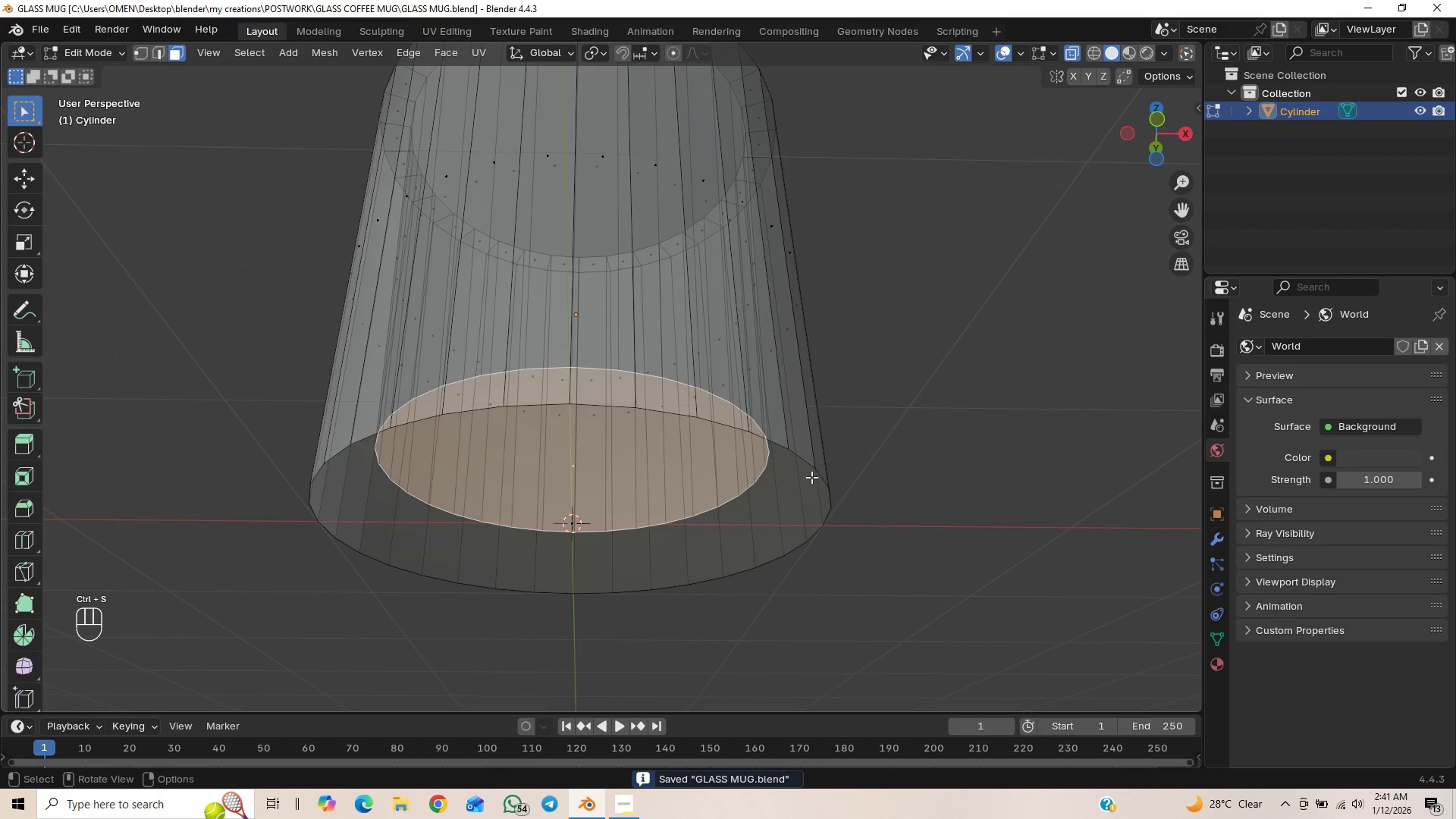 
key(Control+B)
 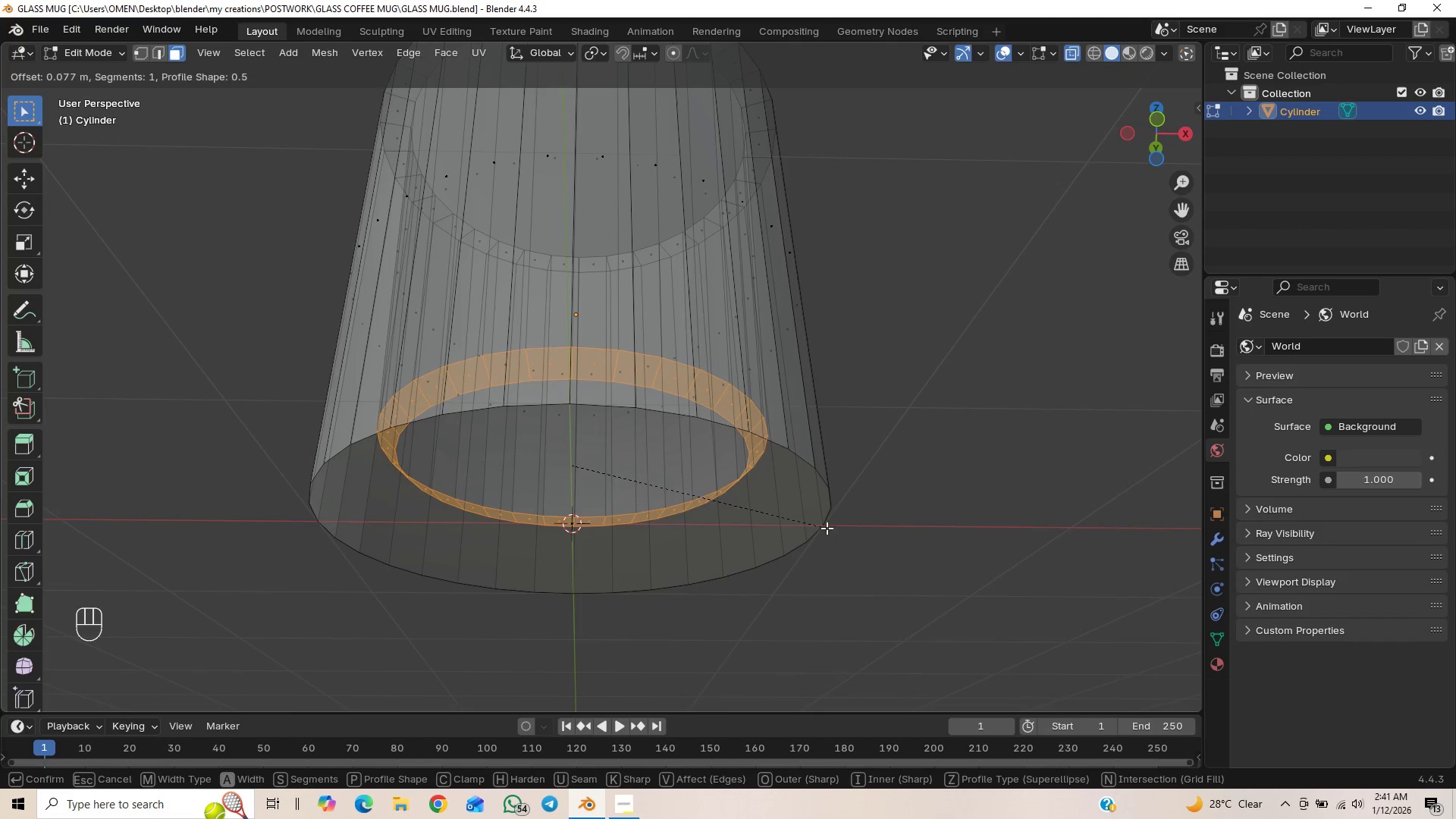 
wait(6.41)
 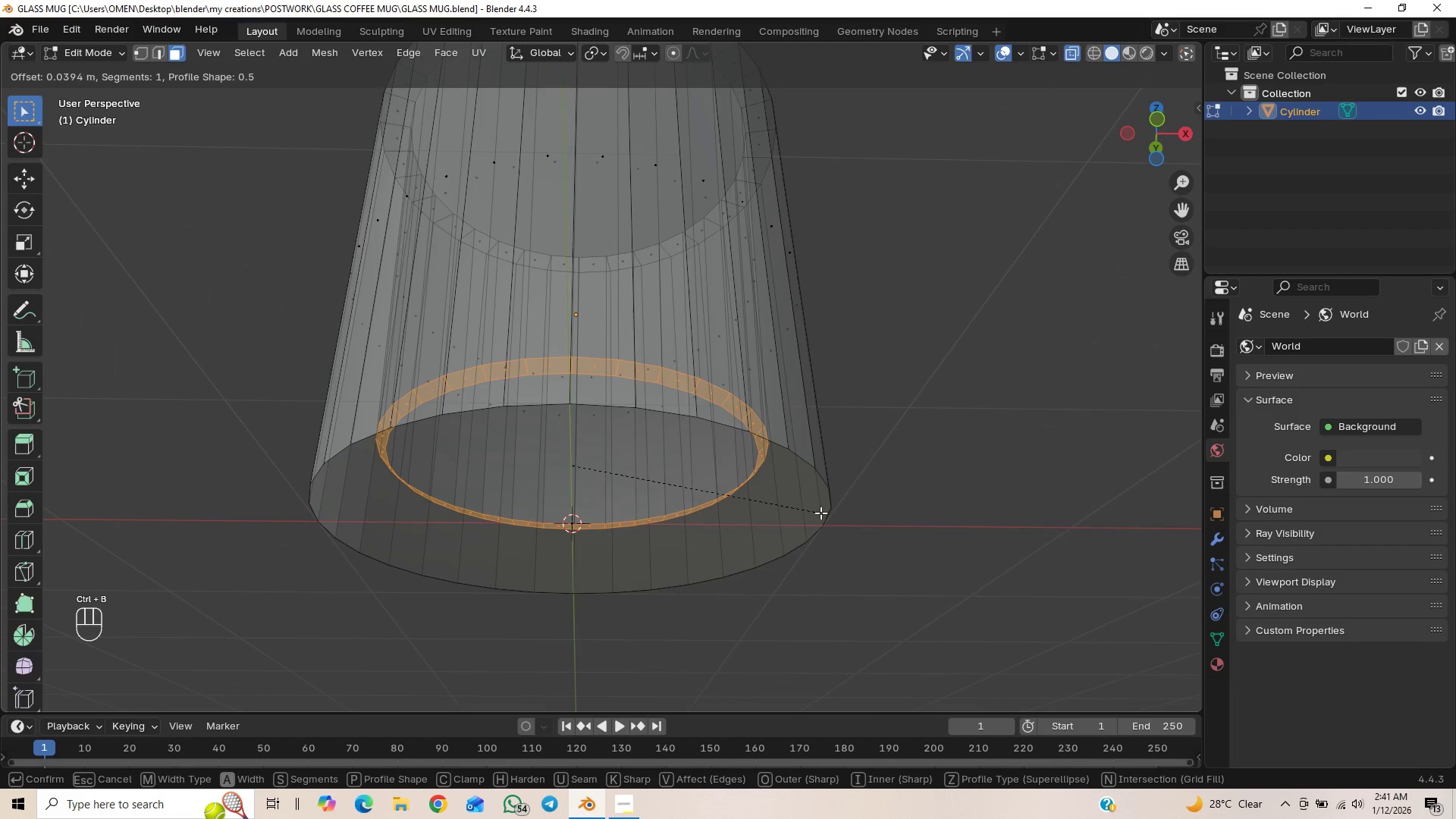 
scroll: coordinate [824, 513], scroll_direction: up, amount: 2.0
 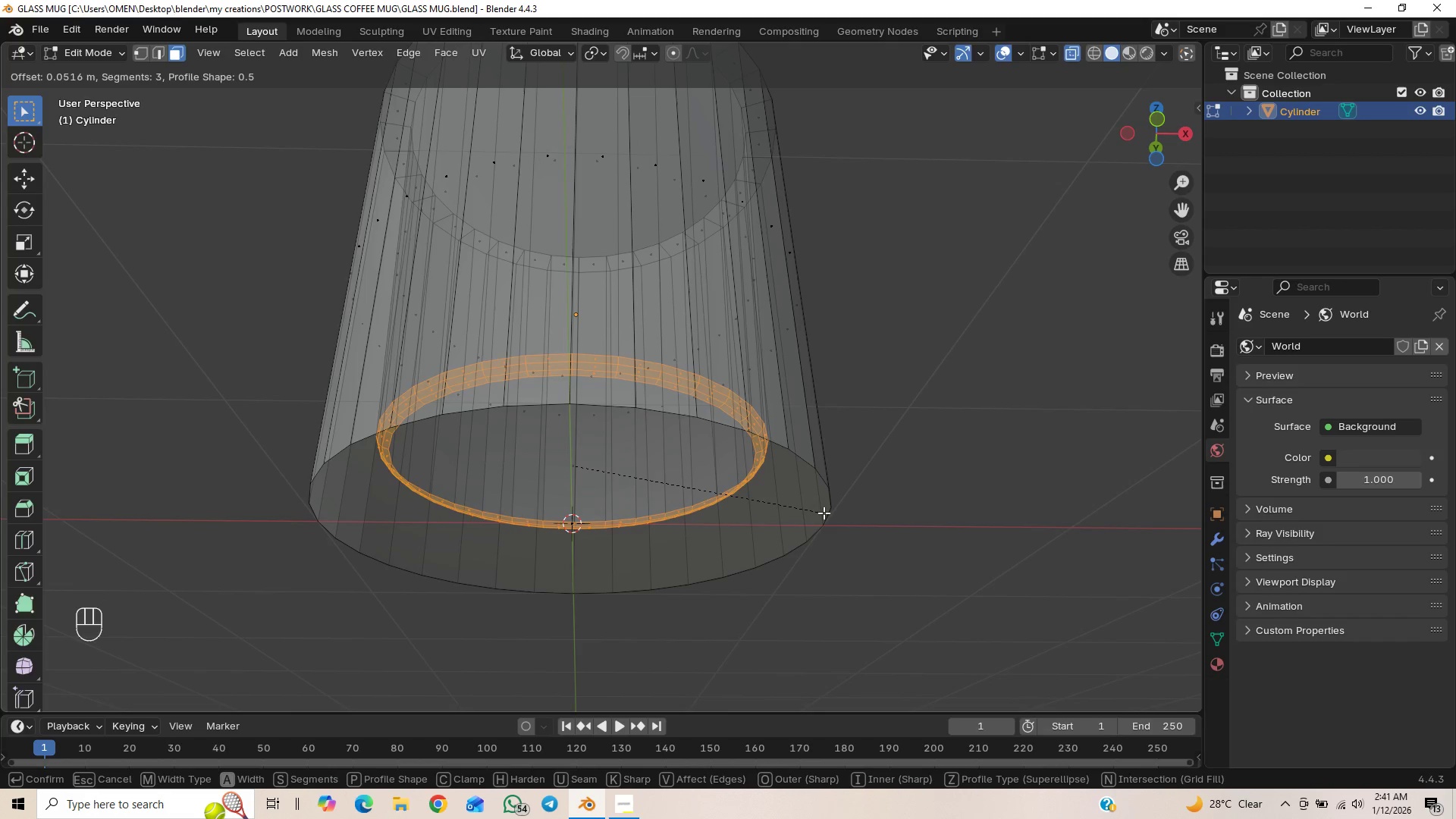 
left_click([824, 513])
 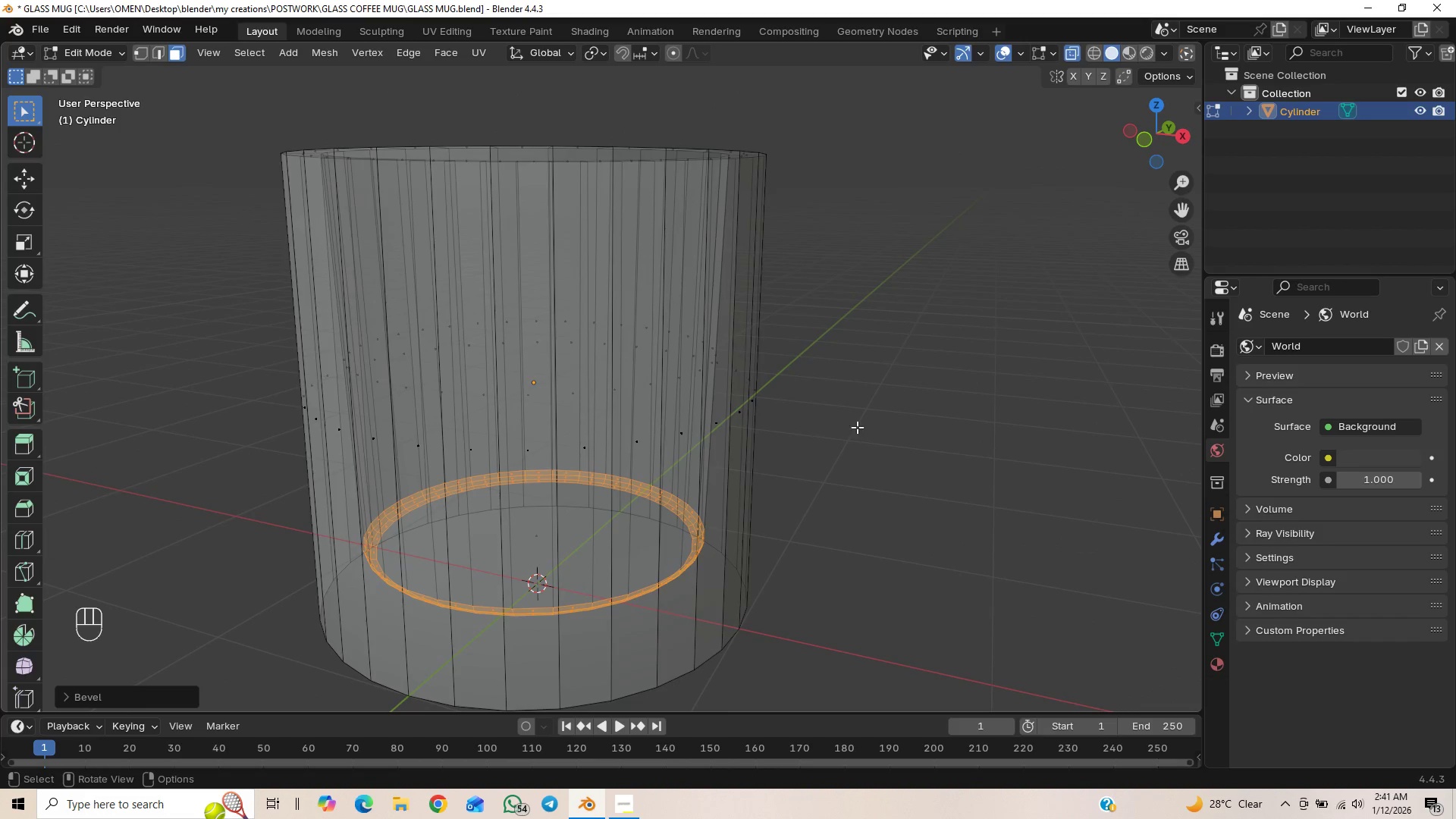 
scroll: coordinate [867, 350], scroll_direction: down, amount: 2.0
 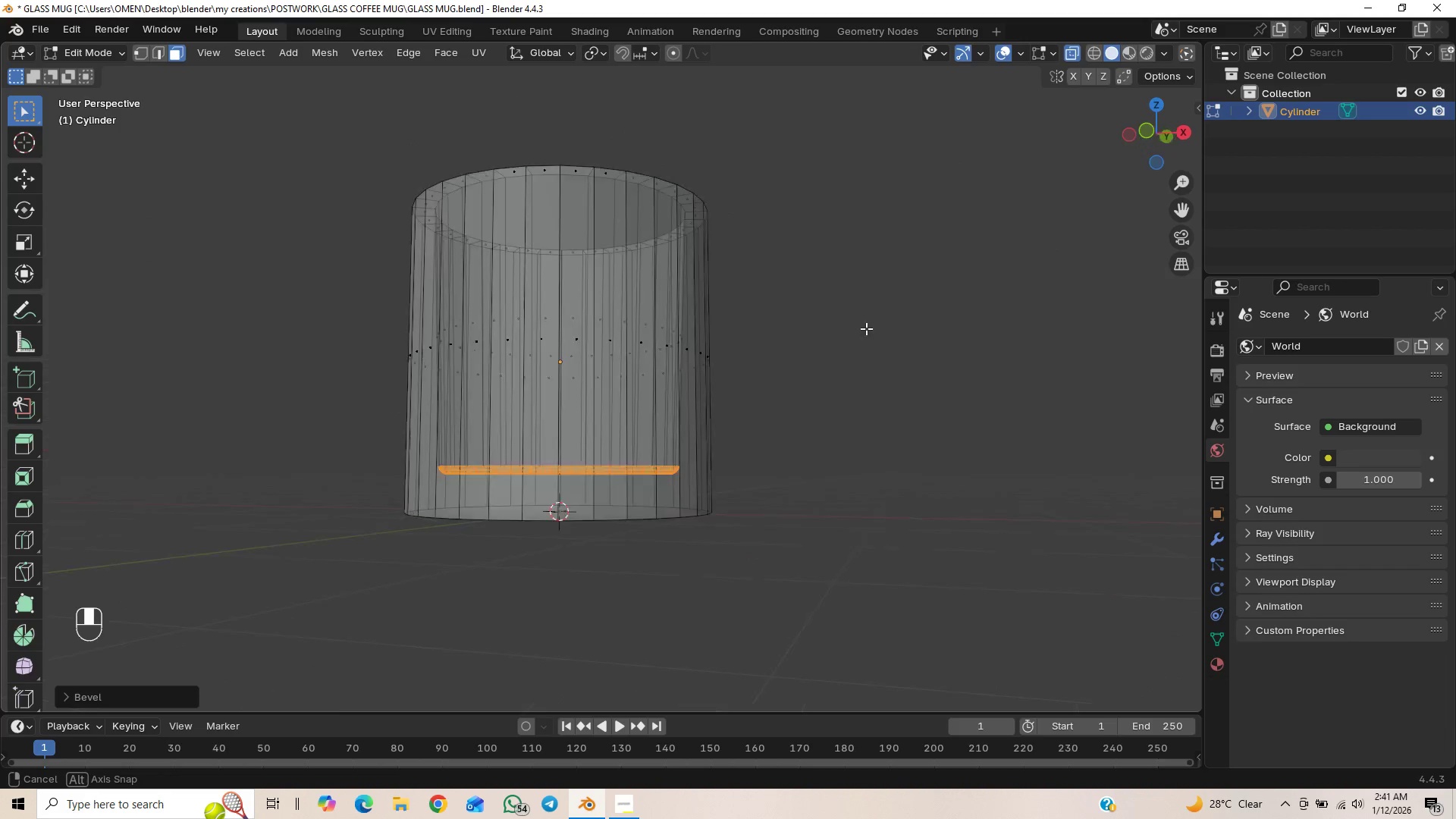 
scroll: coordinate [831, 392], scroll_direction: up, amount: 3.0
 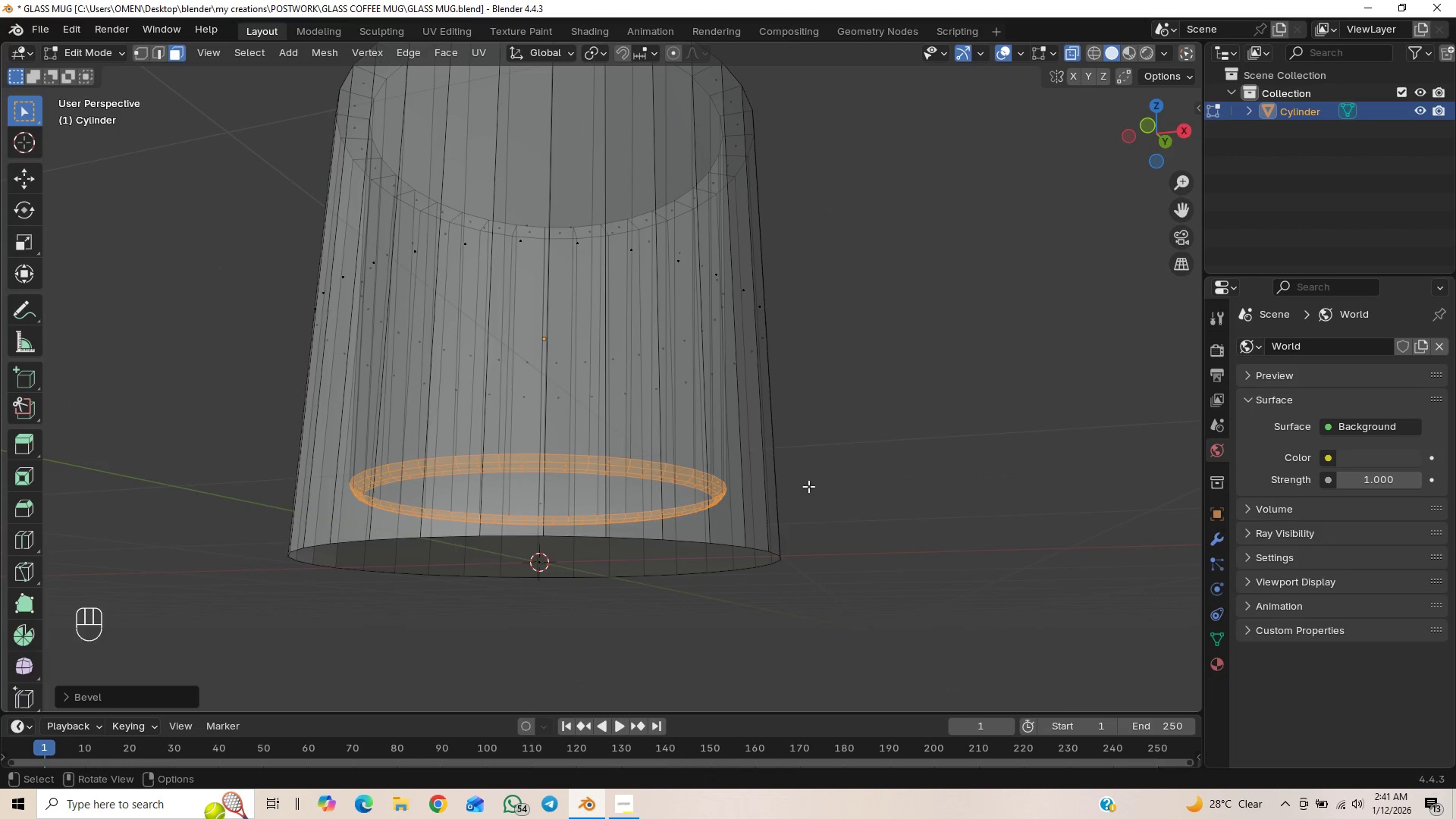 
hold_key(key=ShiftLeft, duration=0.44)
 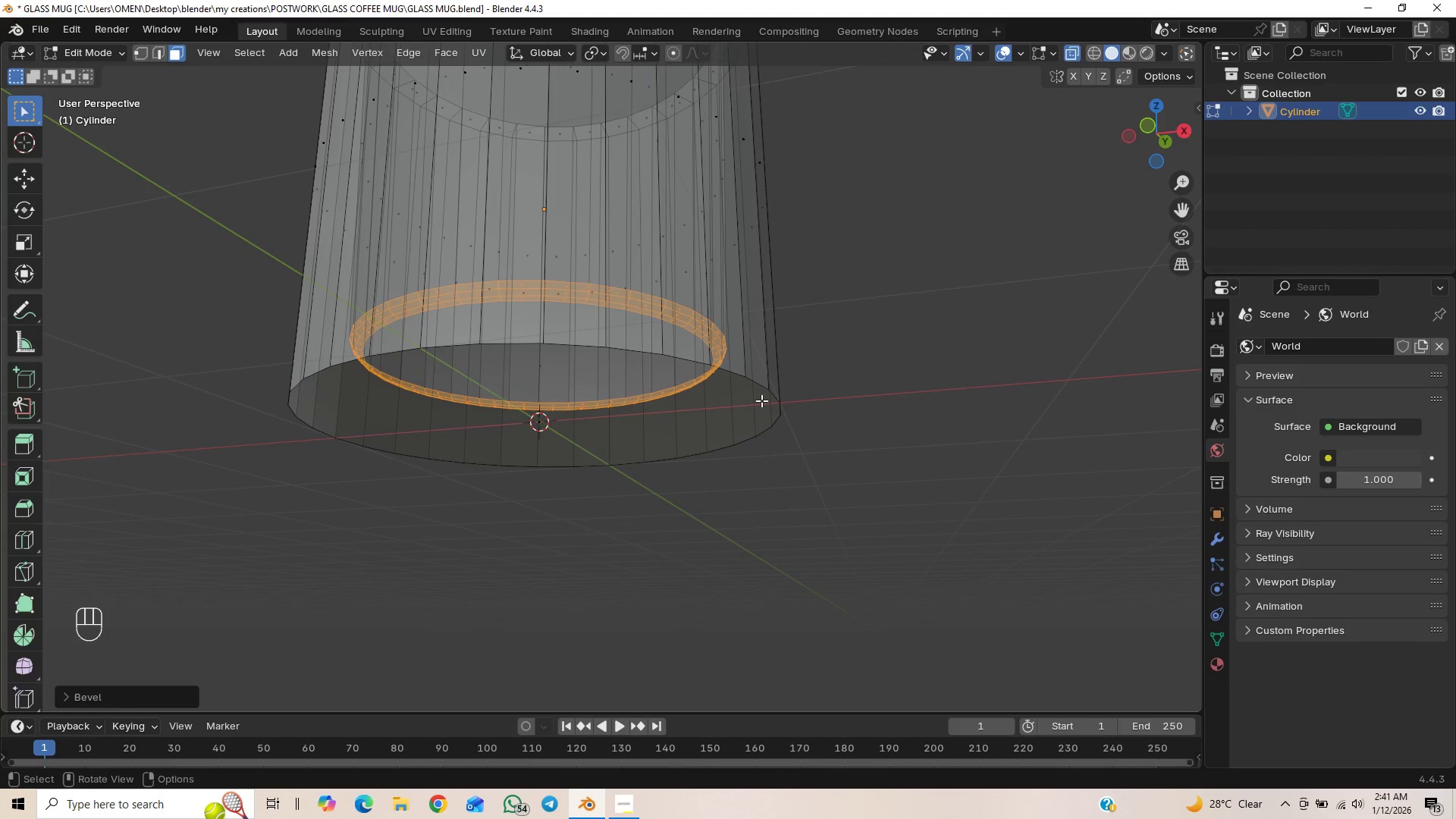 
key(2)
 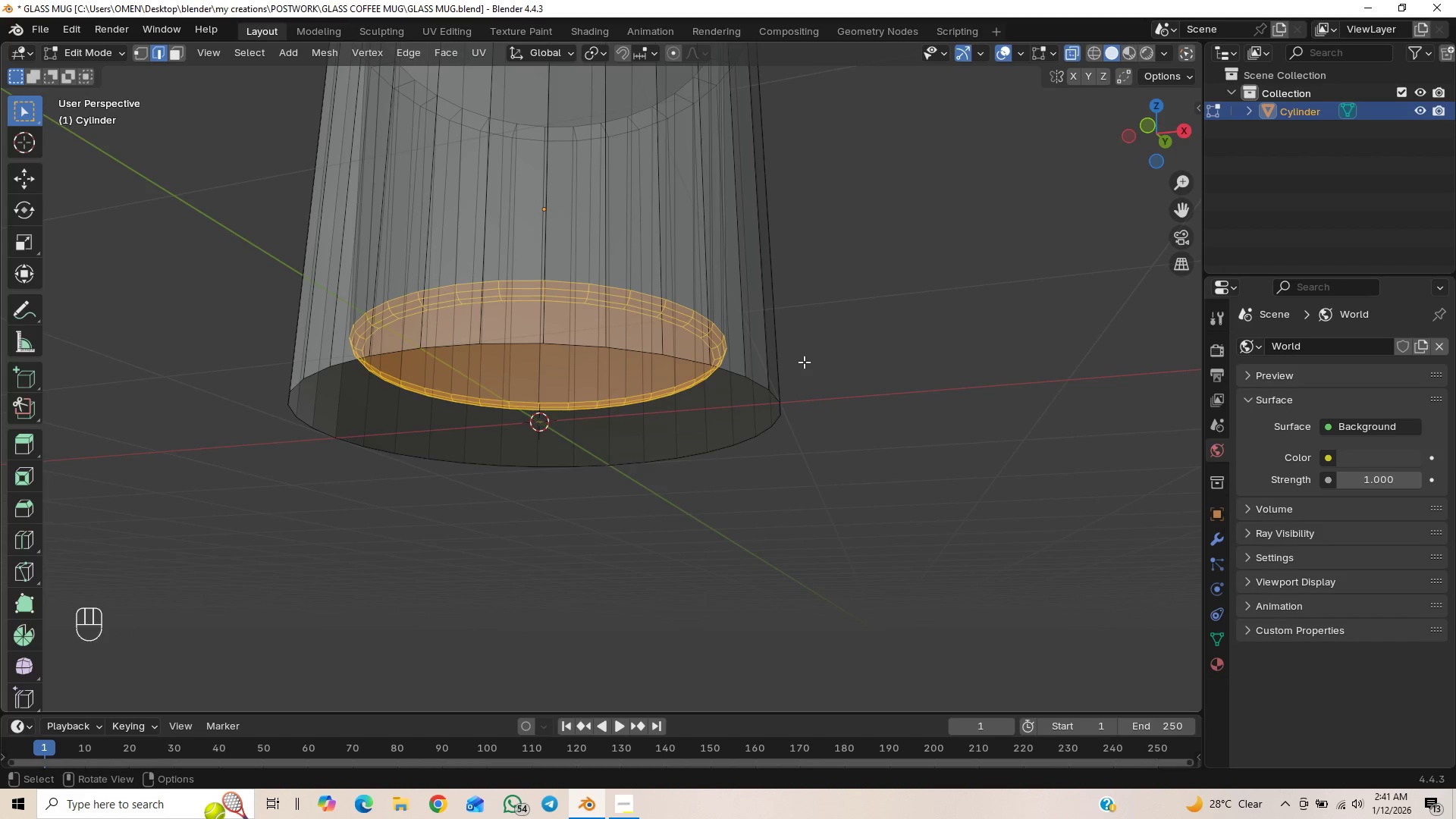 
left_click([761, 387])
 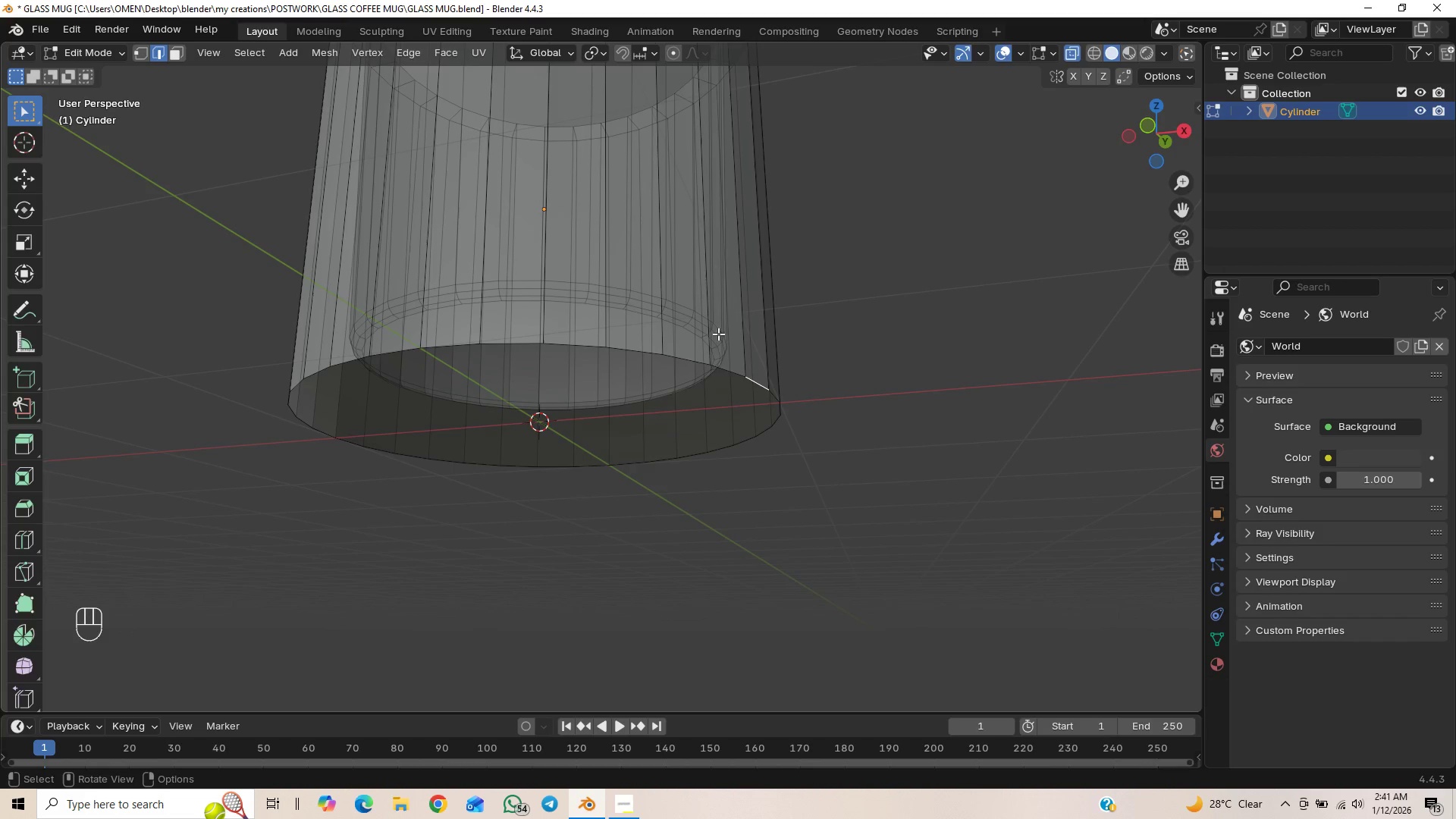 
hold_key(key=AltLeft, duration=0.94)
 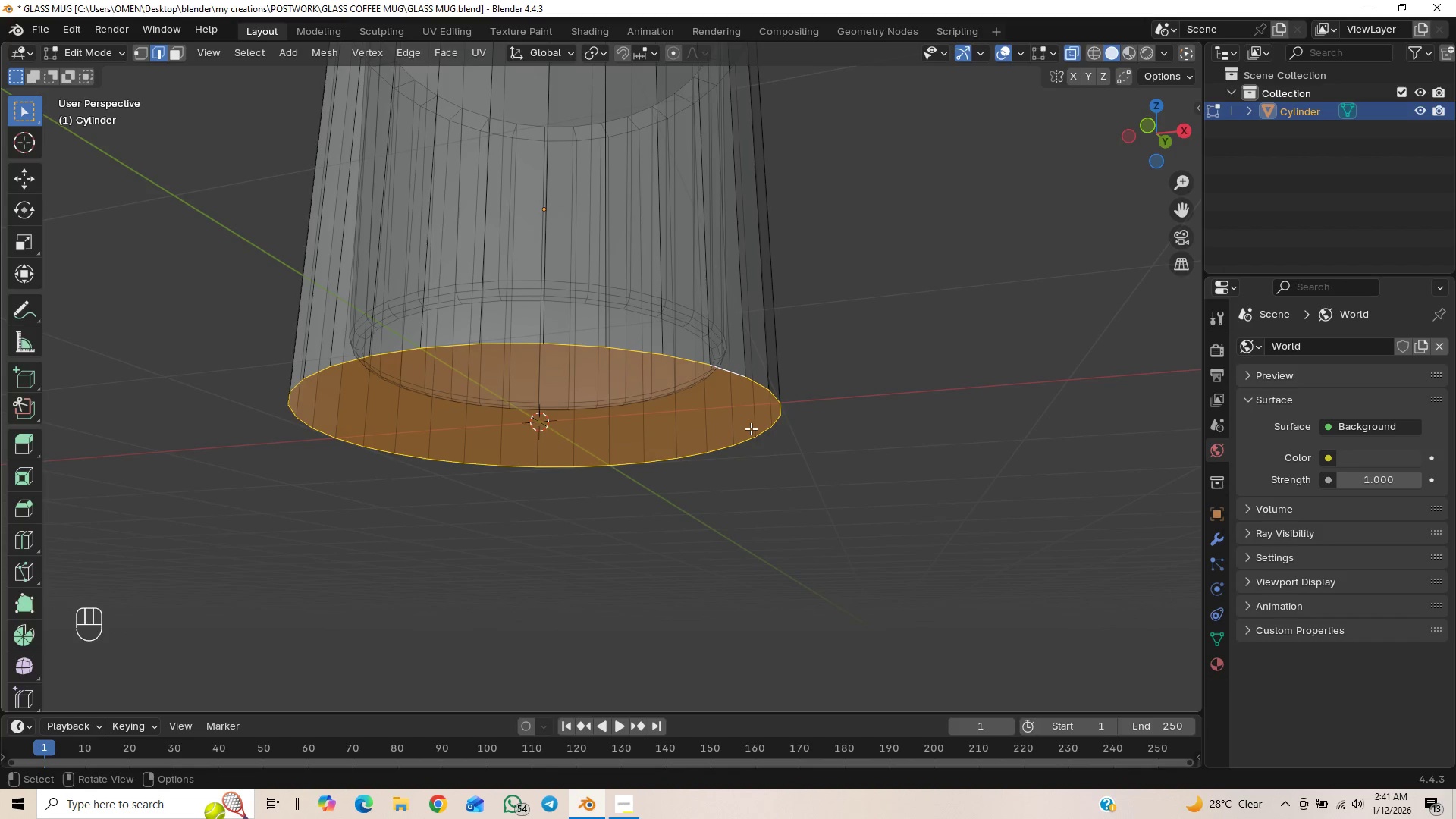 
key(Control+B)
 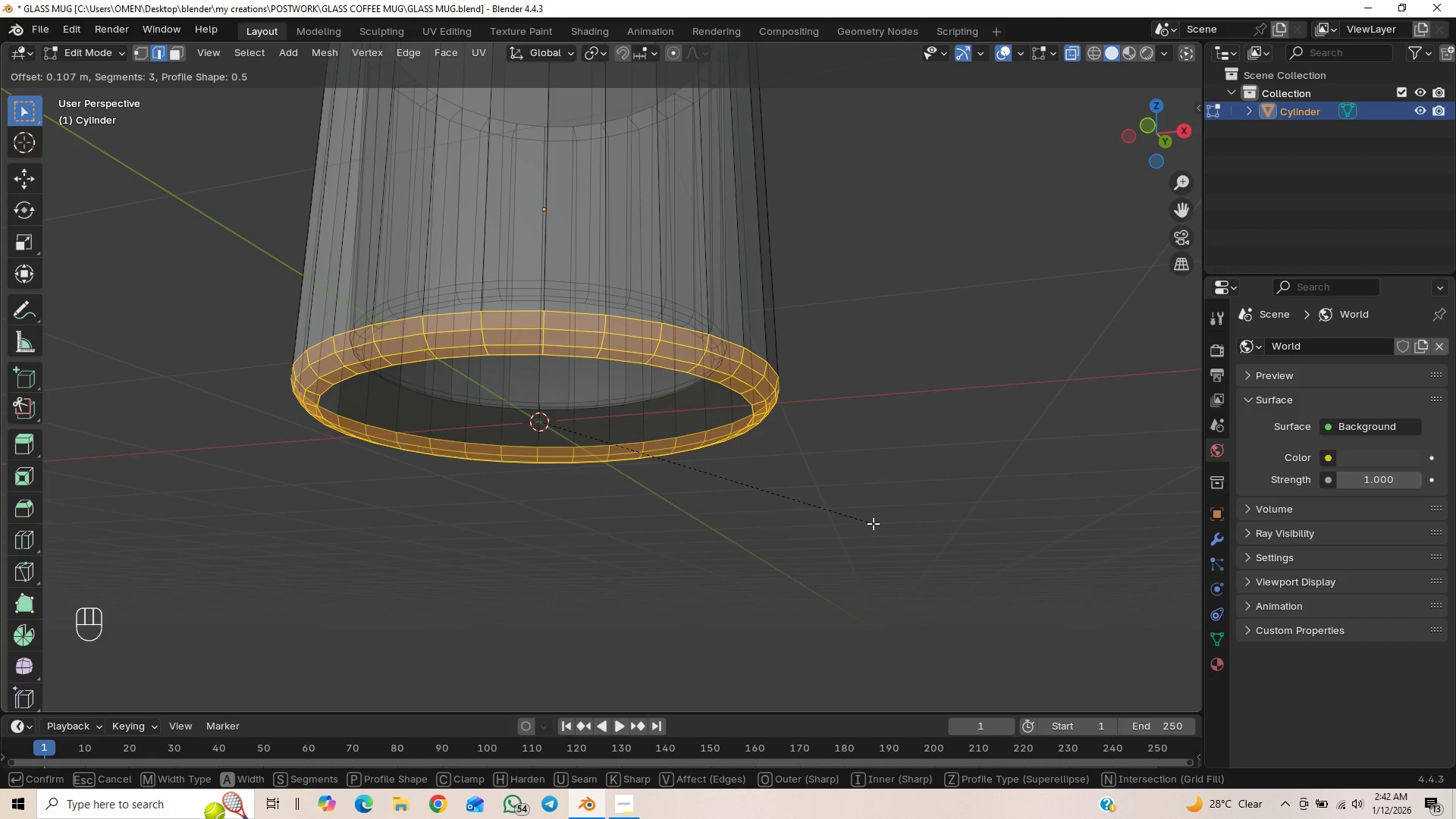 
scroll: coordinate [873, 516], scroll_direction: up, amount: 1.0
 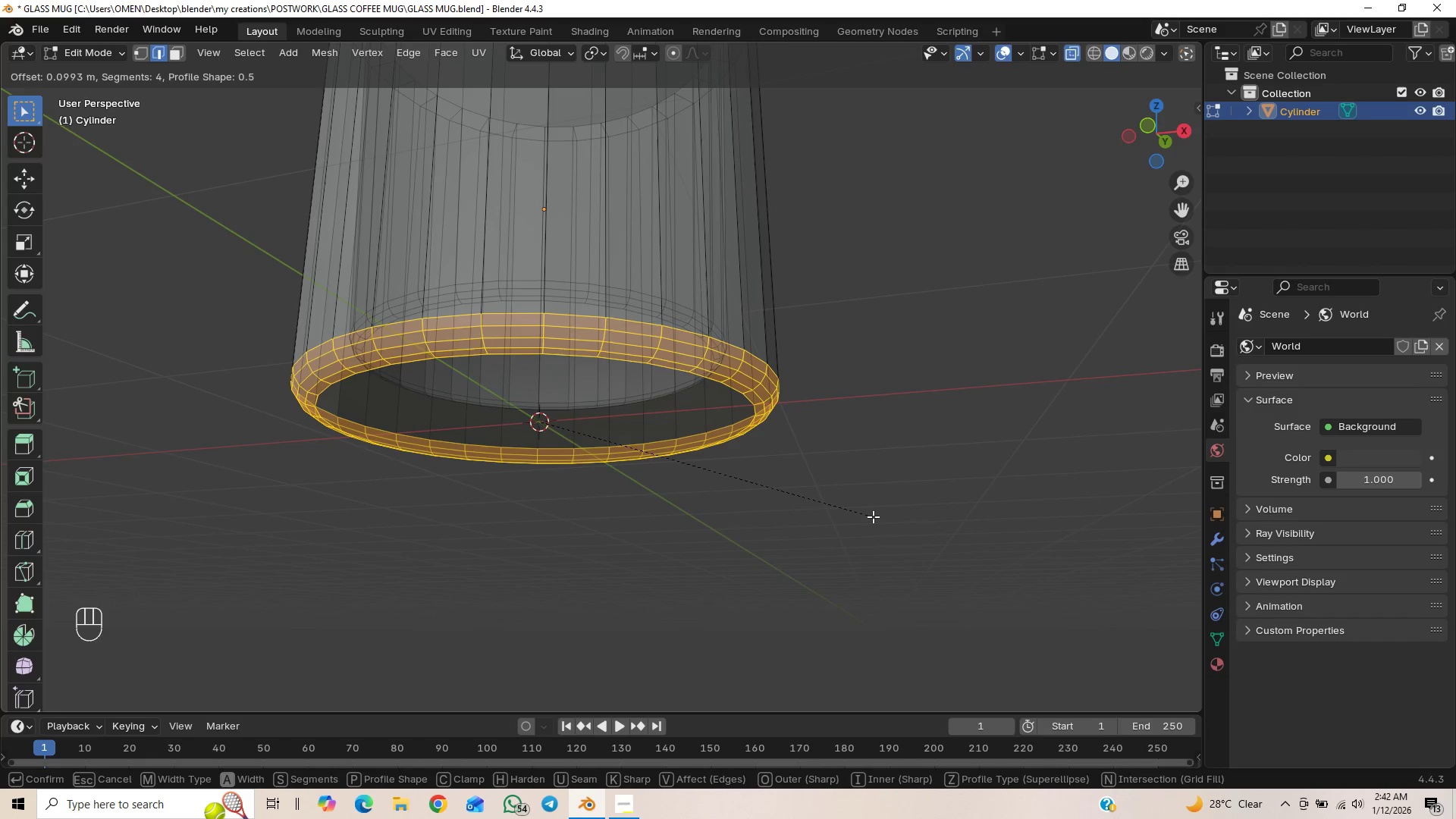 
left_click([873, 516])
 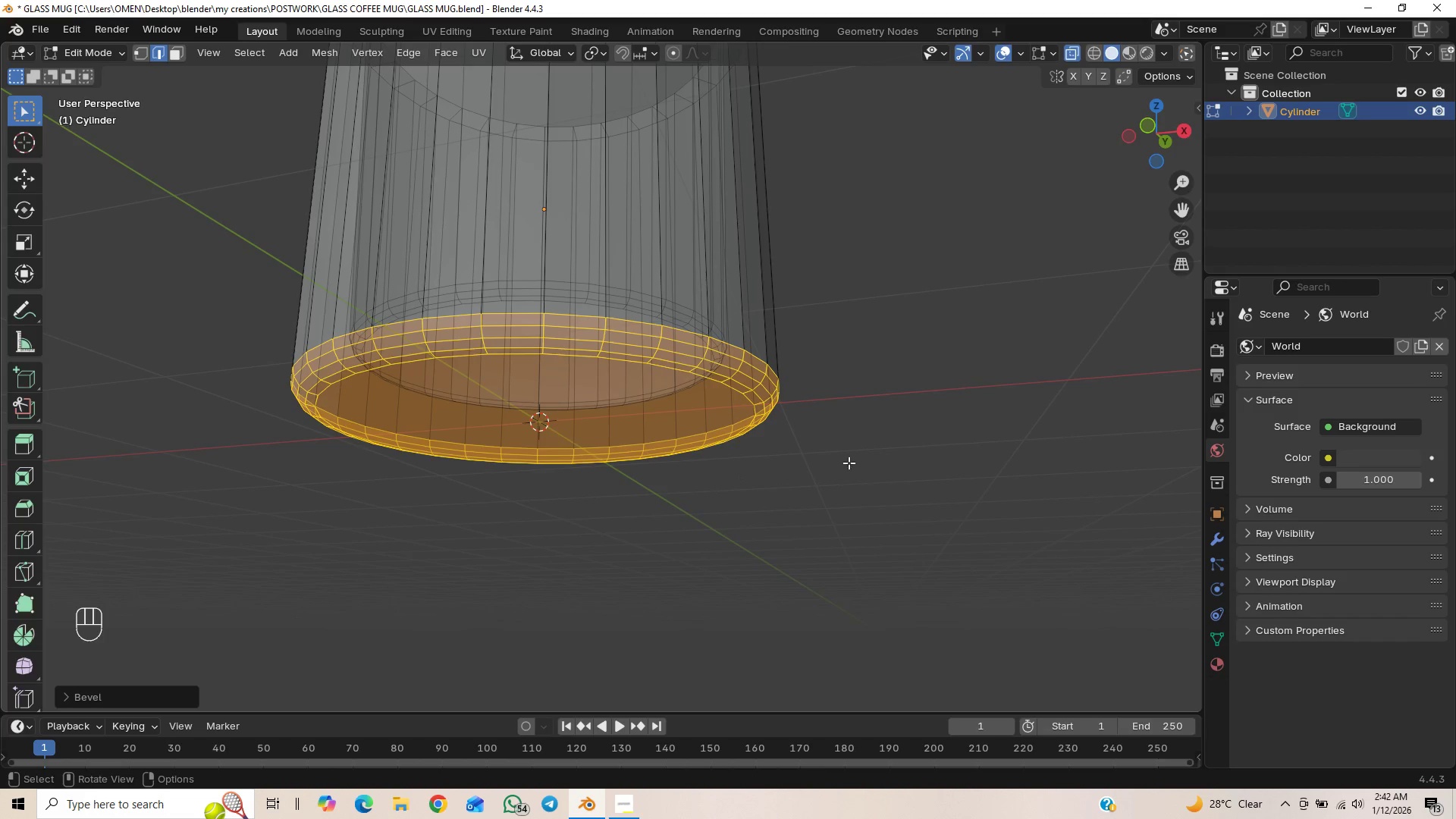 
scroll: coordinate [849, 462], scroll_direction: down, amount: 1.0
 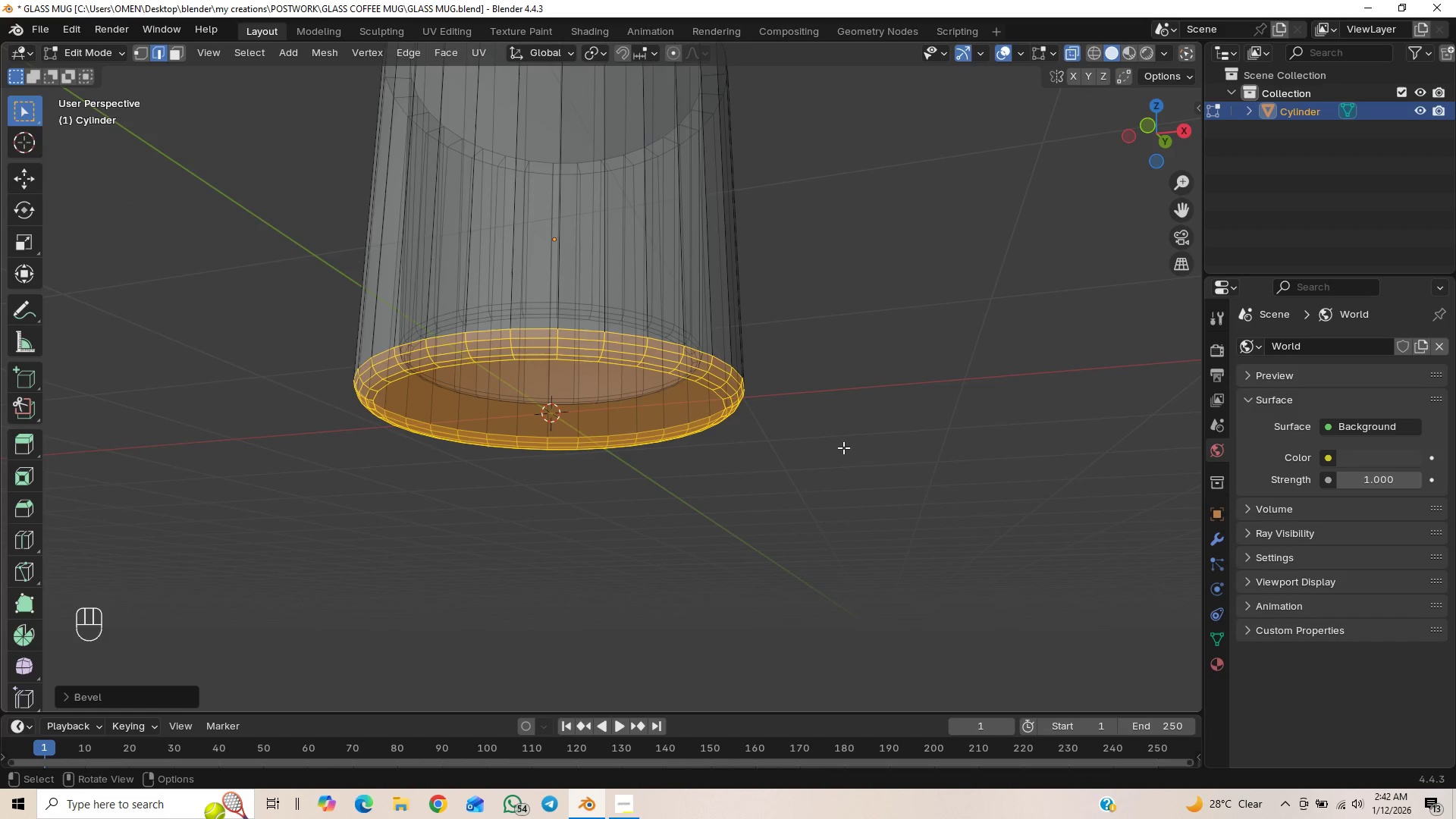 
key(Numpad1)
 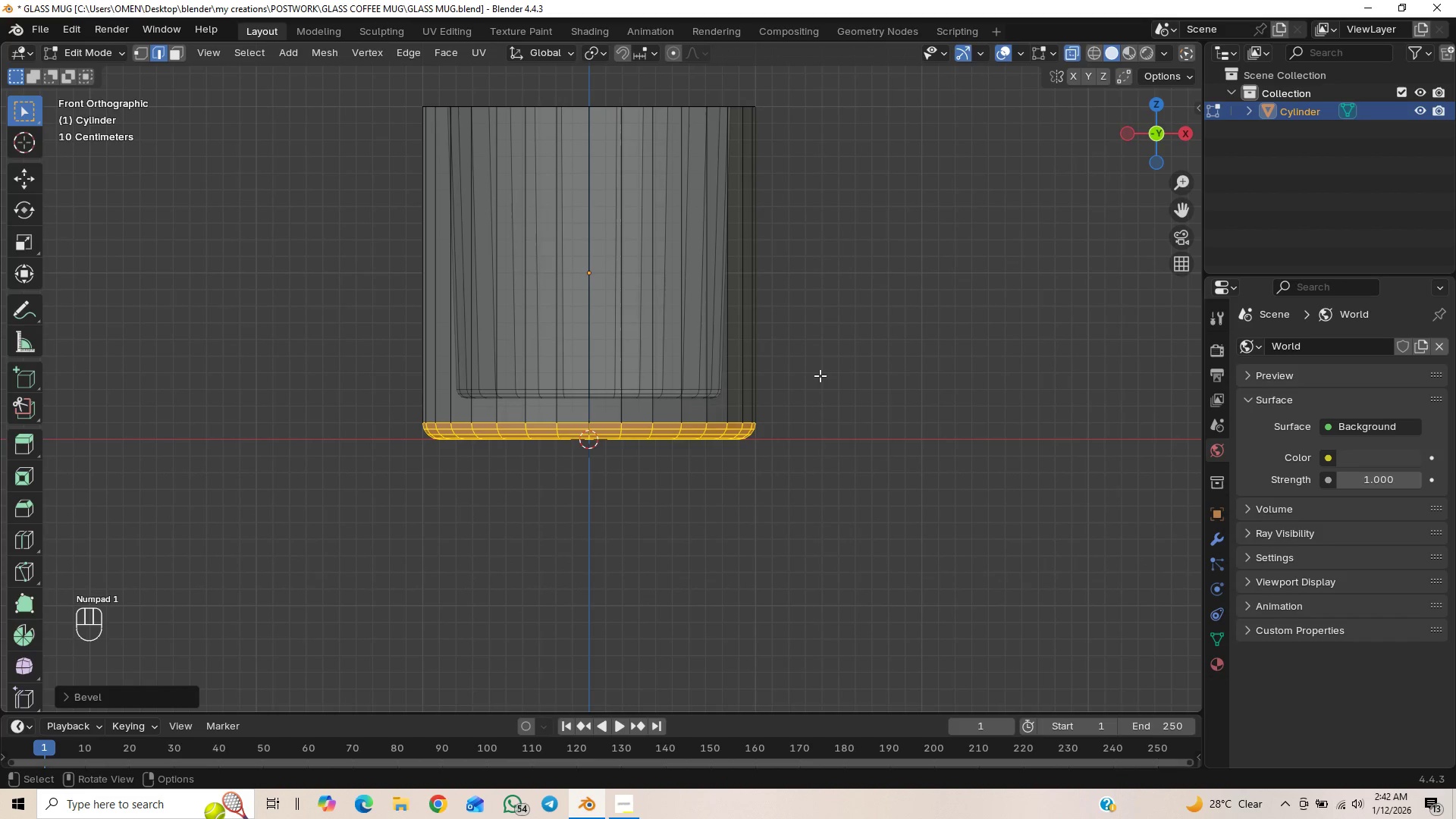 
hold_key(key=ShiftLeft, duration=0.59)
 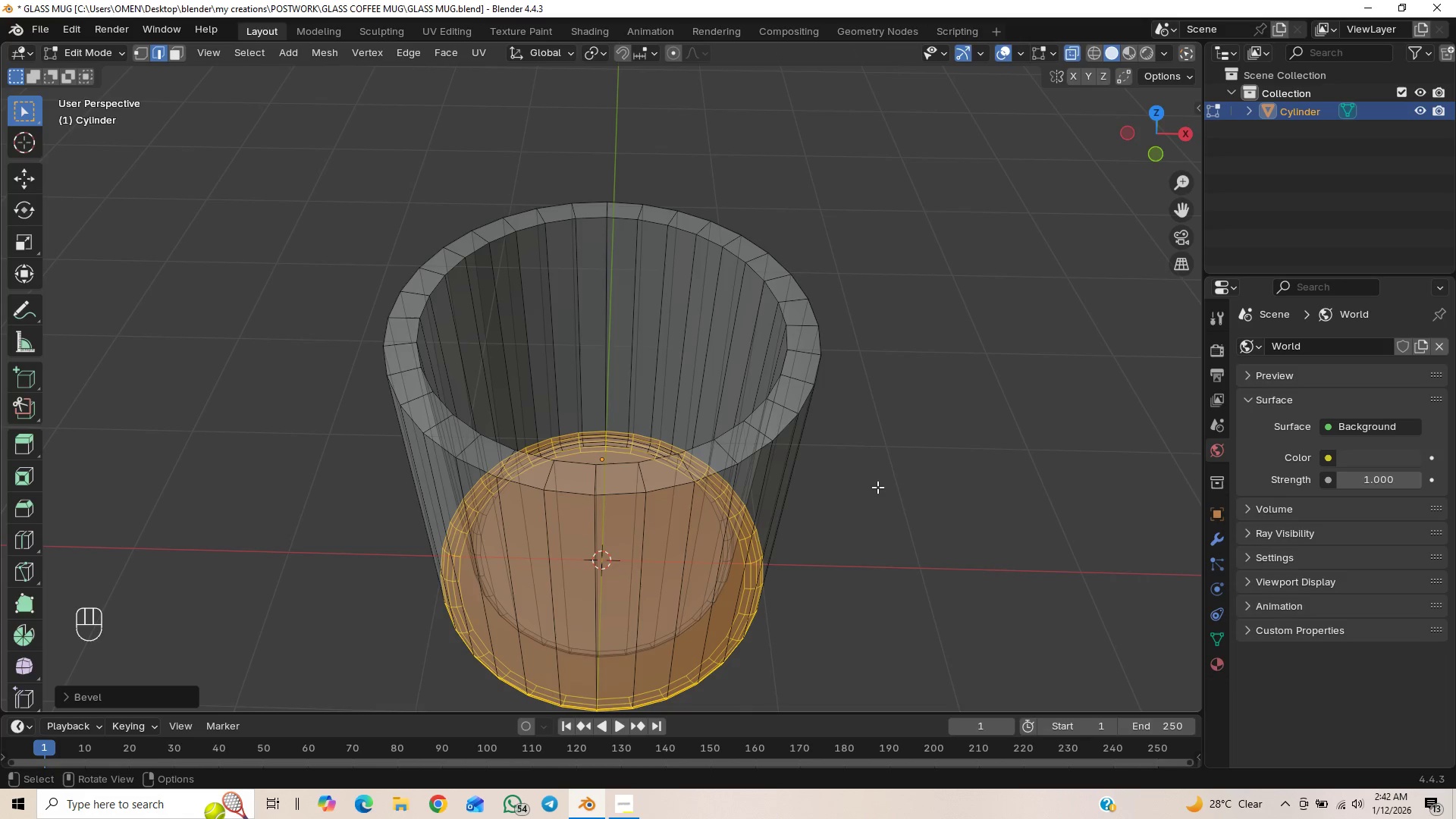 
hold_key(key=ShiftLeft, duration=0.42)
 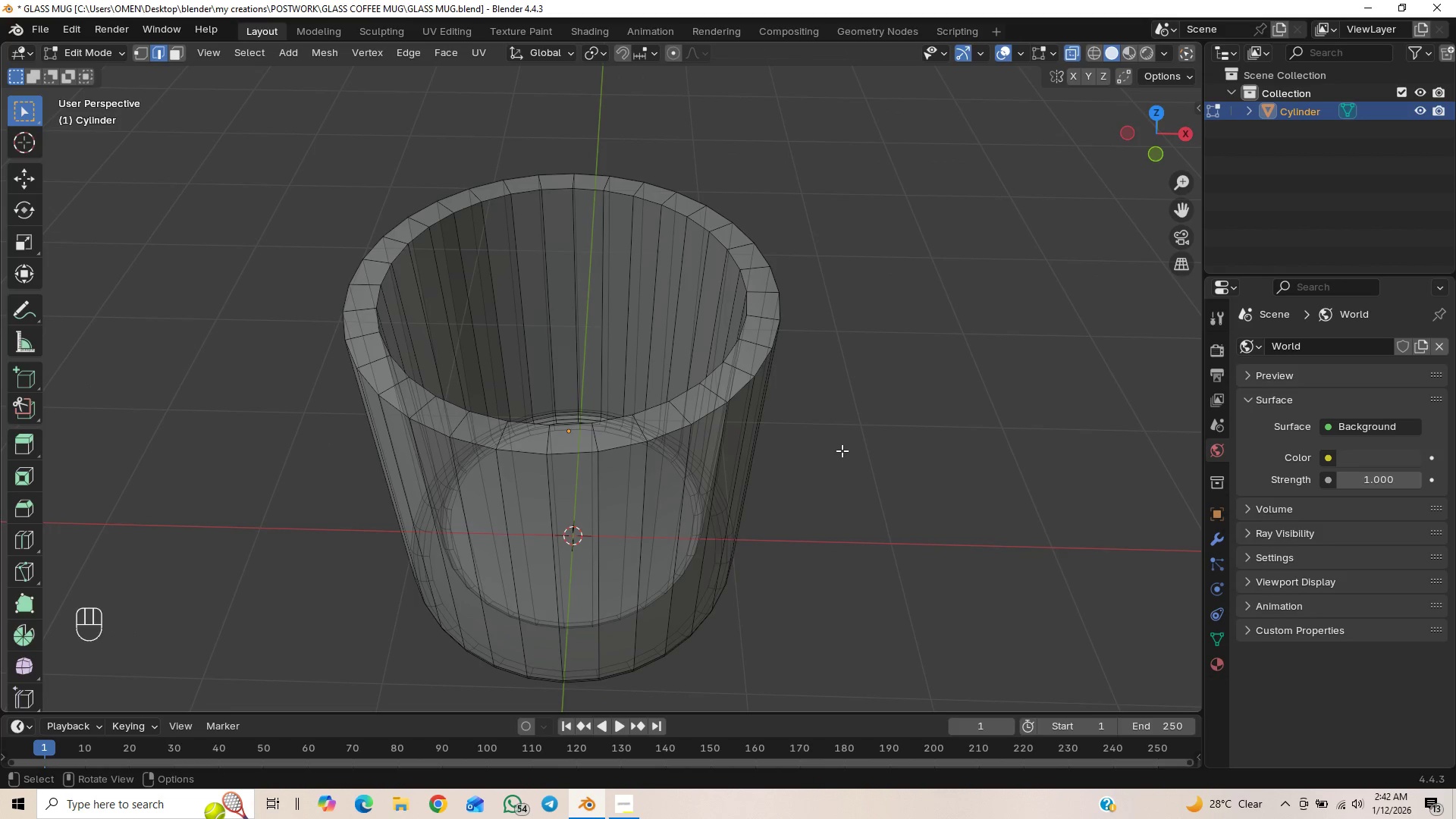 
key(Control+S)
 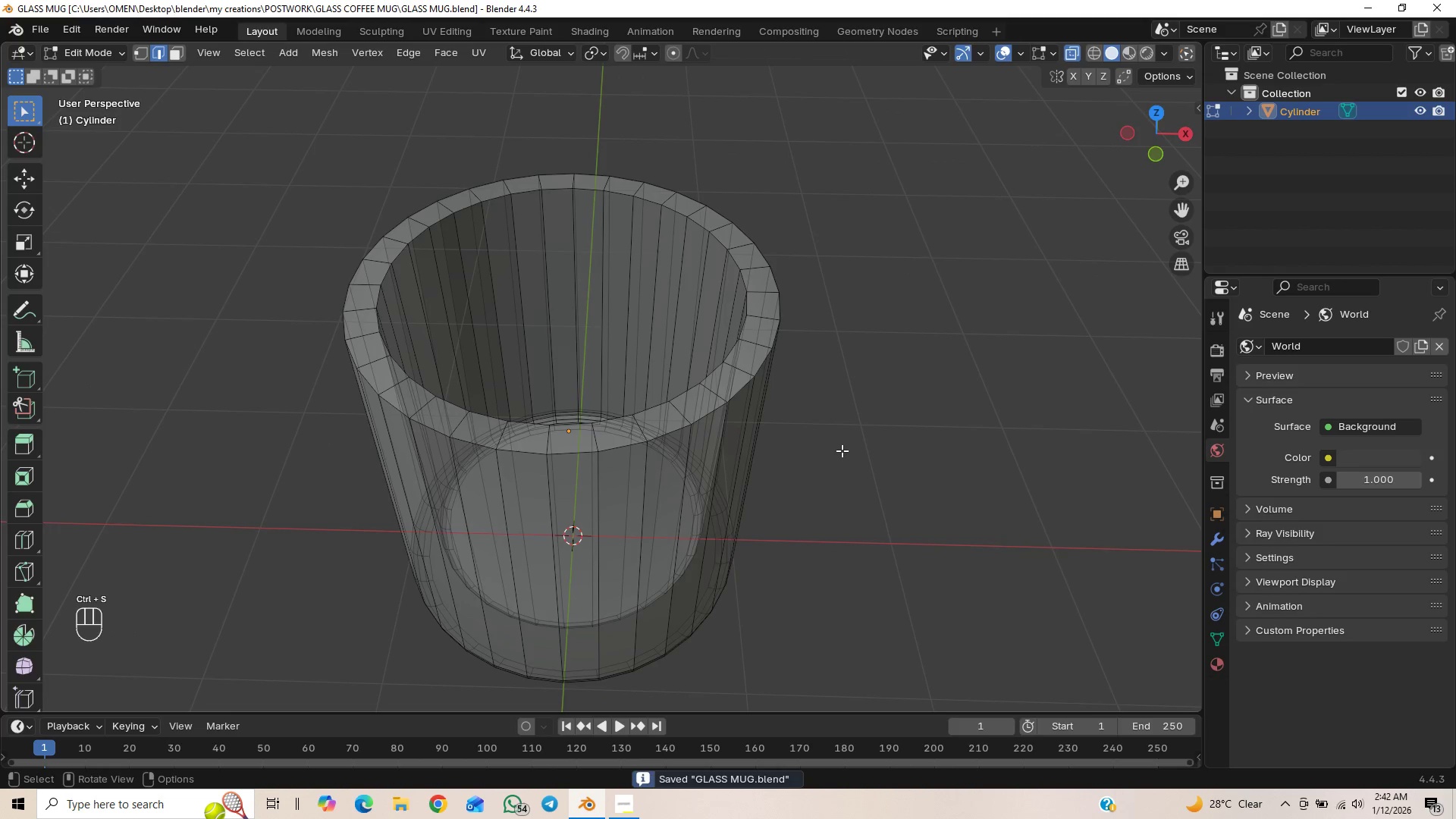 
scroll: coordinate [842, 450], scroll_direction: up, amount: 2.0
 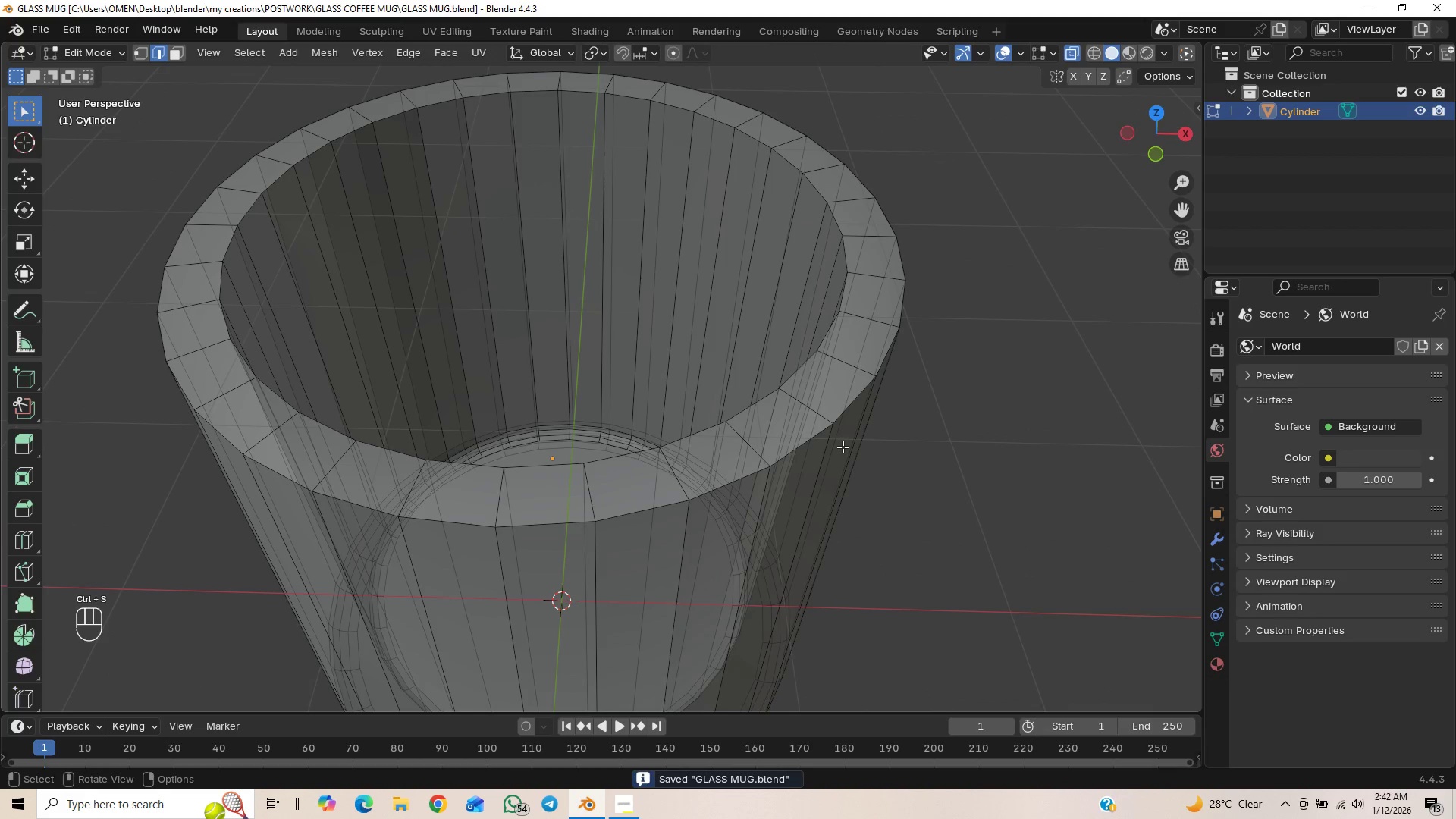 
left_click([776, 456])
 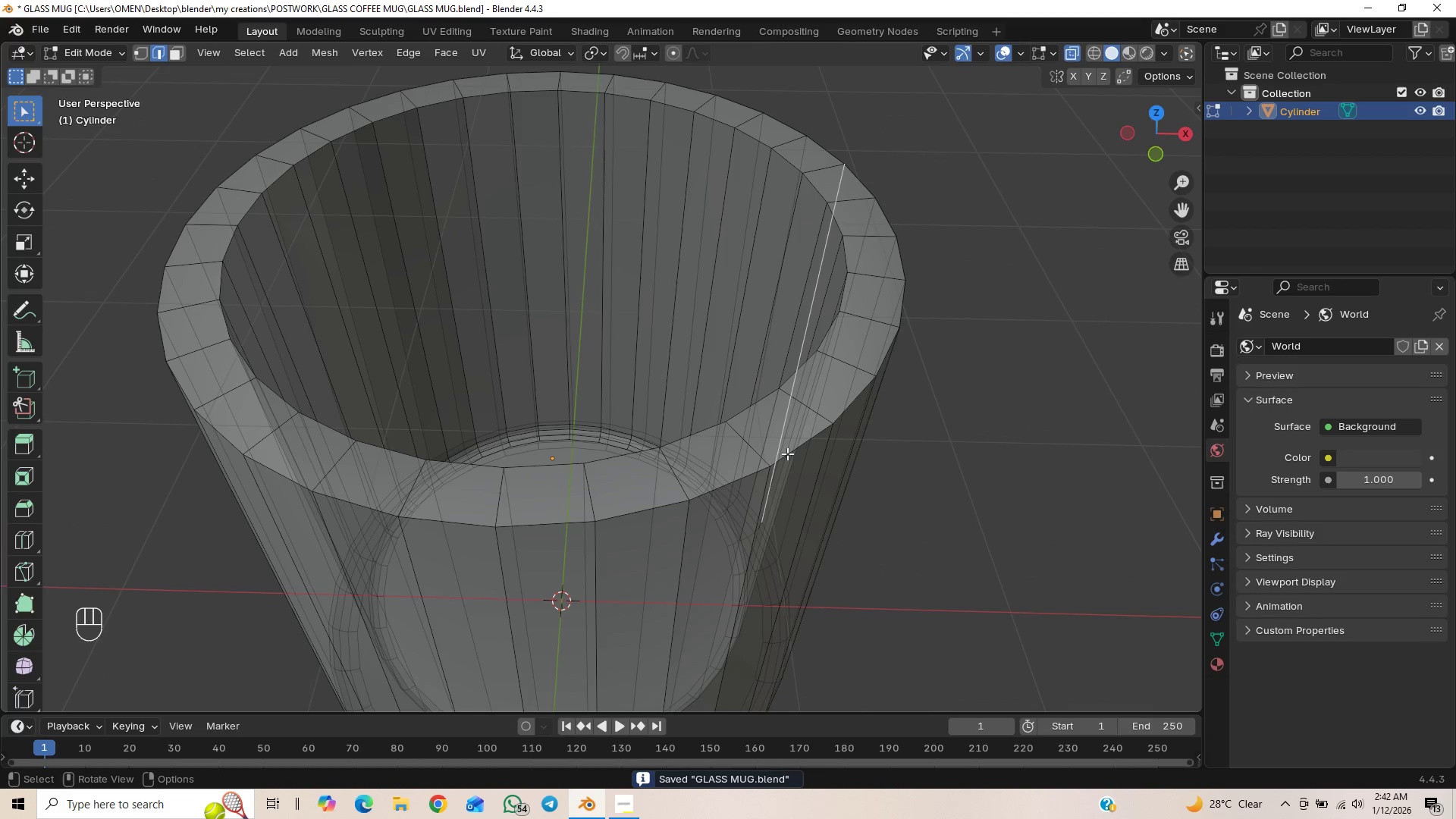 
left_click([786, 455])
 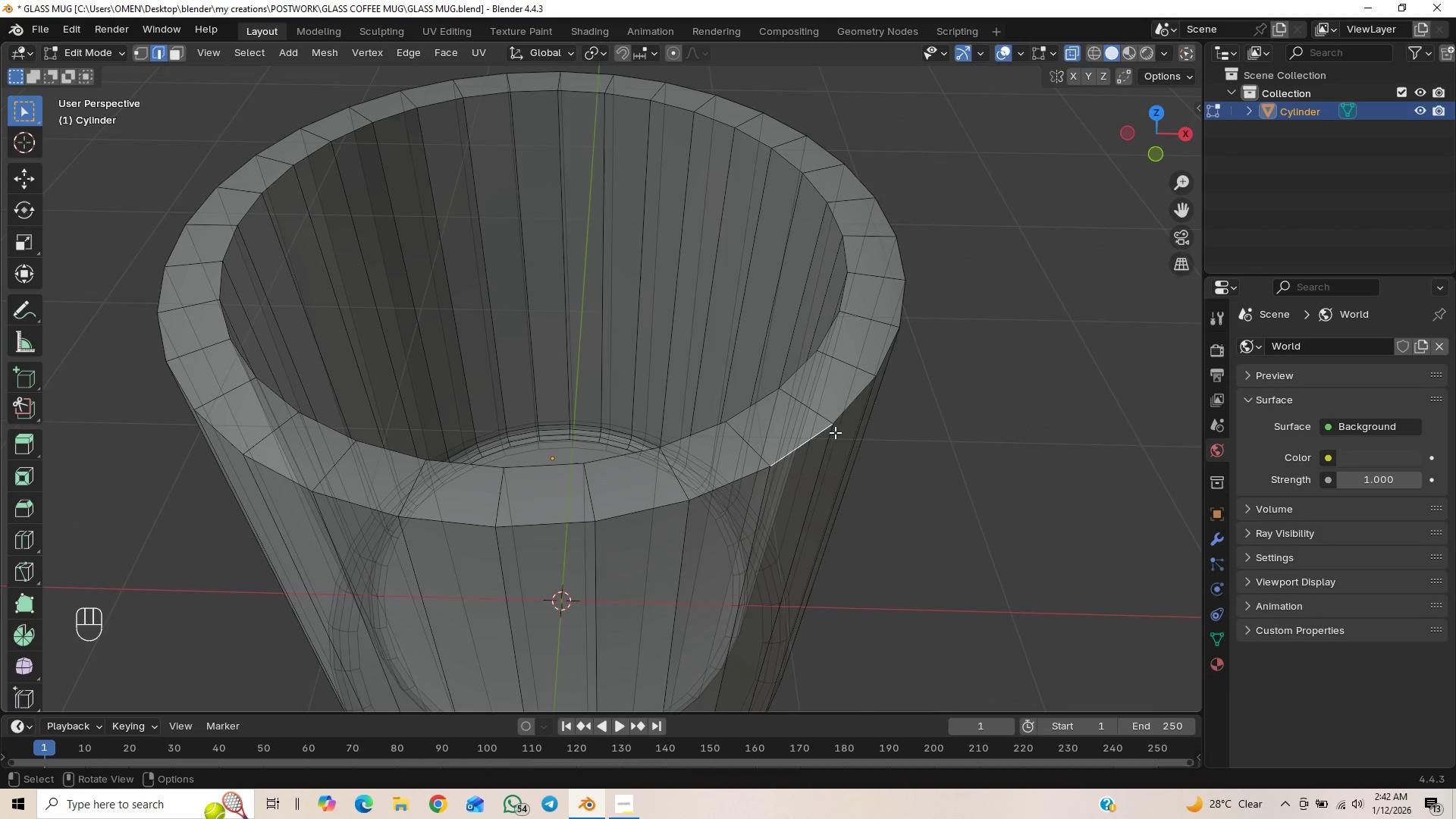 
hold_key(key=AltLeft, duration=1.28)
left_click([849, 414])
 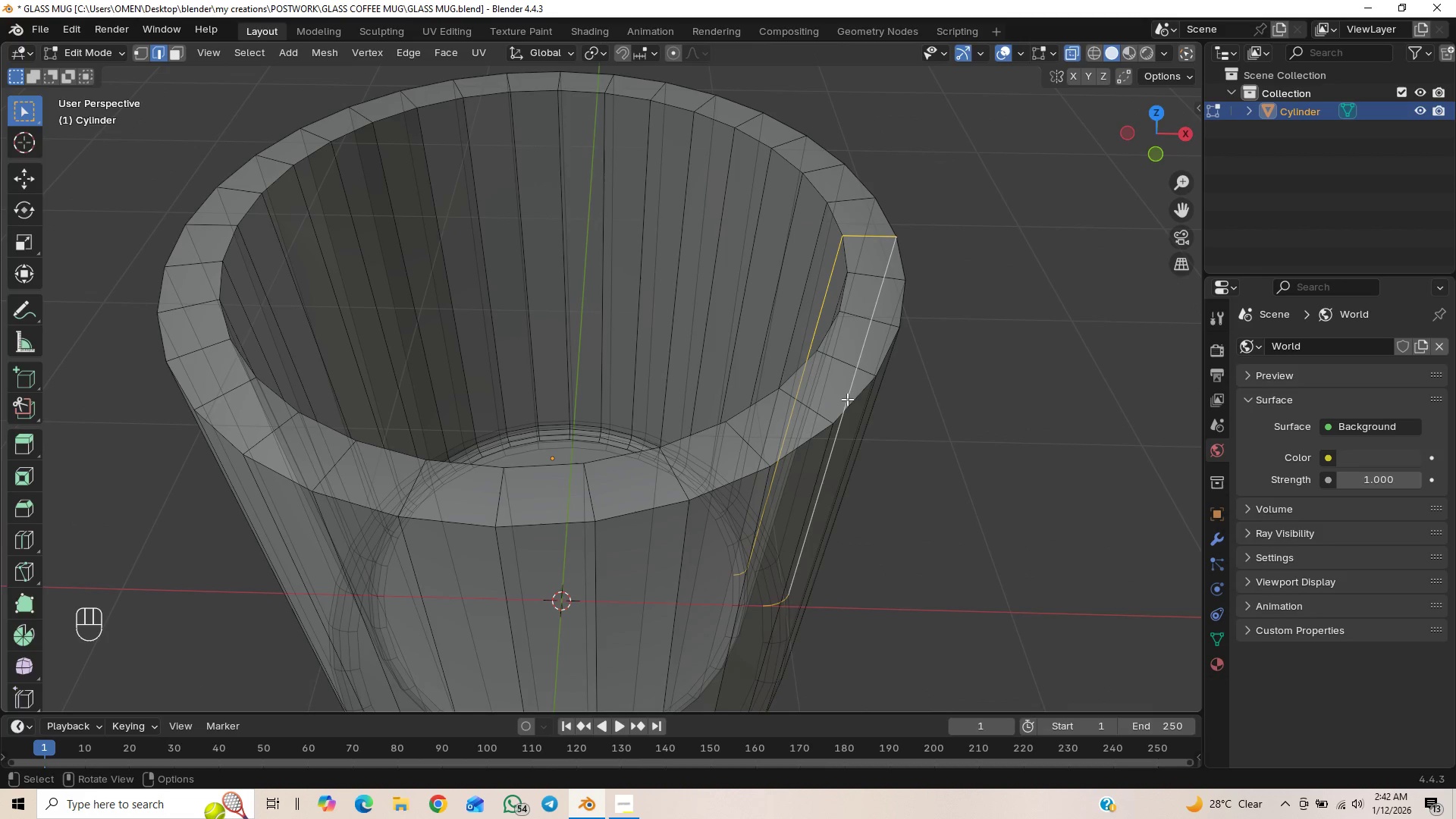 
left_click([856, 403])
 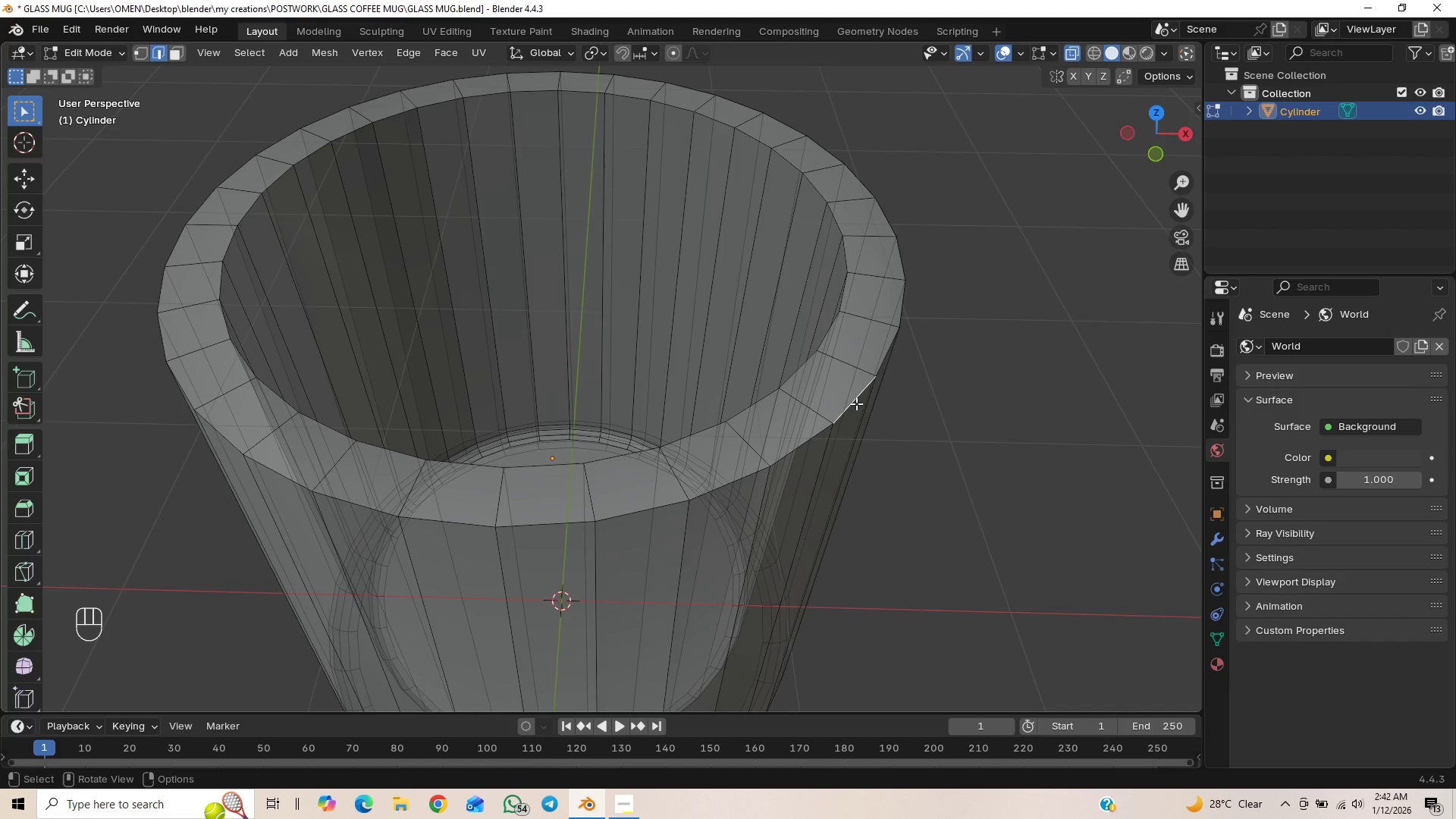 
hold_key(key=AltLeft, duration=0.92)
left_click([809, 444])
 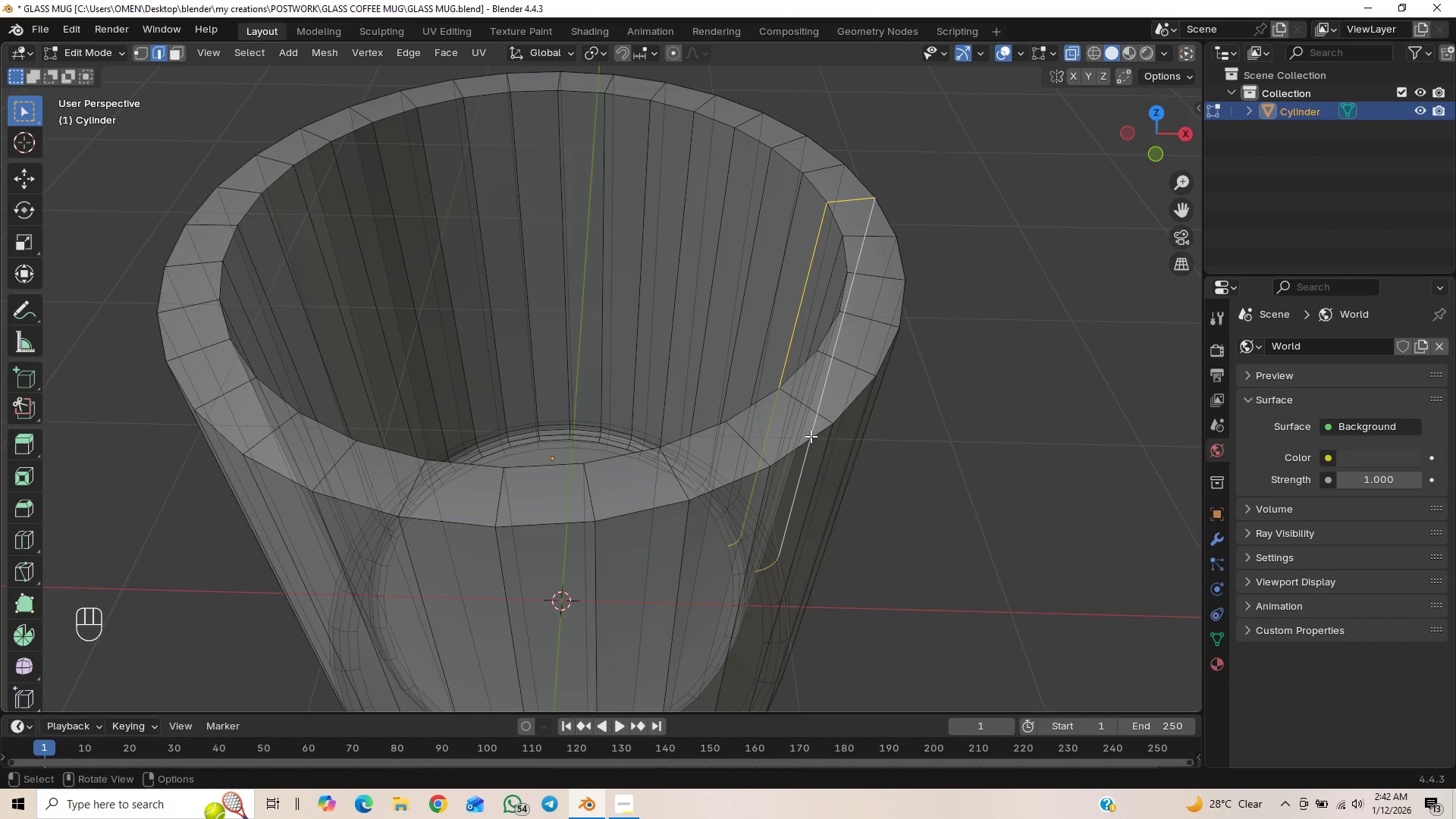 
left_click([814, 435])
 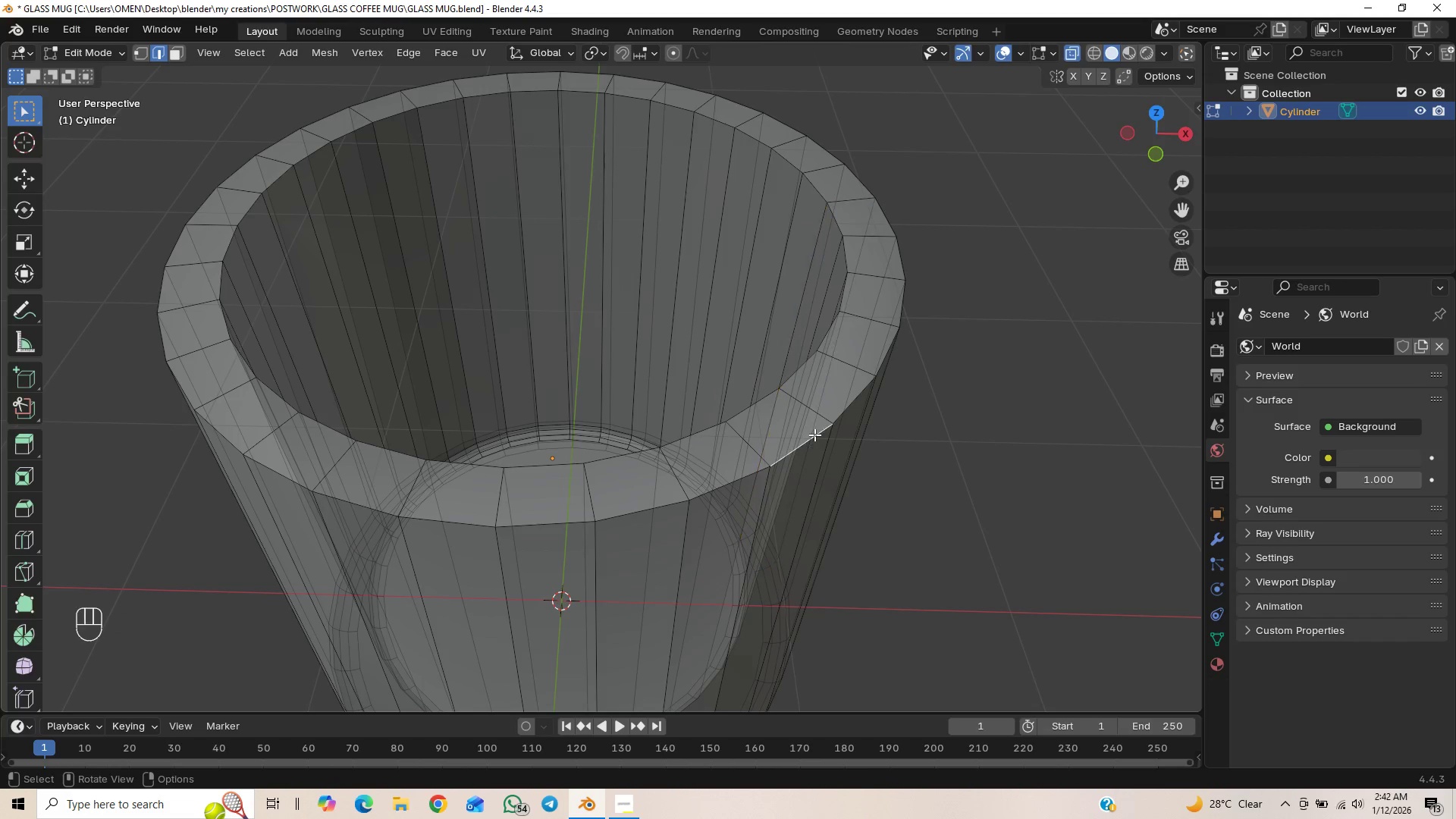 
hold_key(key=AltLeft, duration=1.47)
left_click([861, 391])
 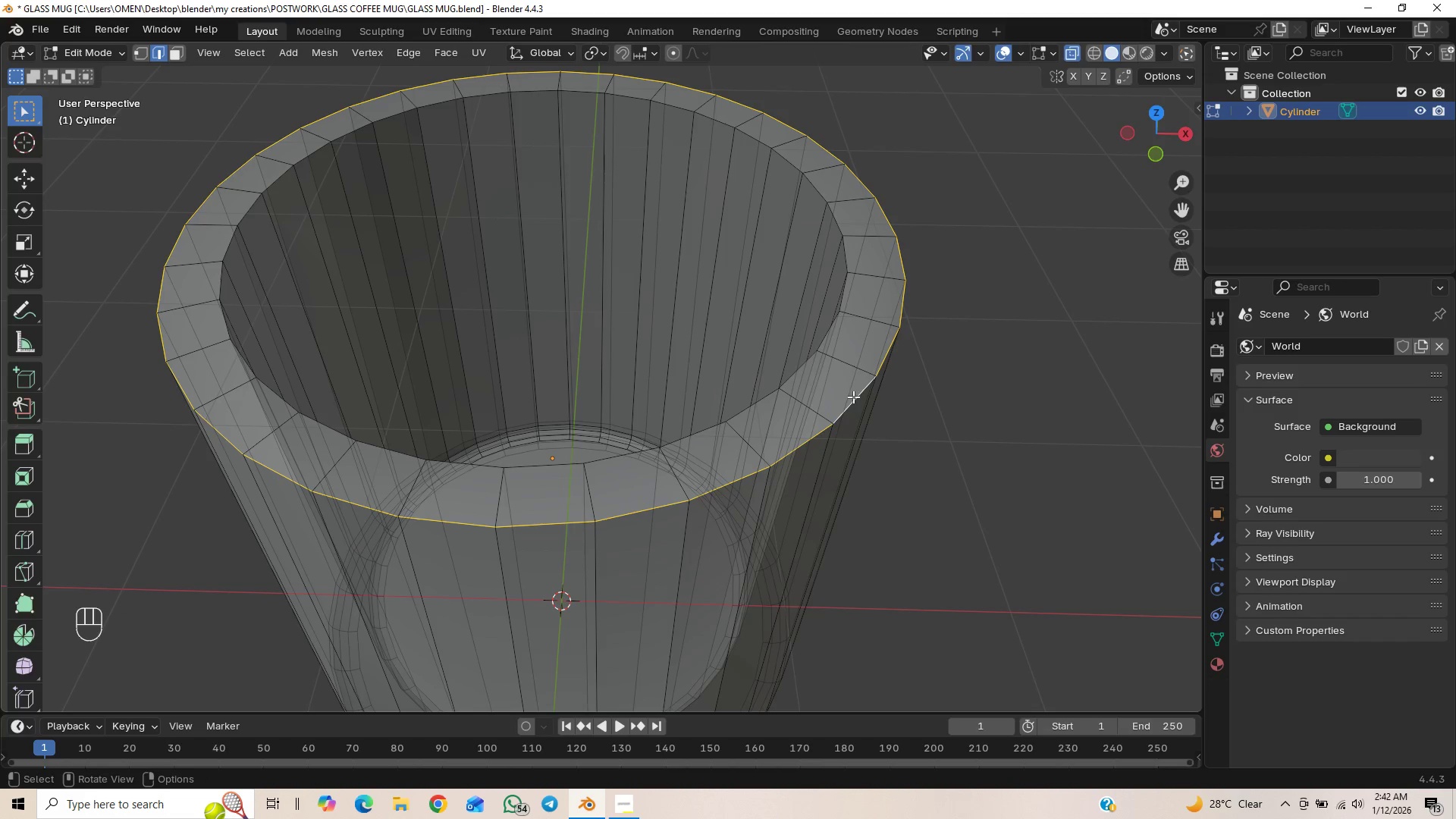 
hold_key(key=ShiftLeft, duration=2.44)
hold_key(key=AltLeft, duration=1.5)
left_click([761, 396])
 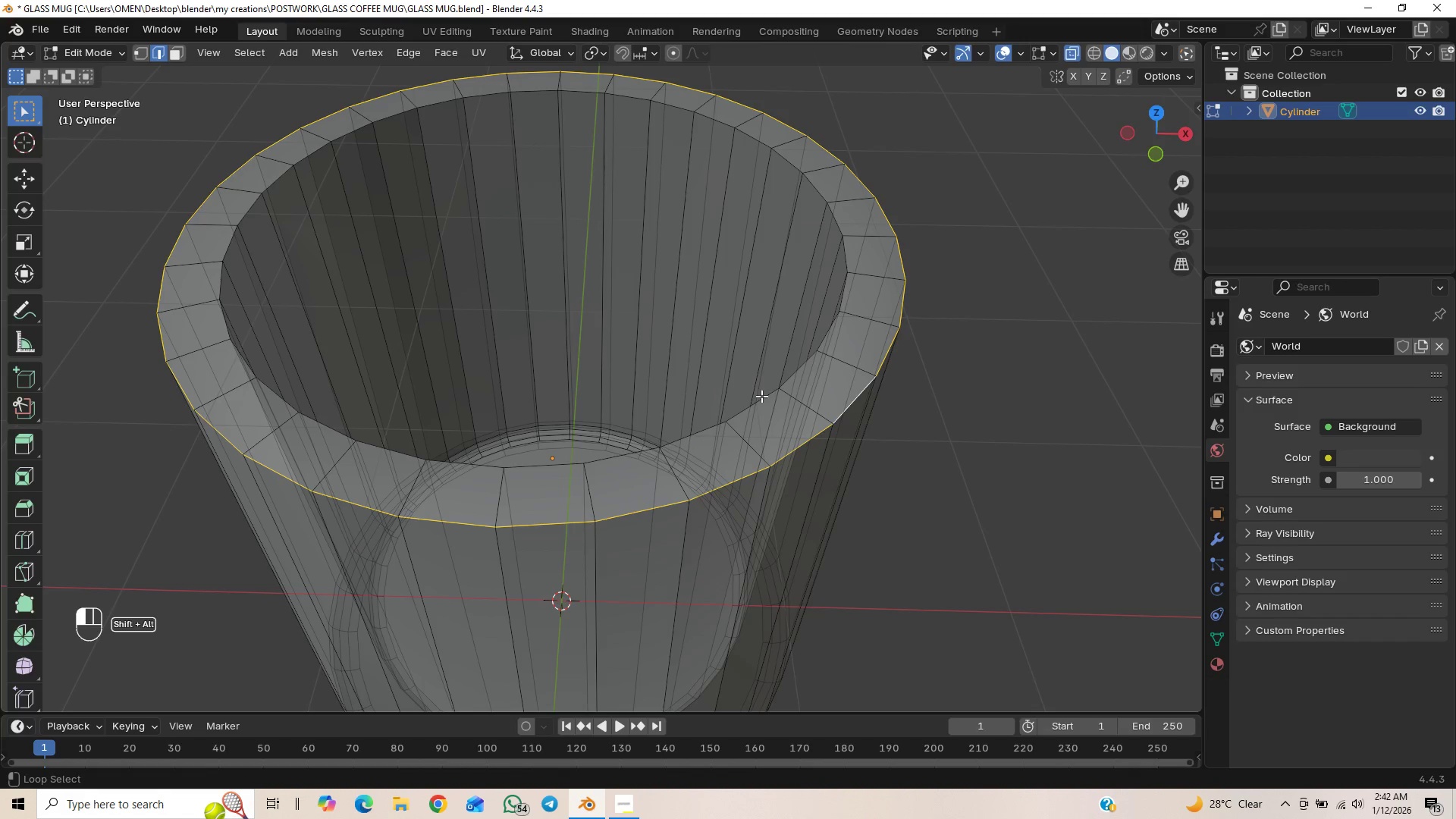 
hold_key(key=AltLeft, duration=0.55)
 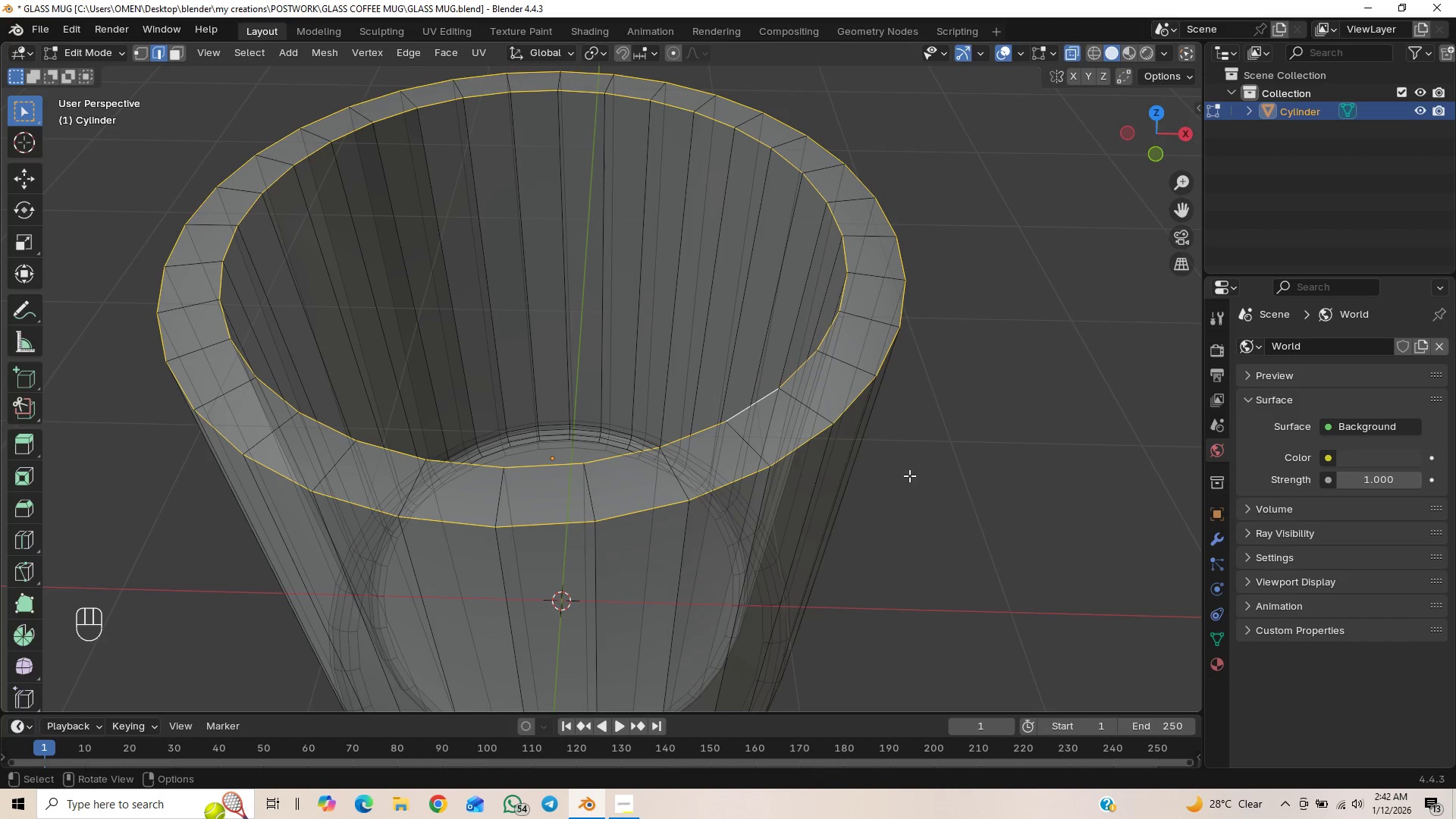 
scroll: coordinate [915, 457], scroll_direction: down, amount: 1.0
 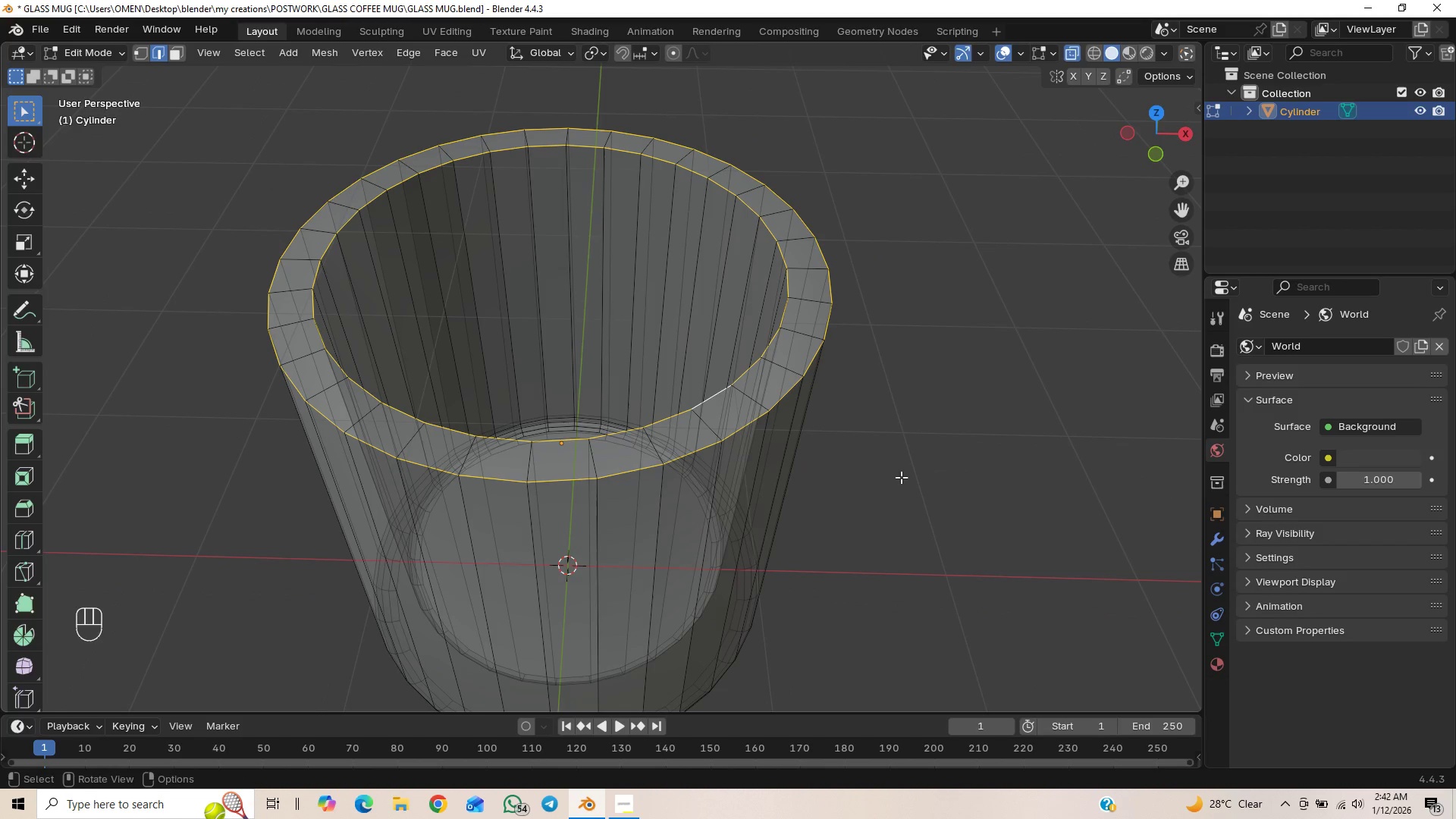 
key(Control+B)
 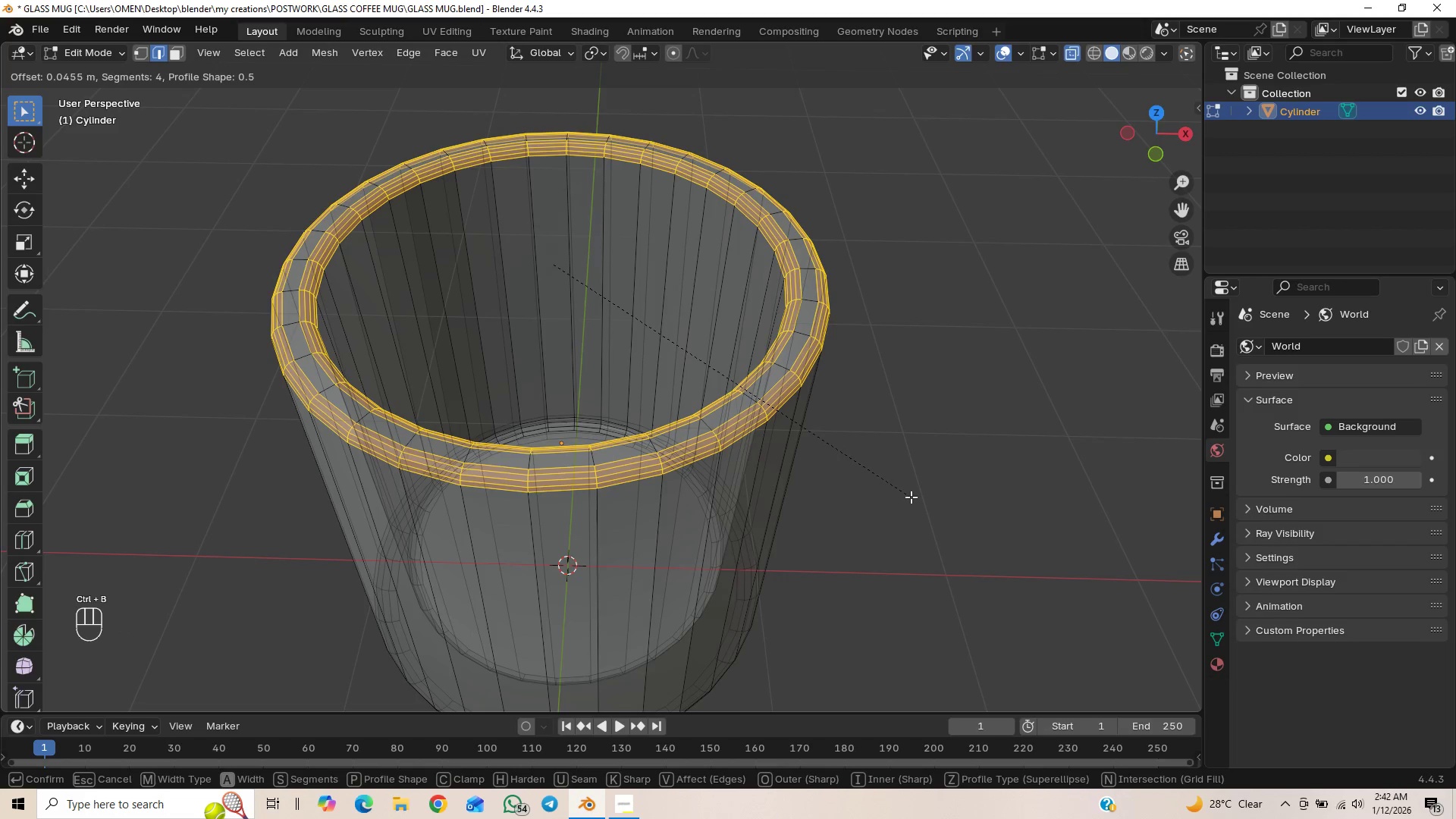 
key(C)
 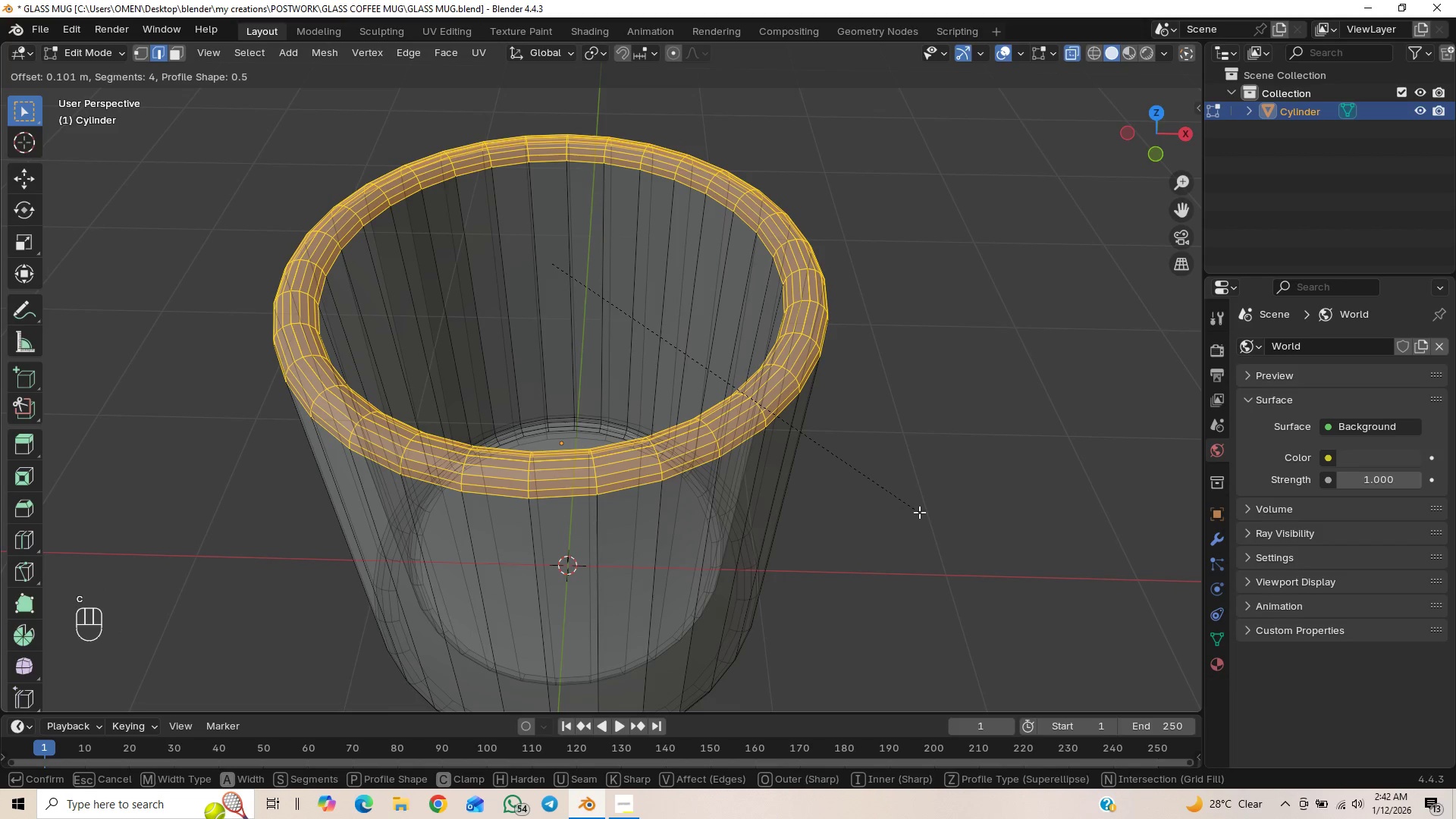 
left_click([919, 512])
 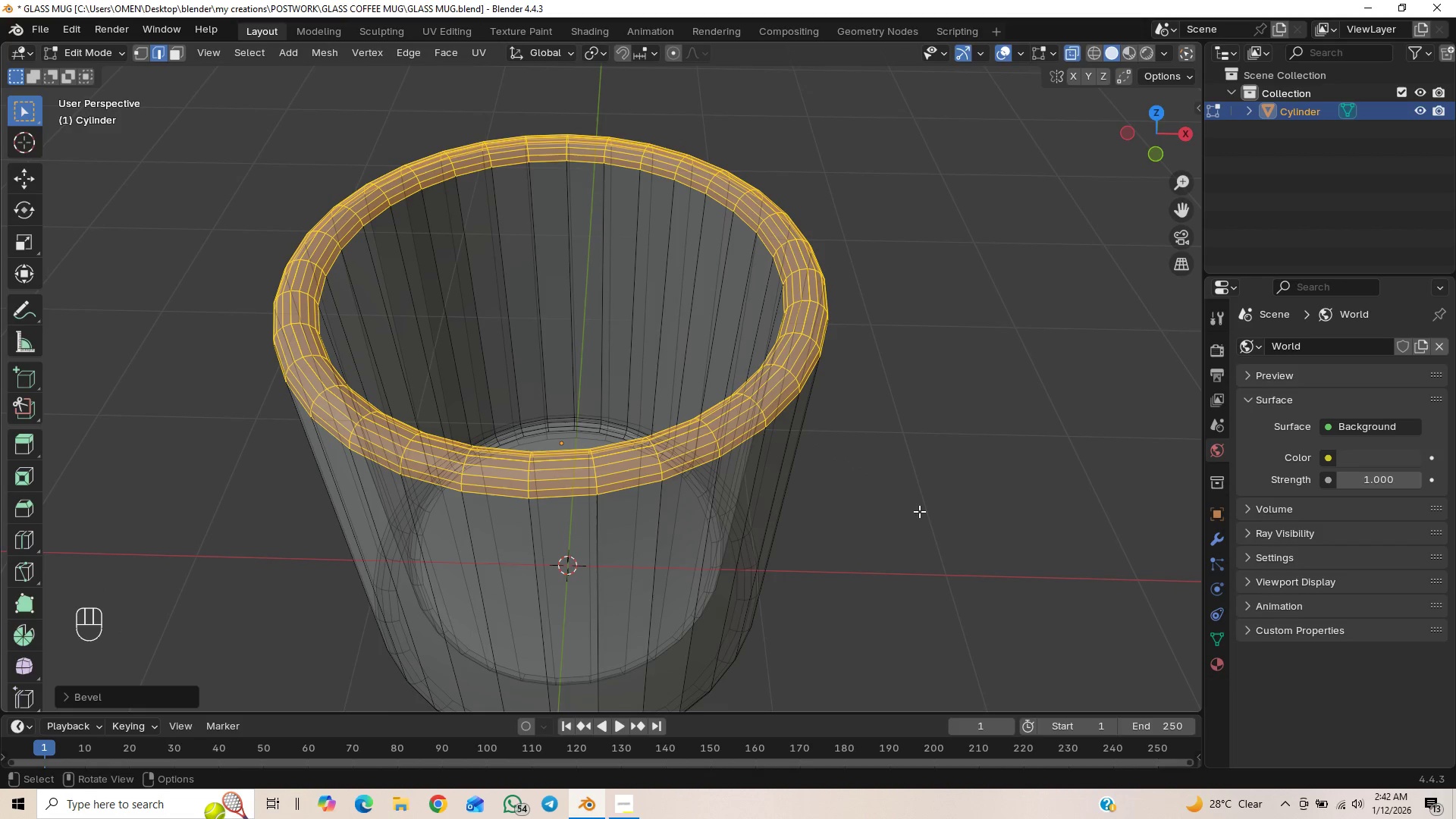 
key(Control+S)
 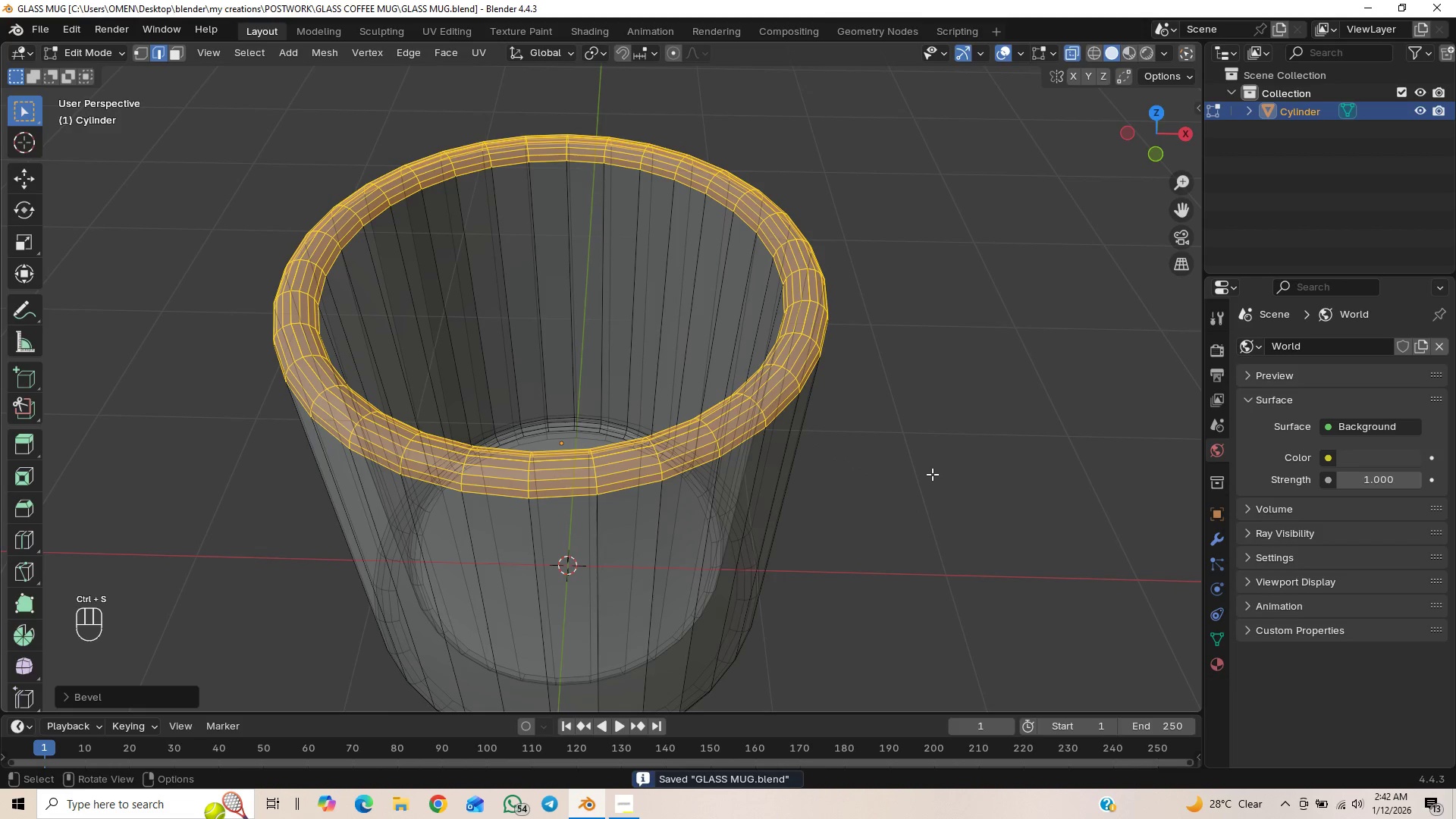 
left_click([922, 488])
 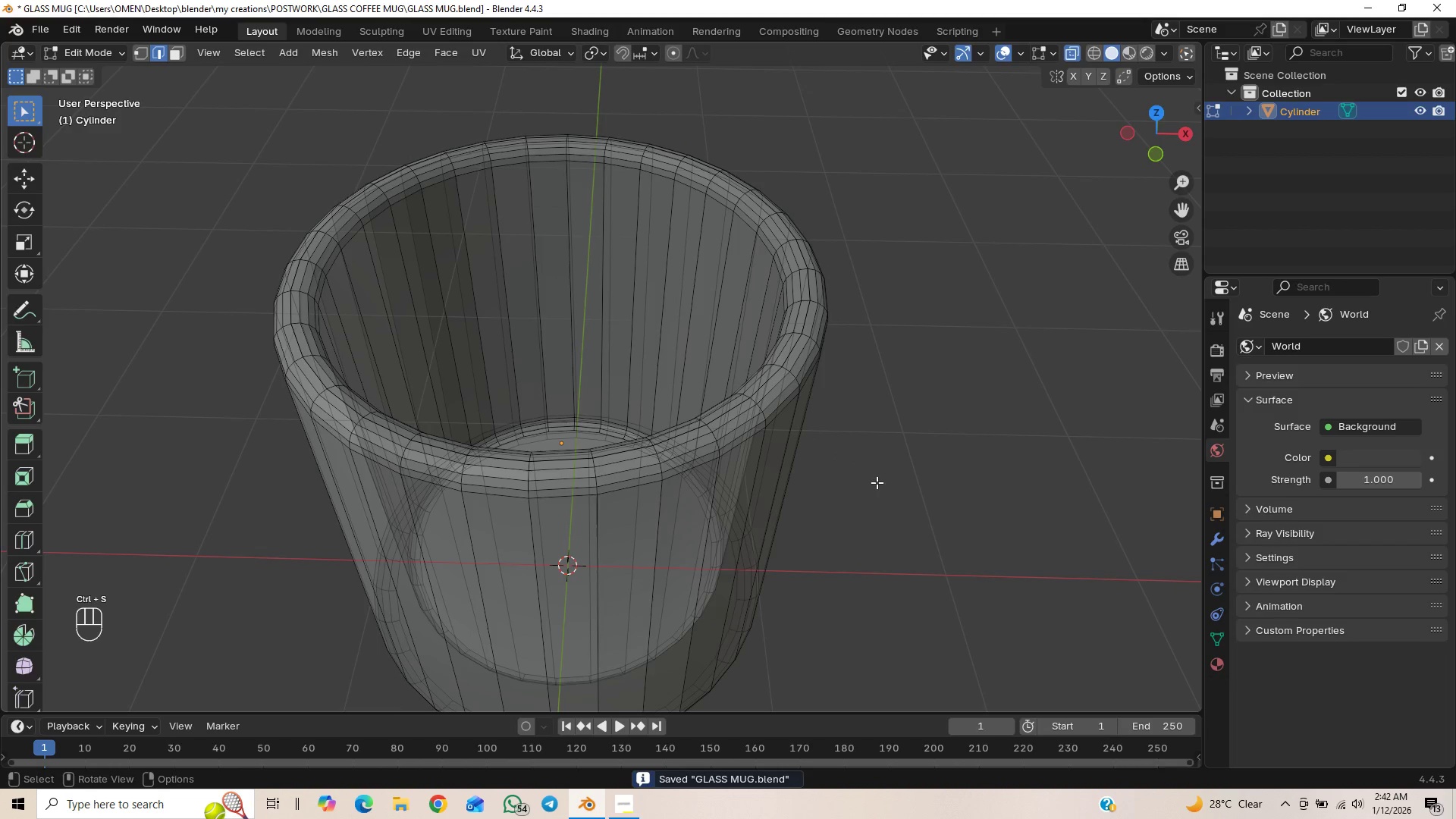 
scroll: coordinate [875, 475], scroll_direction: up, amount: 2.0
 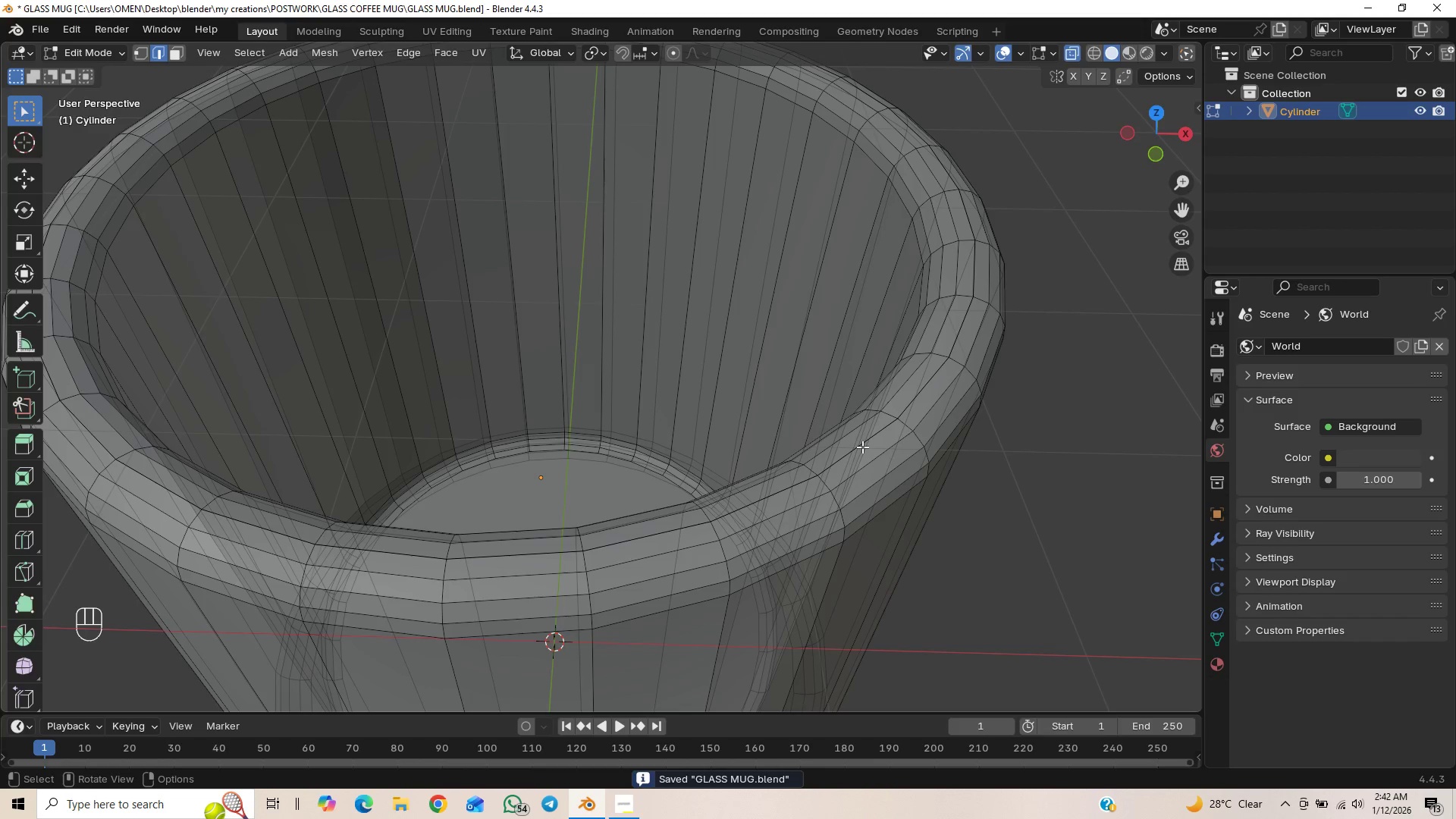 
left_click([860, 442])
 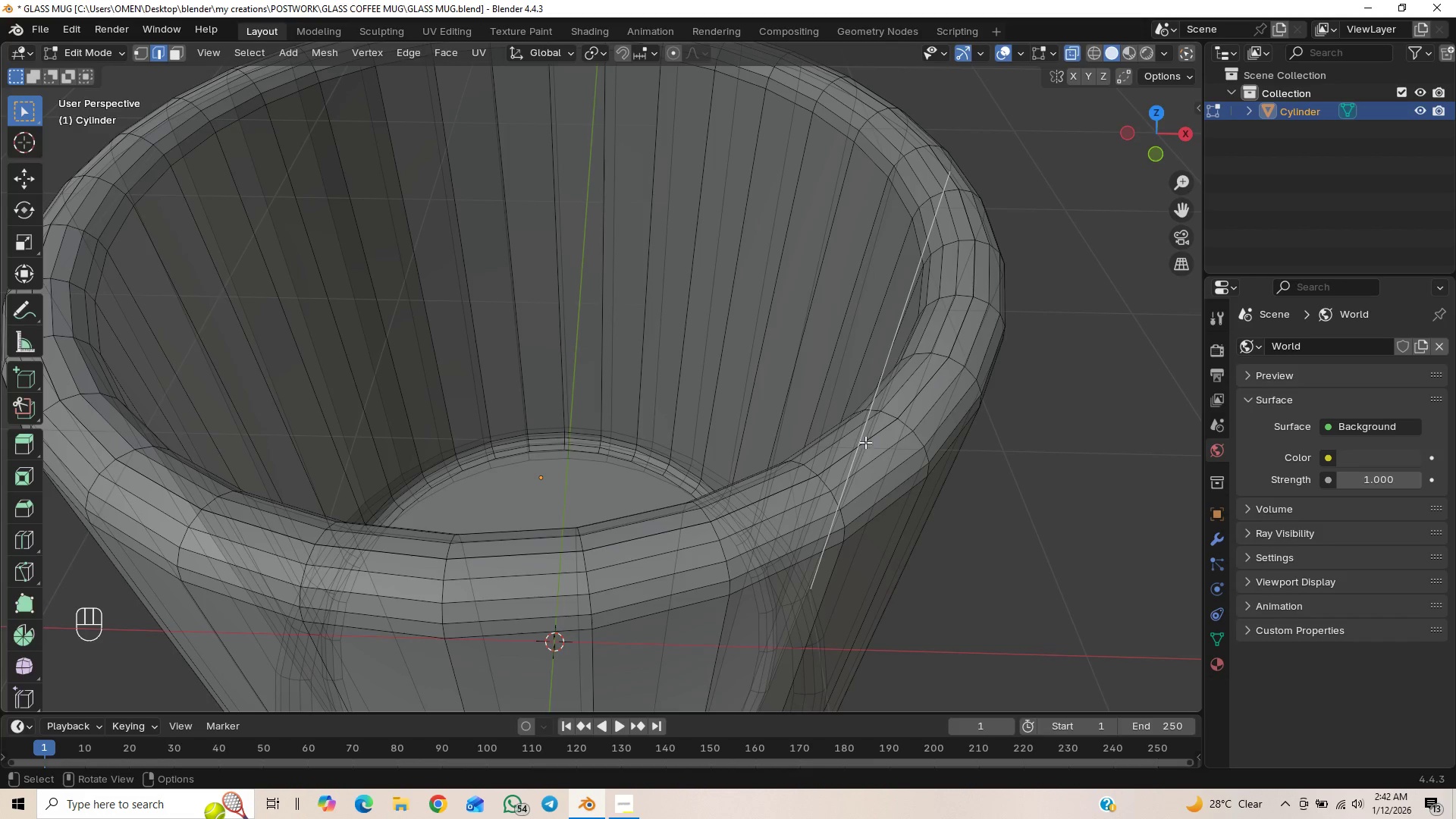 
left_click([878, 438])
 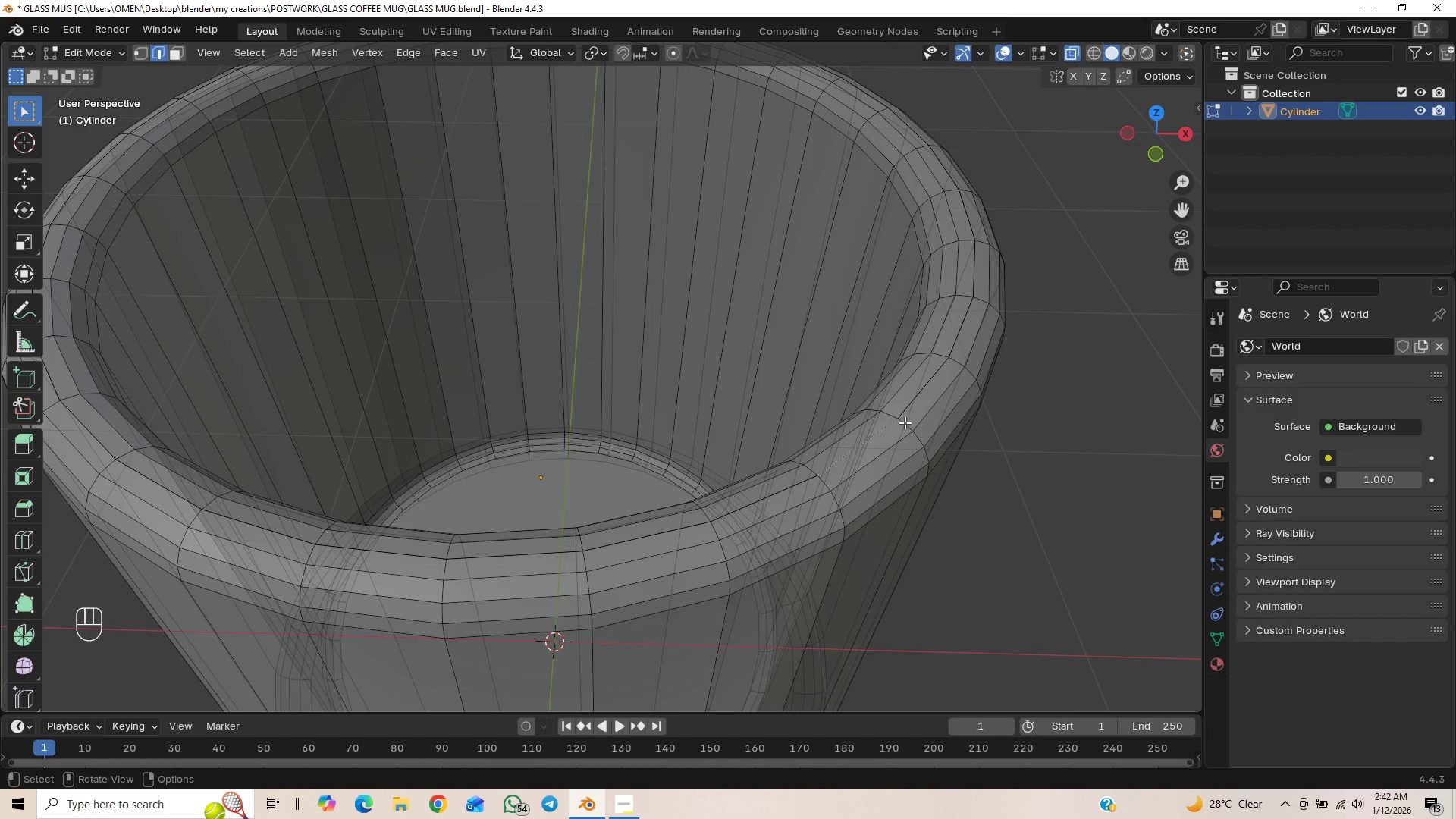 
left_click([910, 406])
 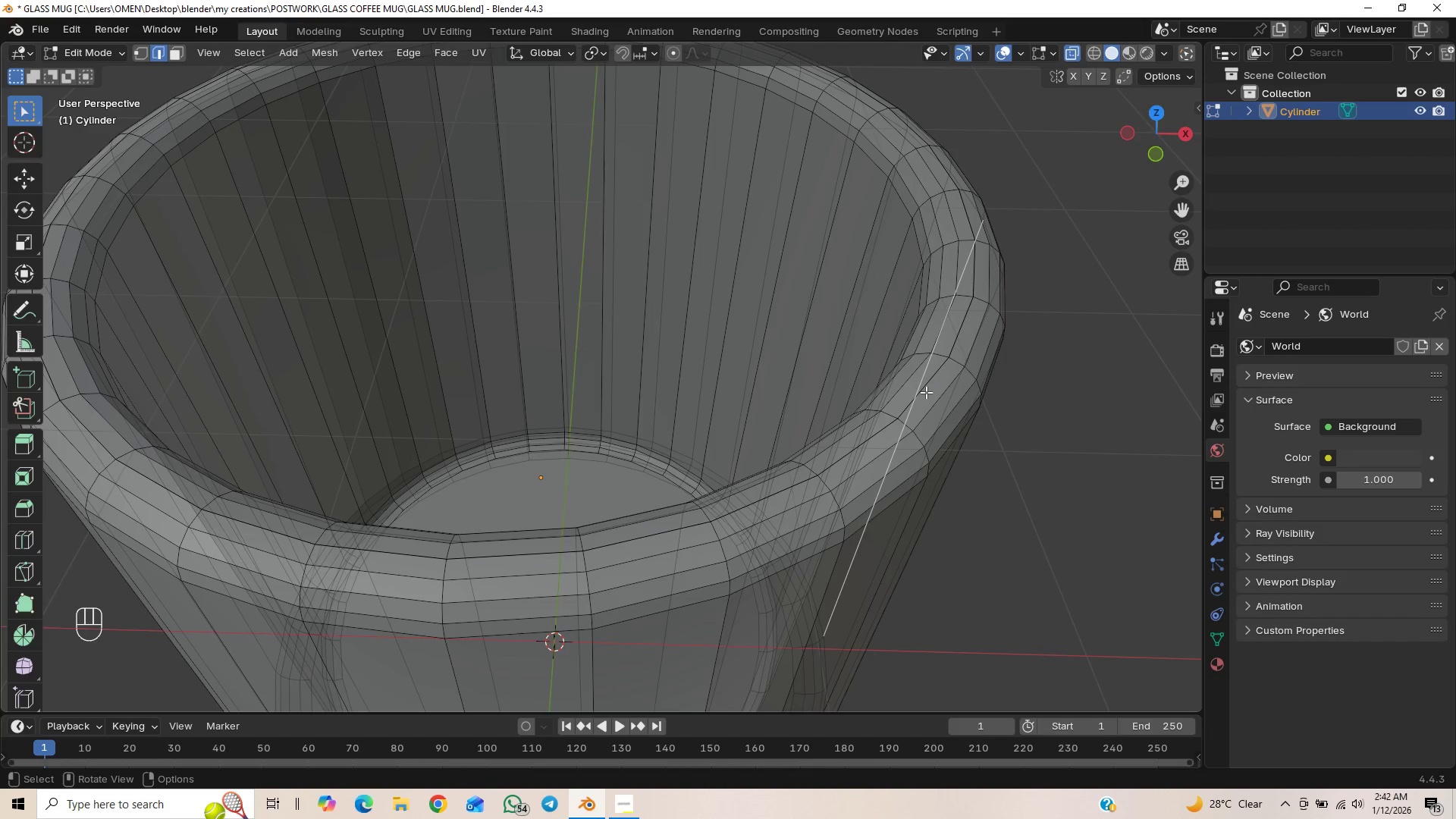 
left_click([928, 388])
 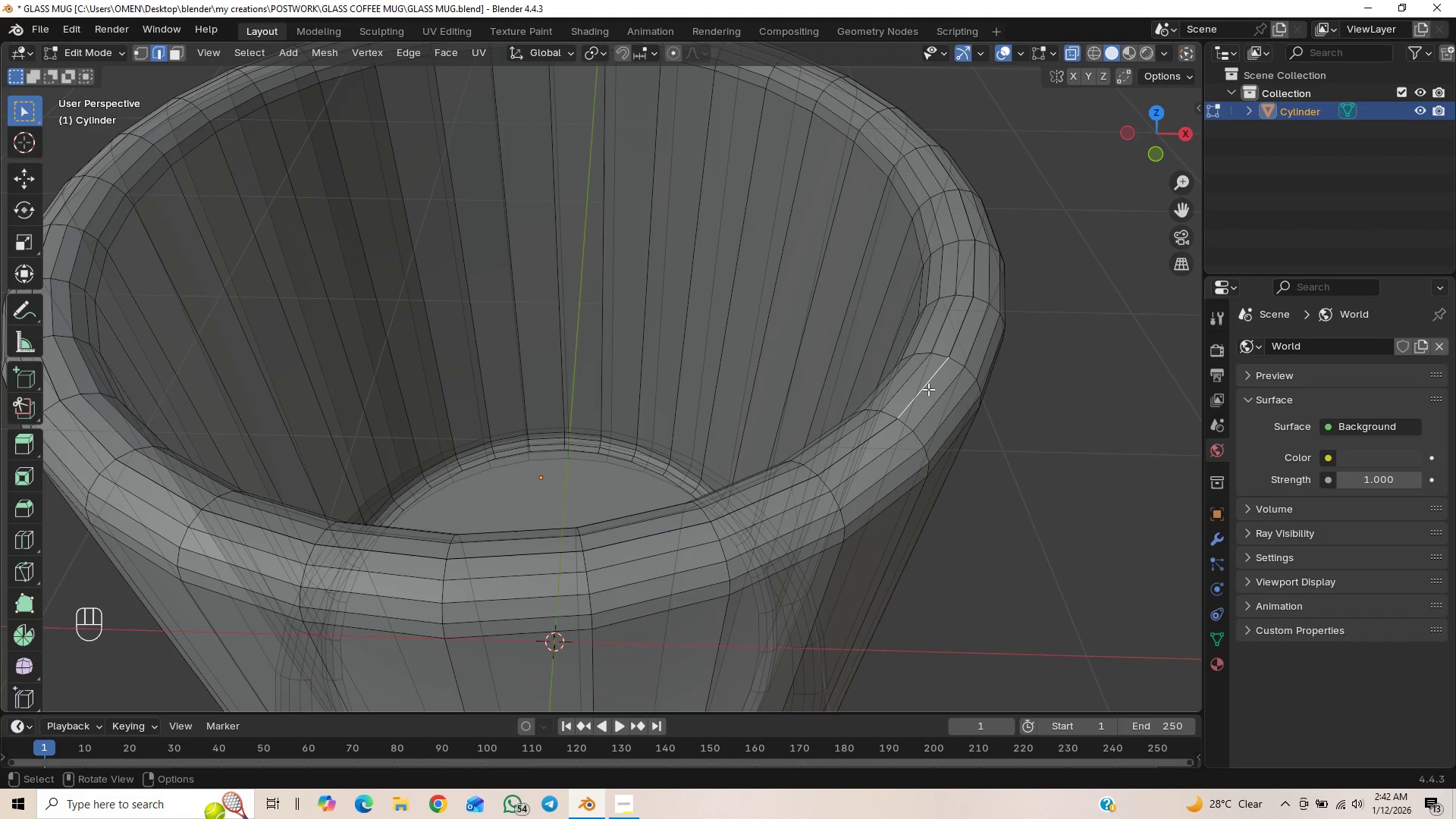 
hold_key(key=AltLeft, duration=1.52)
left_click([929, 388])
 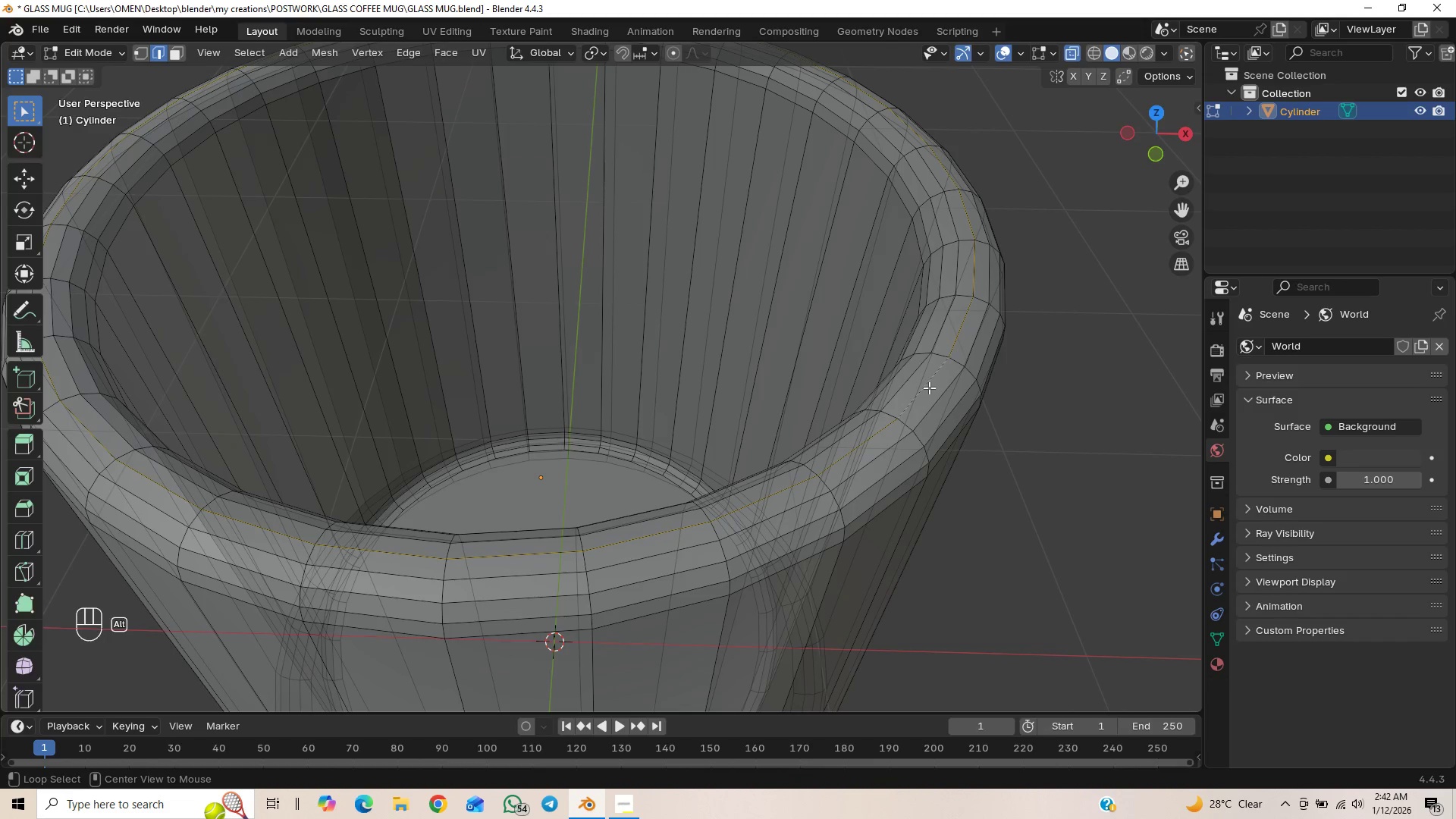 
double_click([929, 388])
 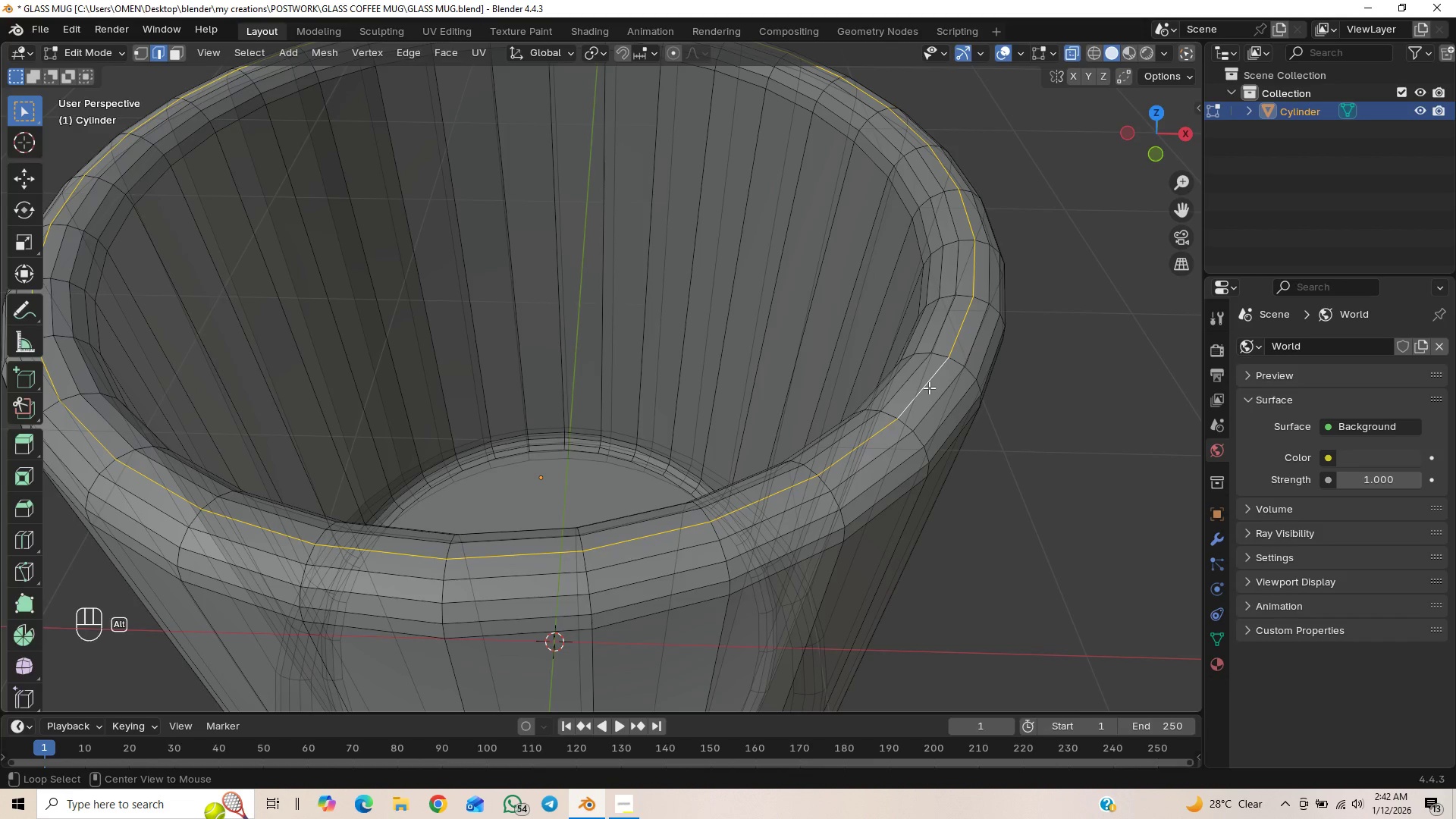 
hold_key(key=AltLeft, duration=0.41)
 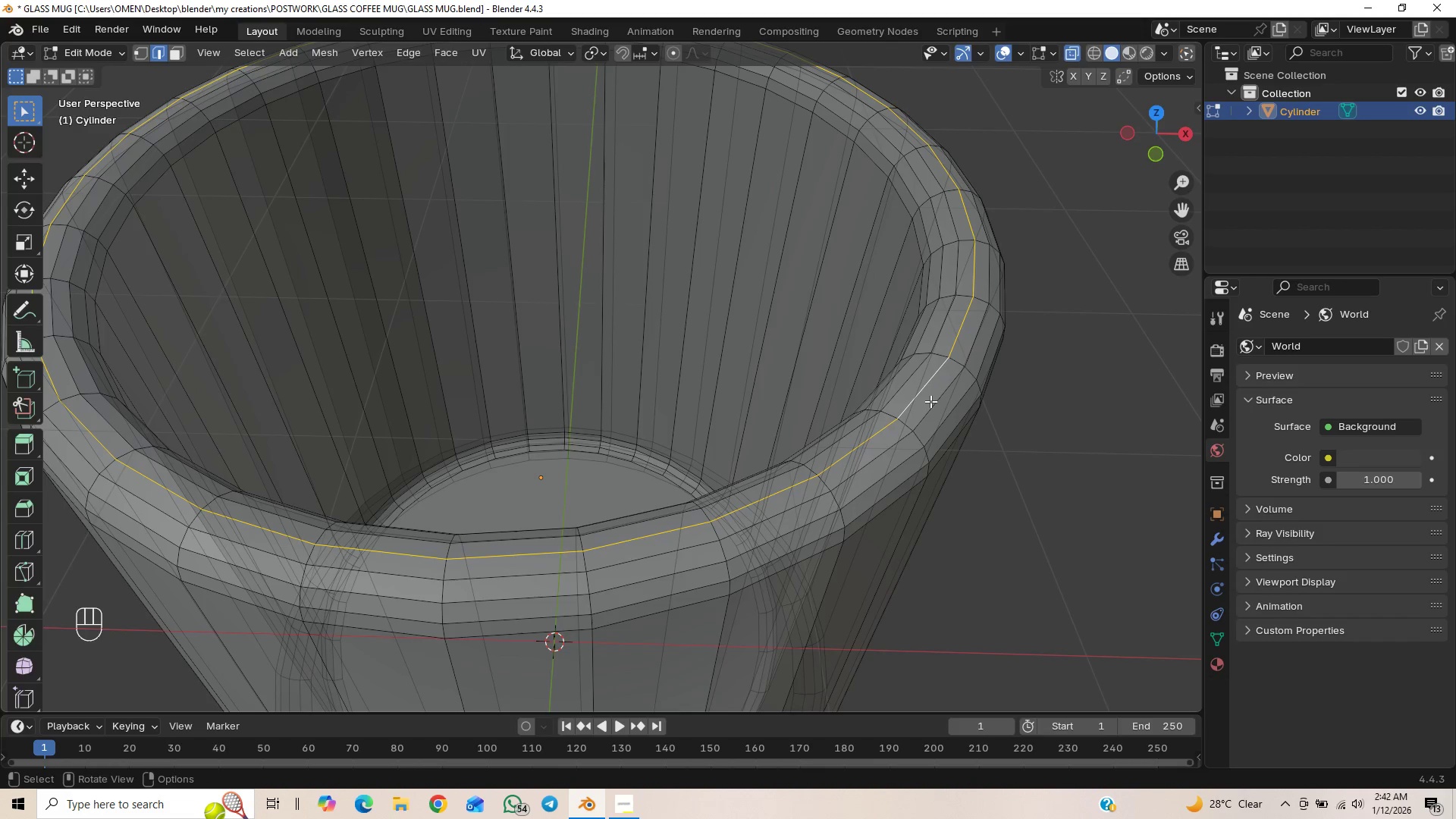 
key(X)
 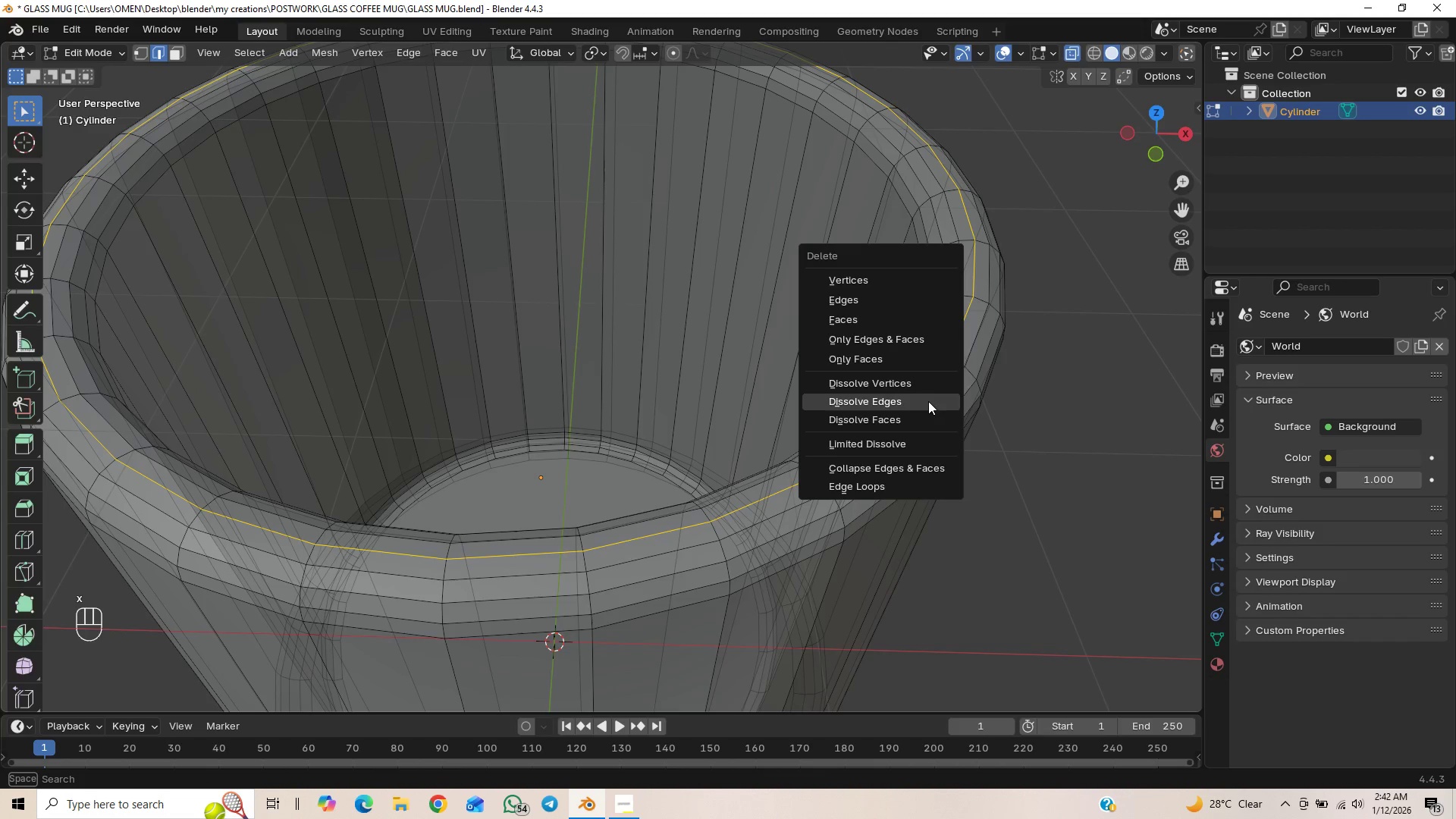 
left_click([928, 397])
 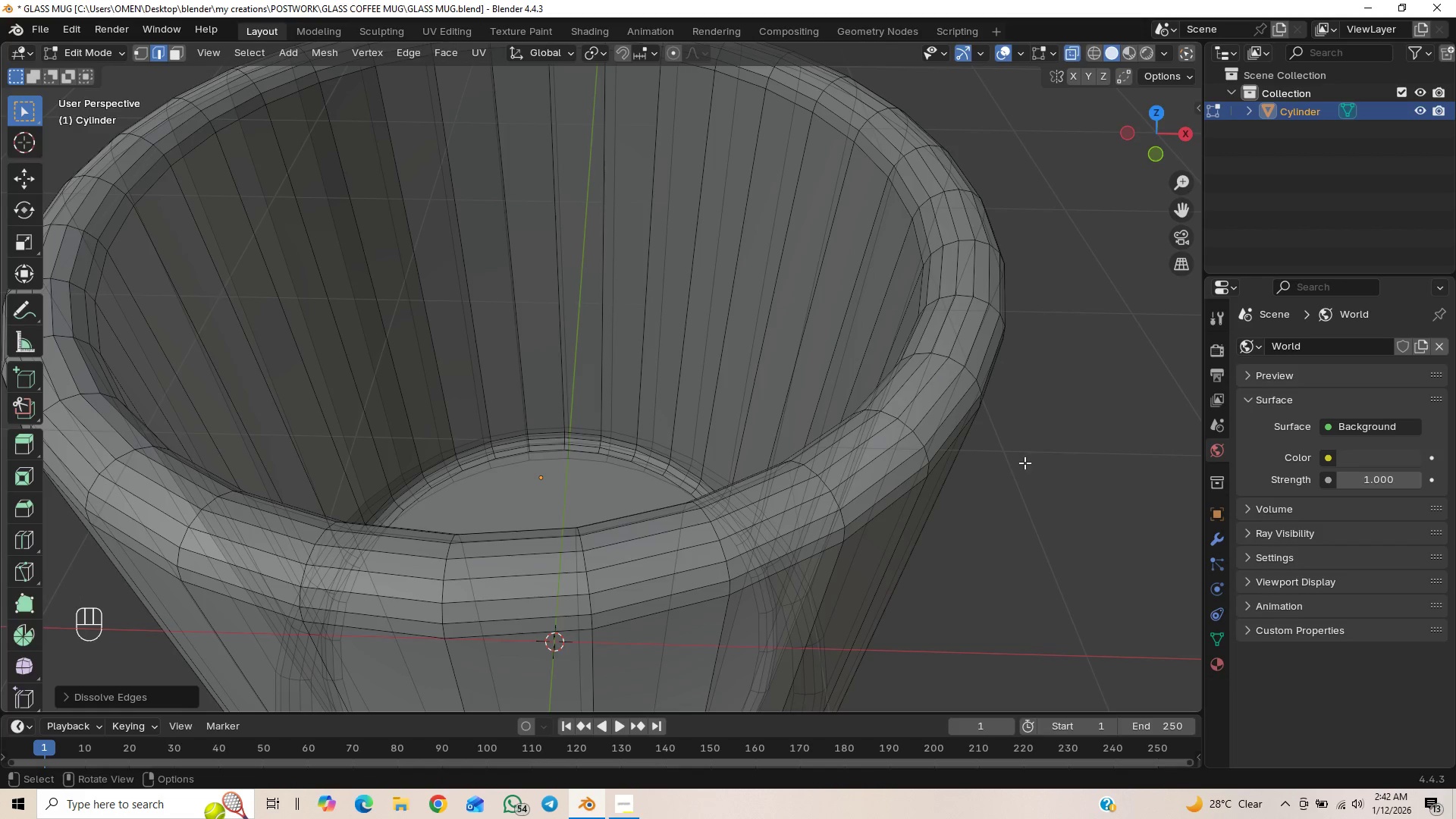 
scroll: coordinate [1012, 437], scroll_direction: down, amount: 1.0
 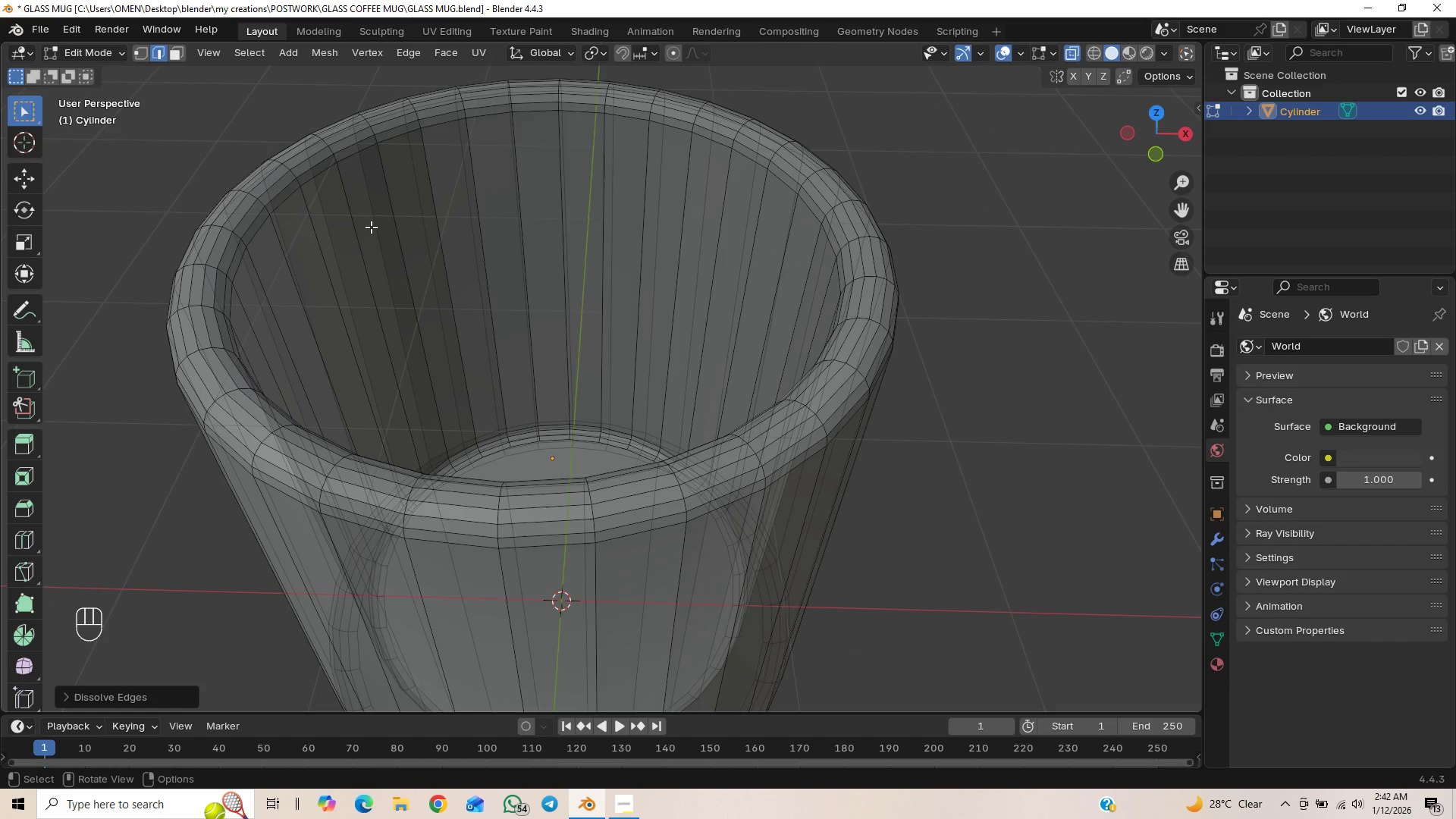 
left_click([87, 46])
 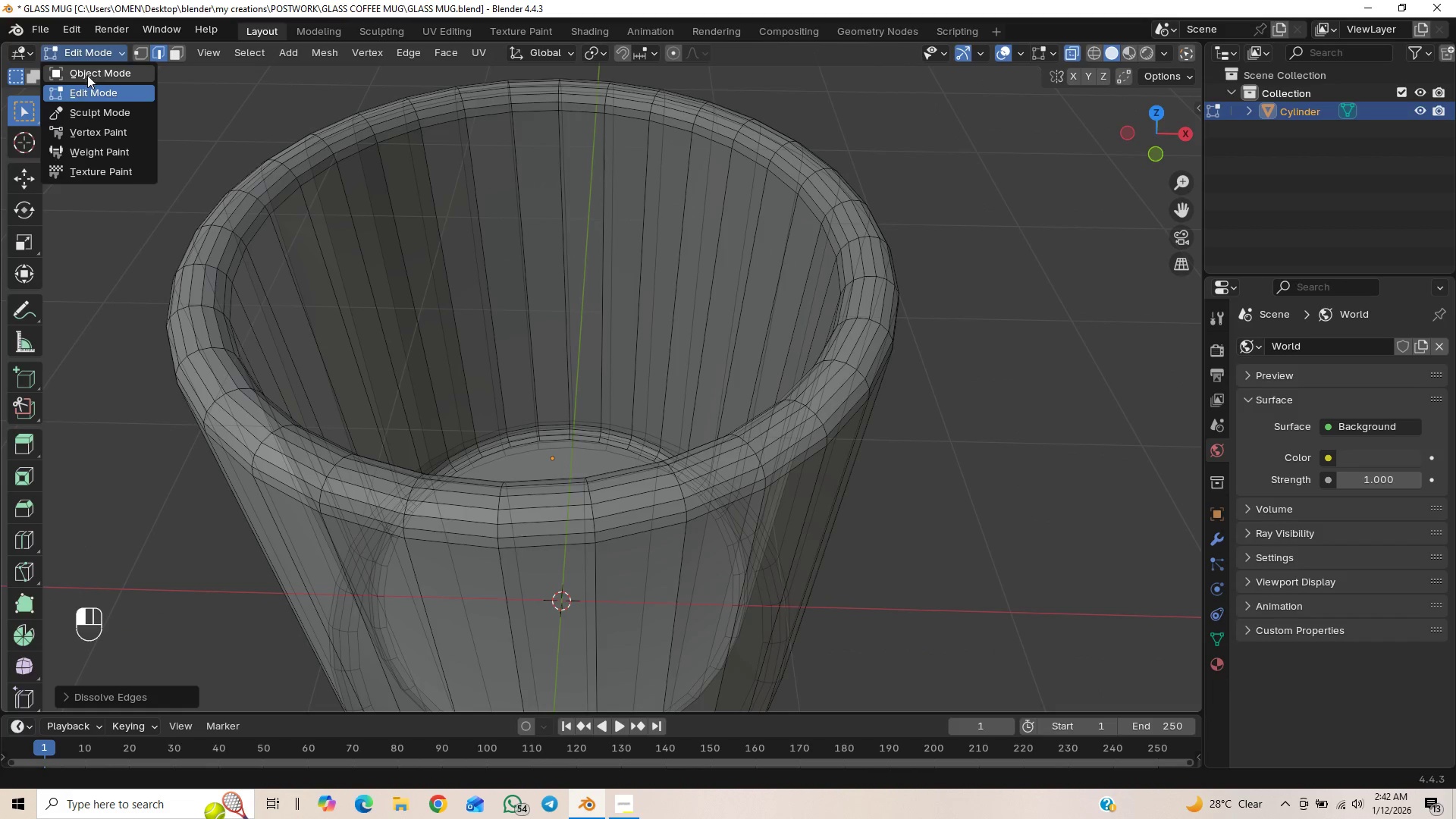 
left_click([90, 73])
 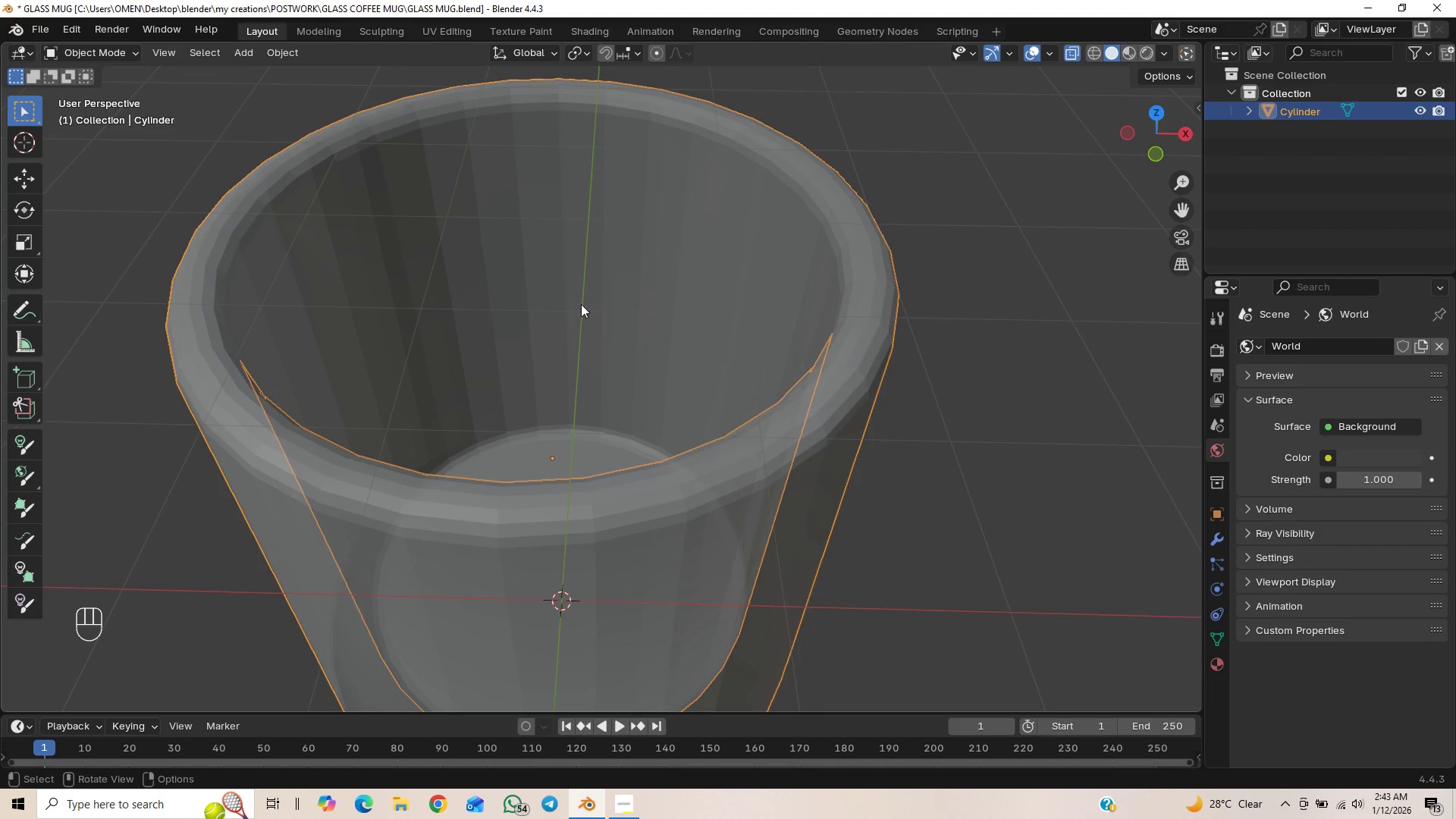 
scroll: coordinate [573, 371], scroll_direction: down, amount: 2.0
 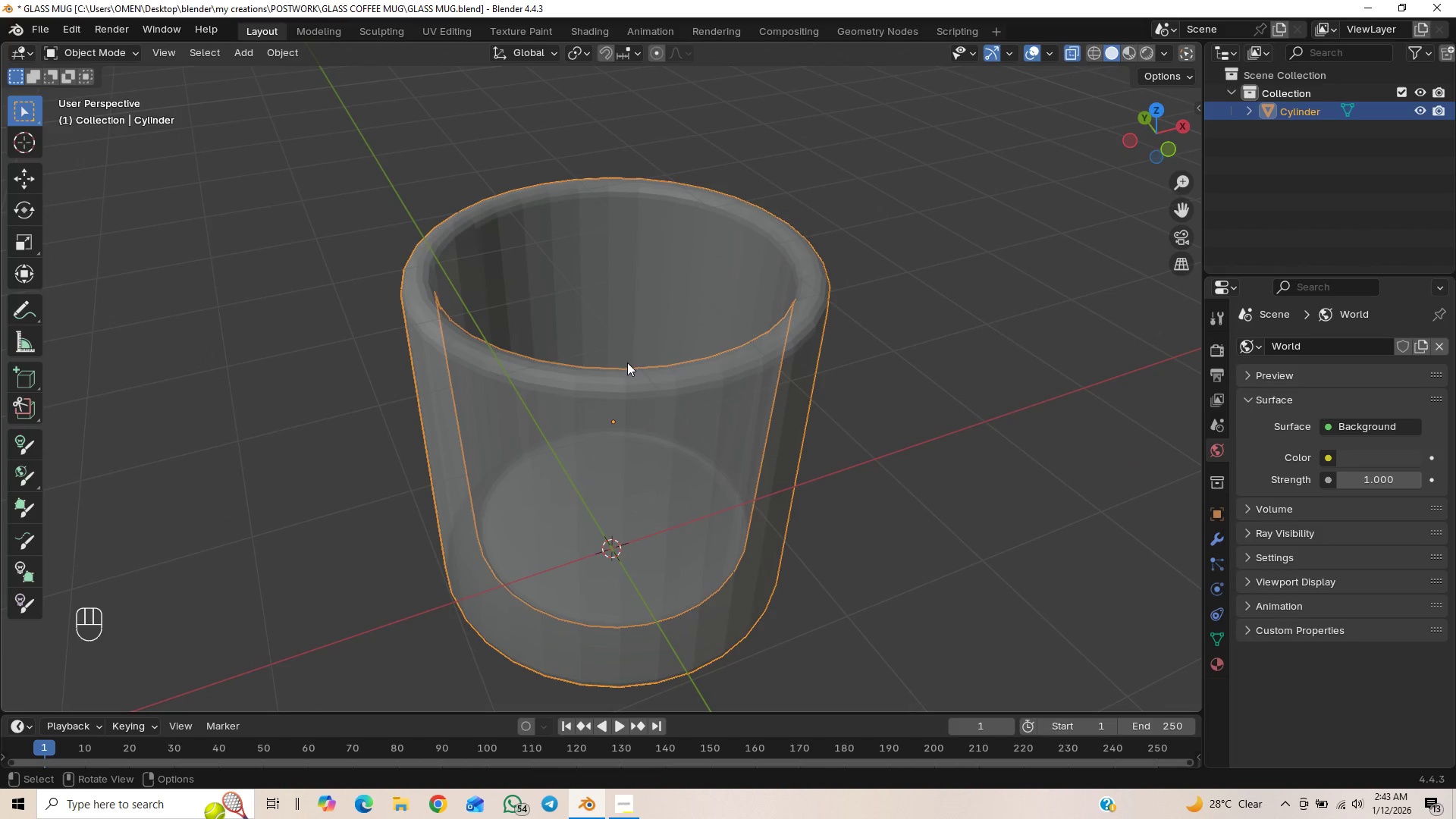 
key(Numpad1)
 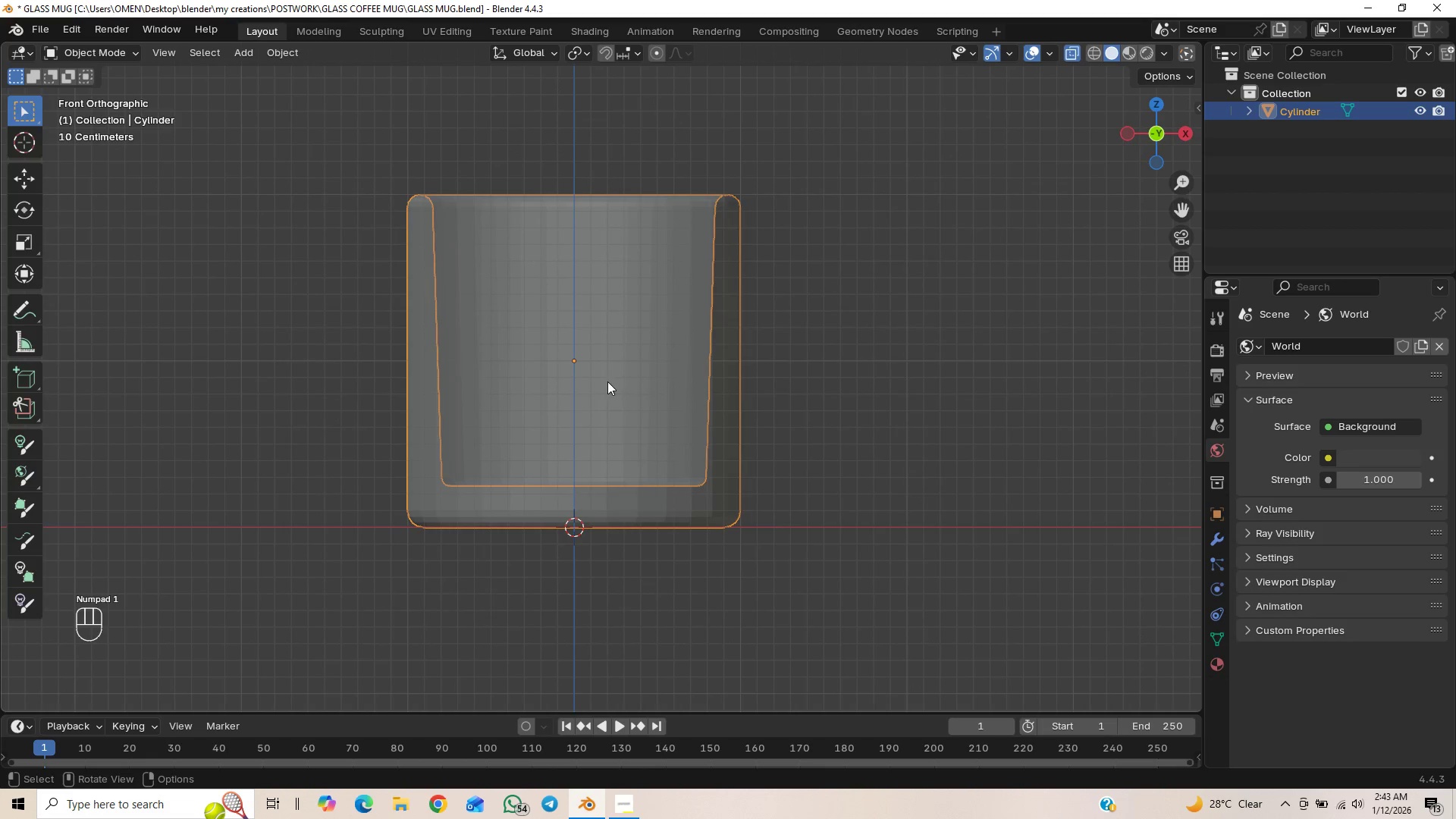 
key(Control+S)
 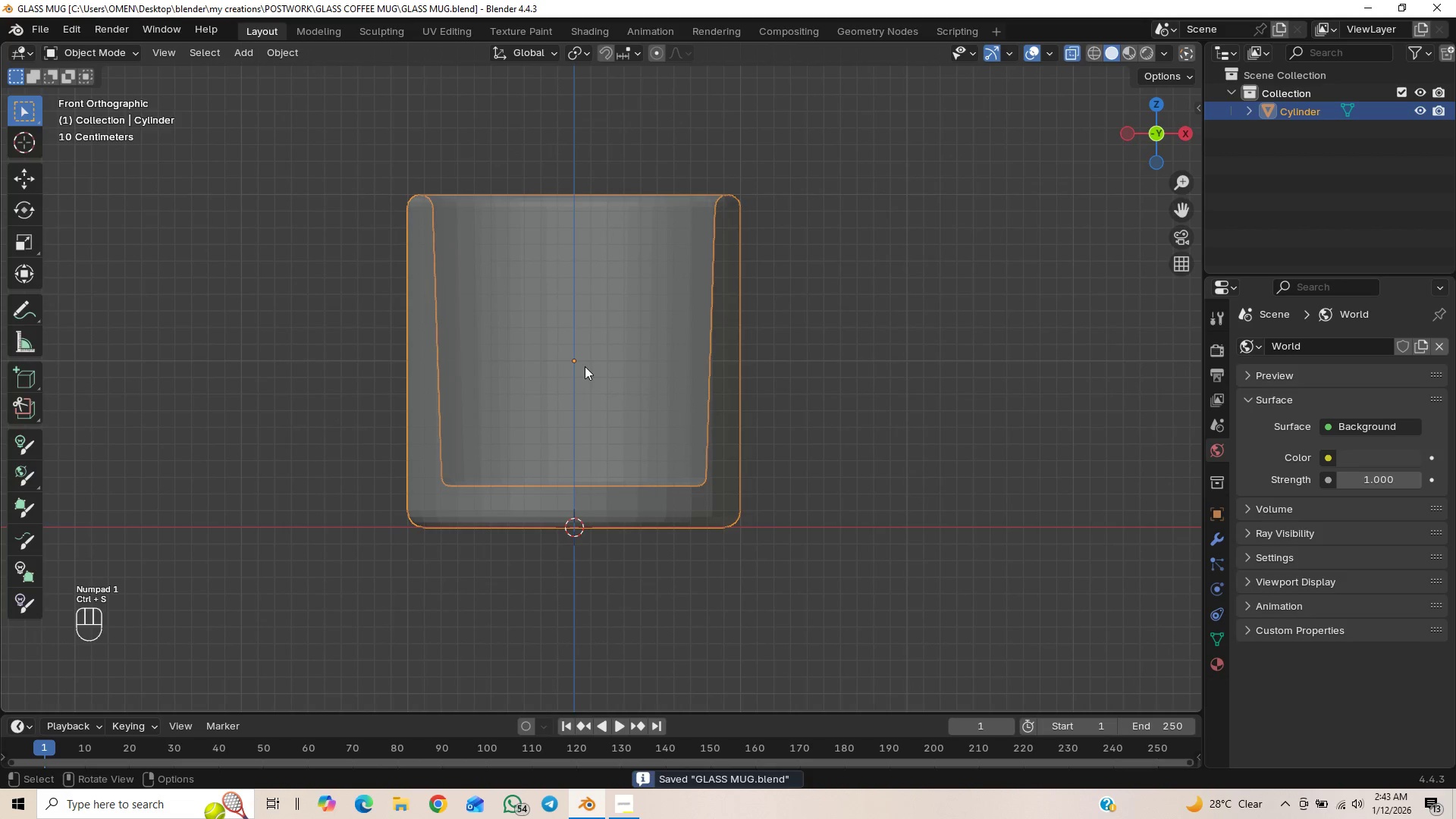 
scroll: coordinate [585, 371], scroll_direction: down, amount: 1.0
 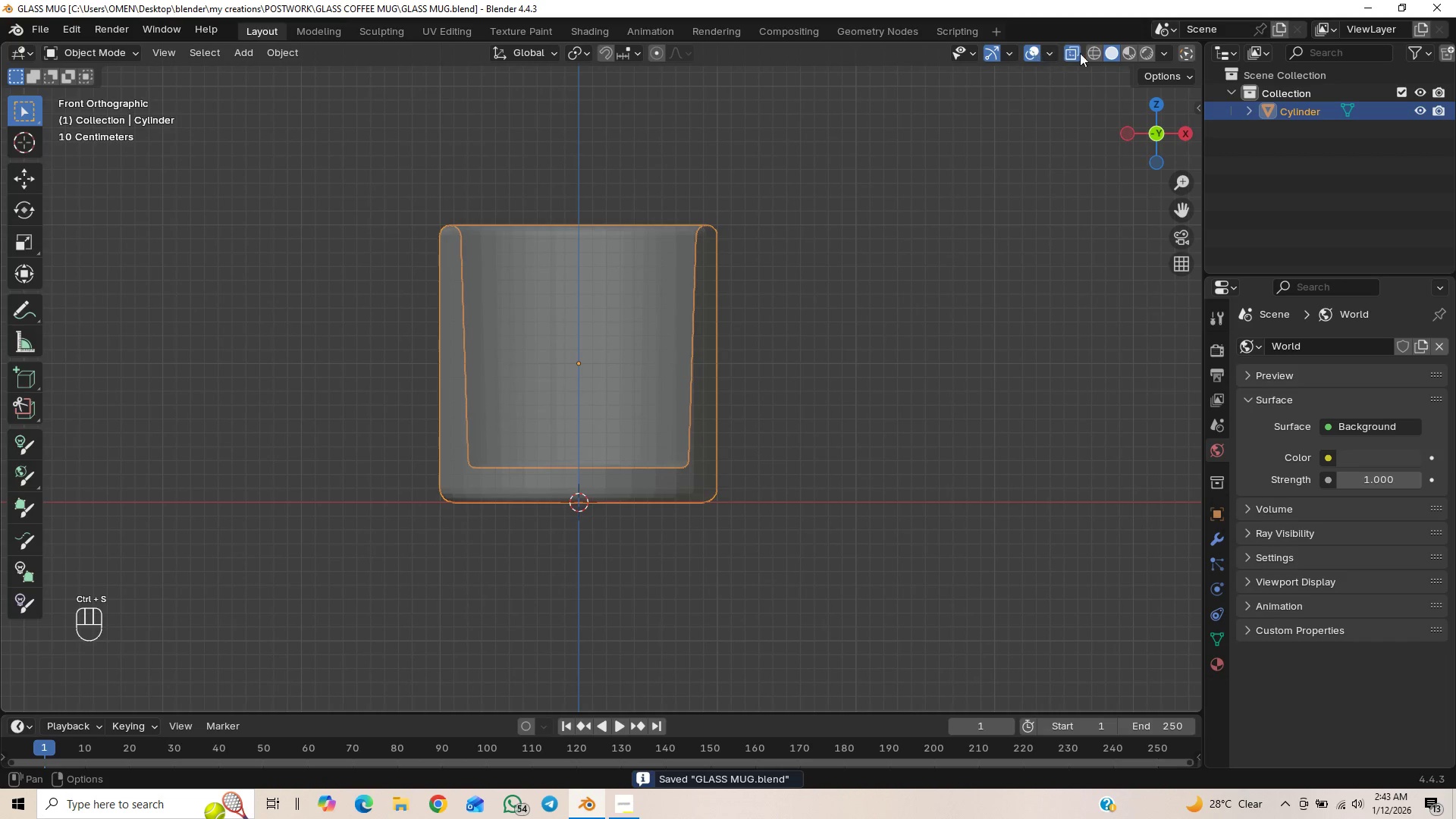 
left_click([1071, 49])
 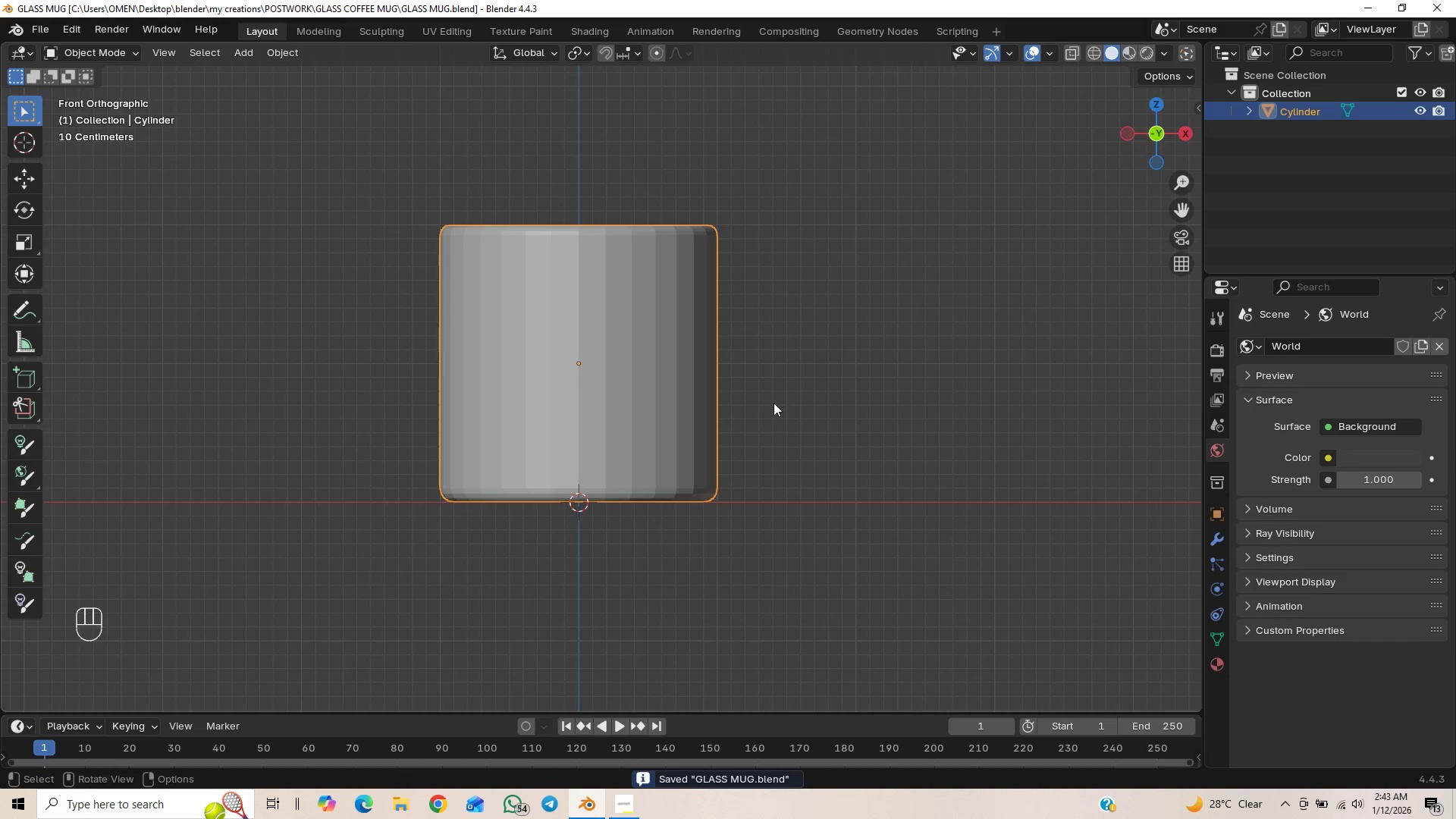 
scroll: coordinate [786, 391], scroll_direction: down, amount: 1.0
 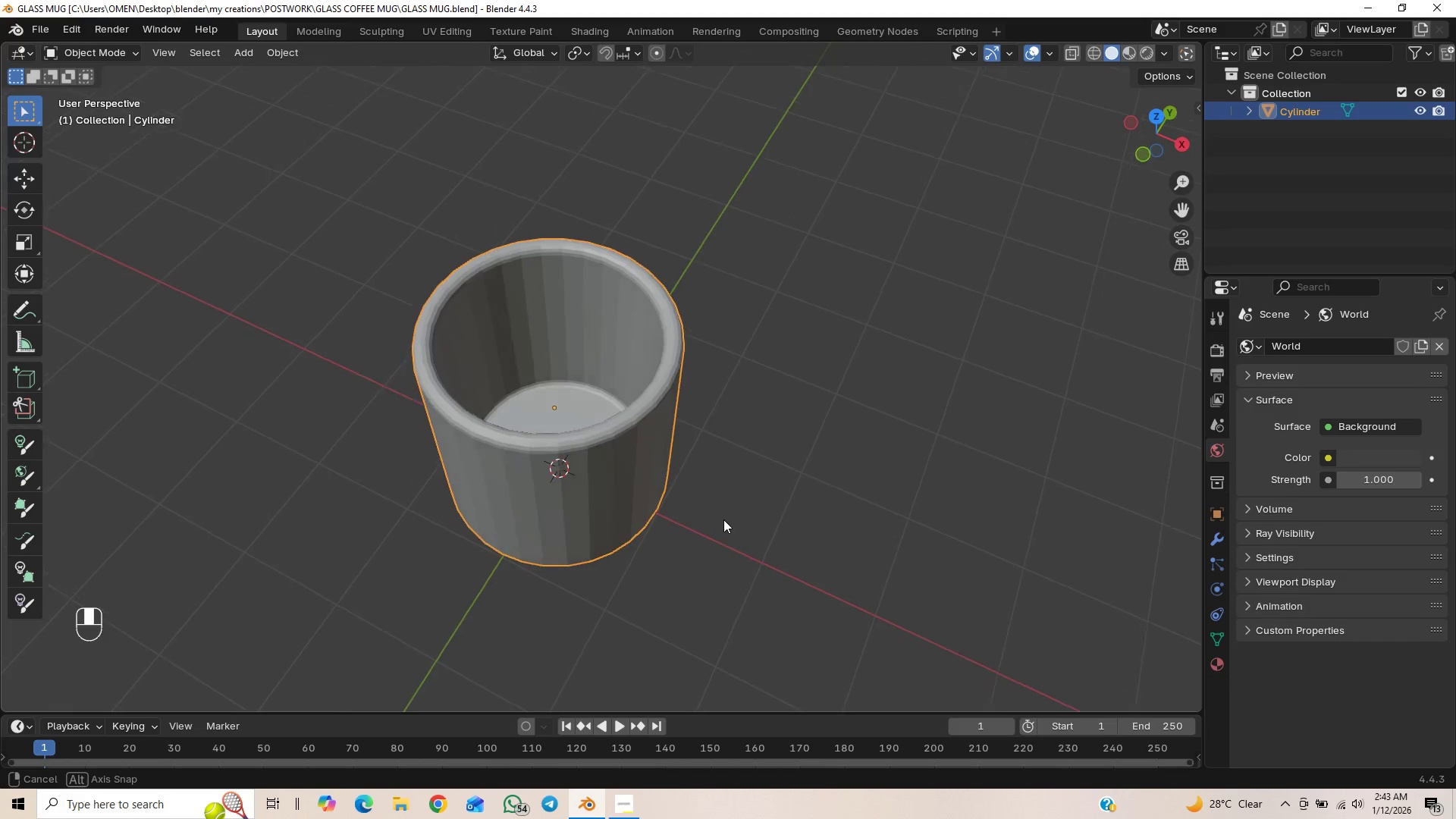 
wait(5.33)
 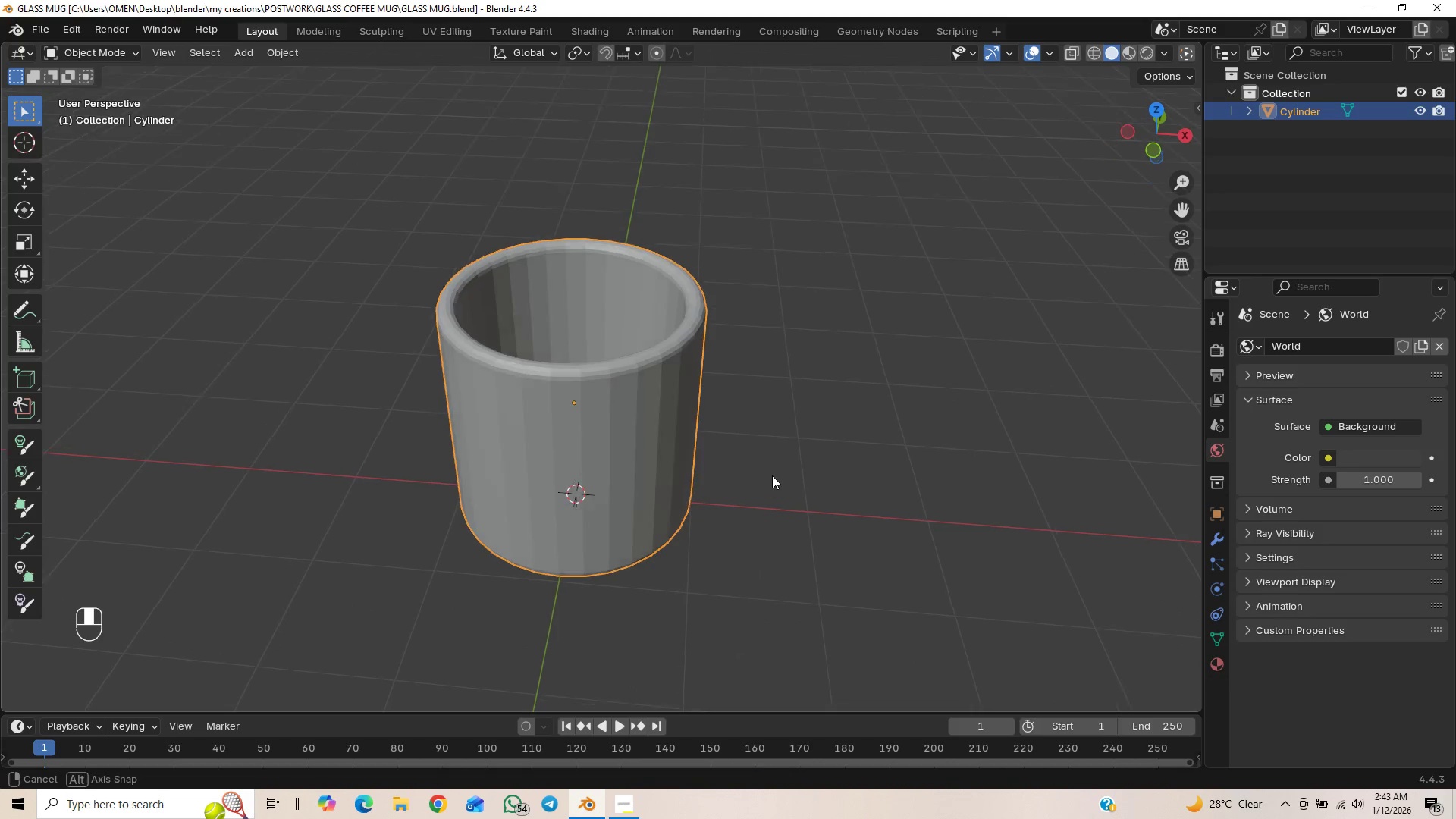 
key(Numpad1)
 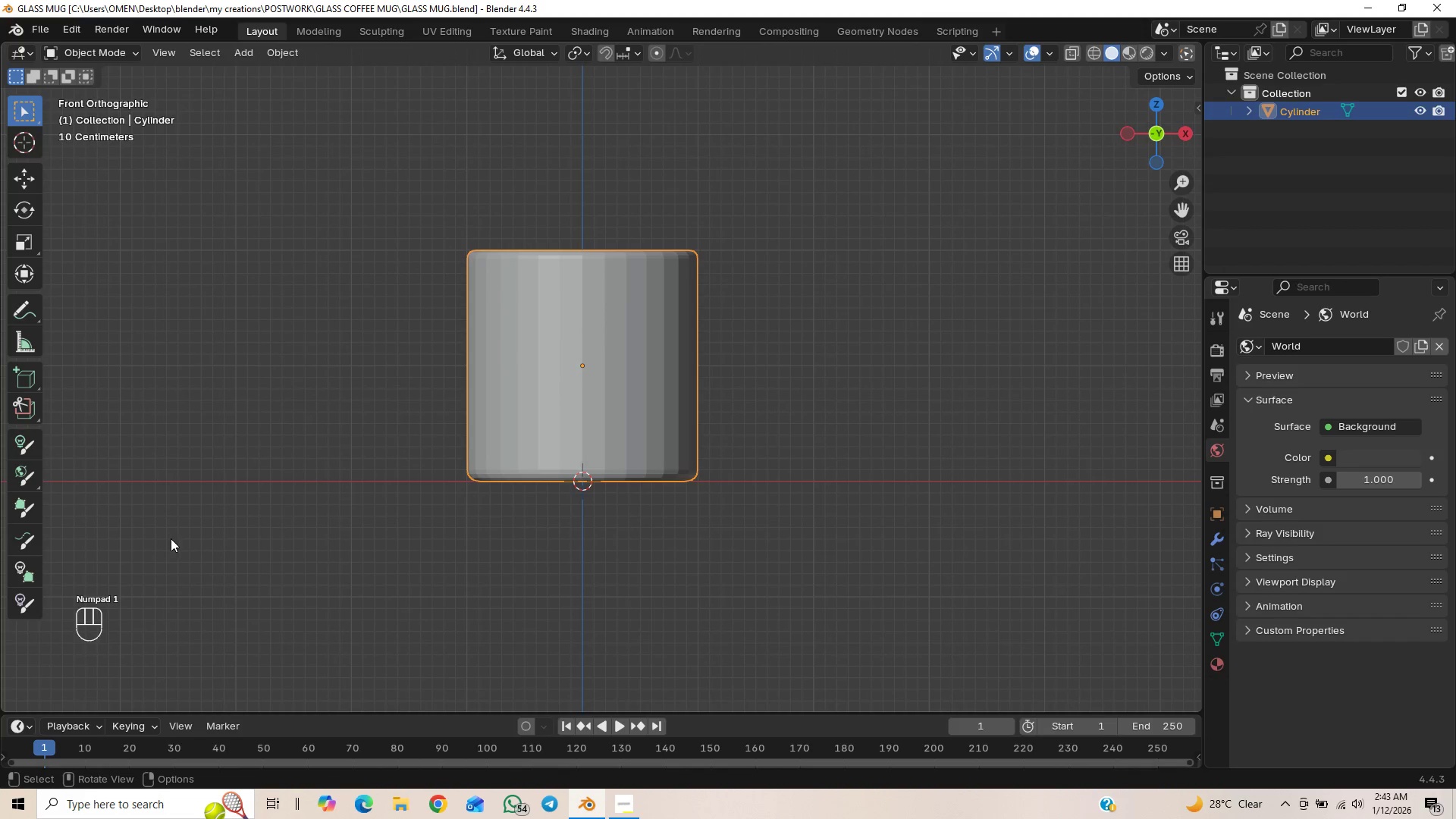 
key(Shift+A)
 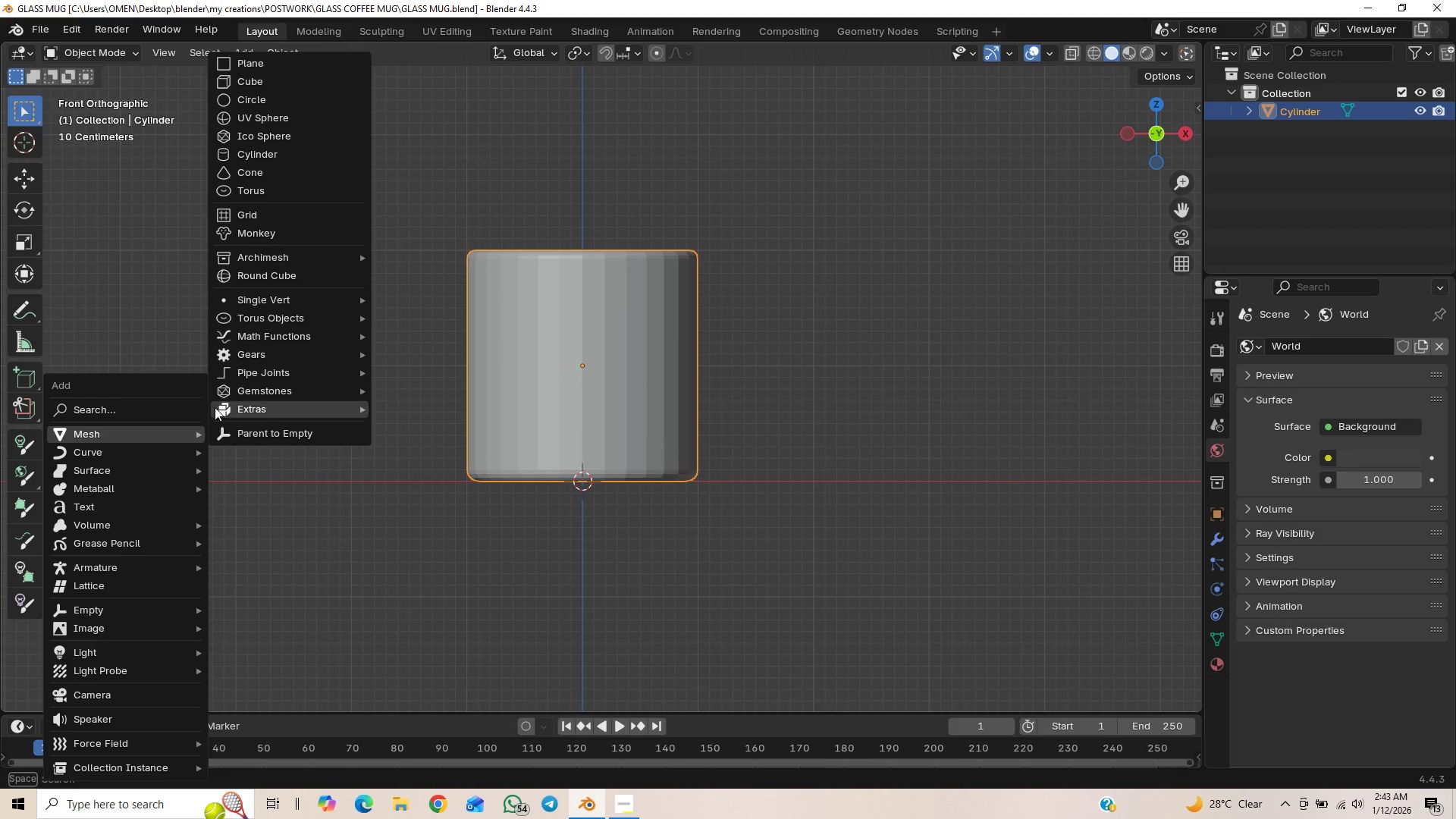 
mouse_move([241, 102])
 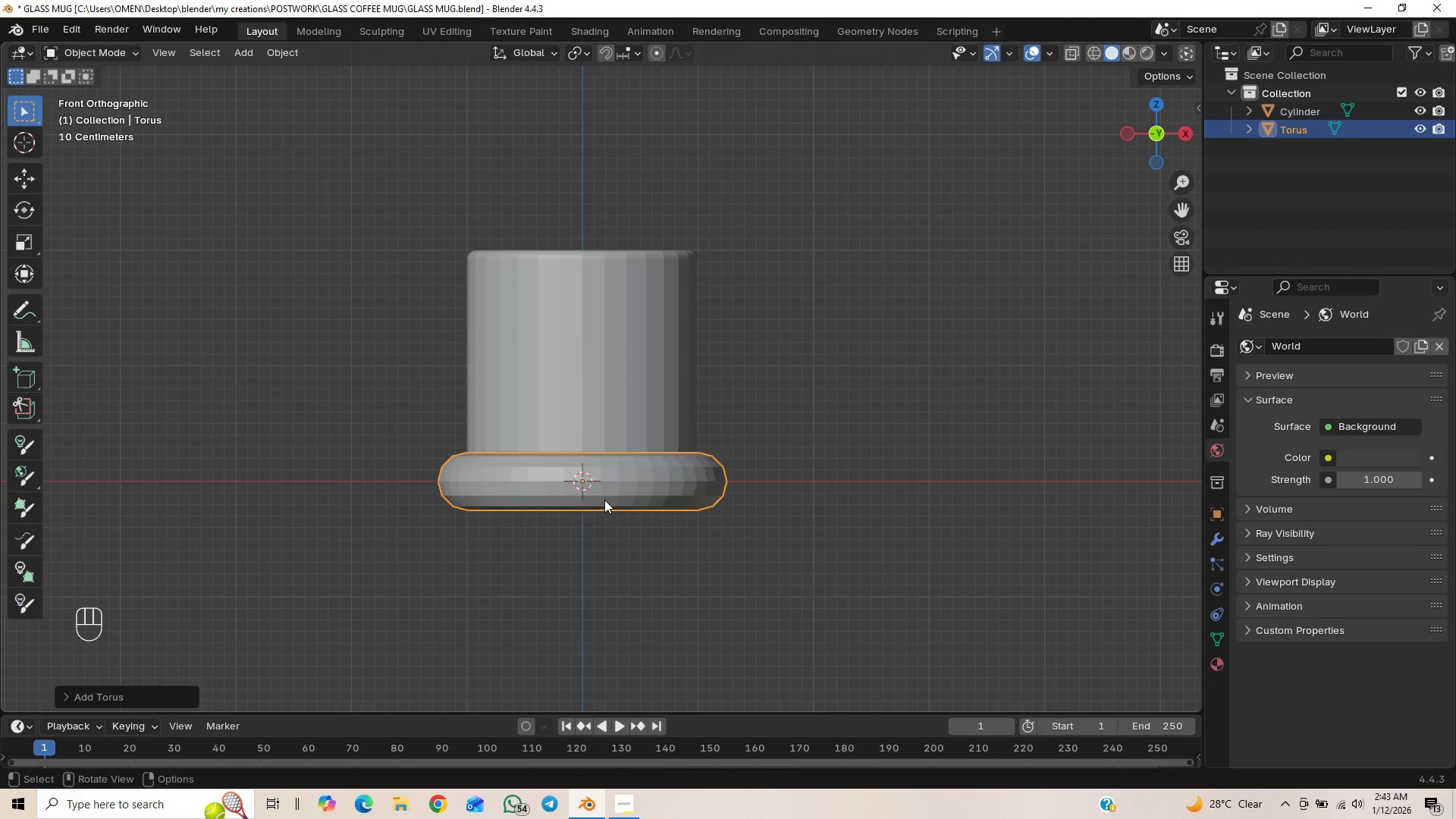 
wait(5.8)
 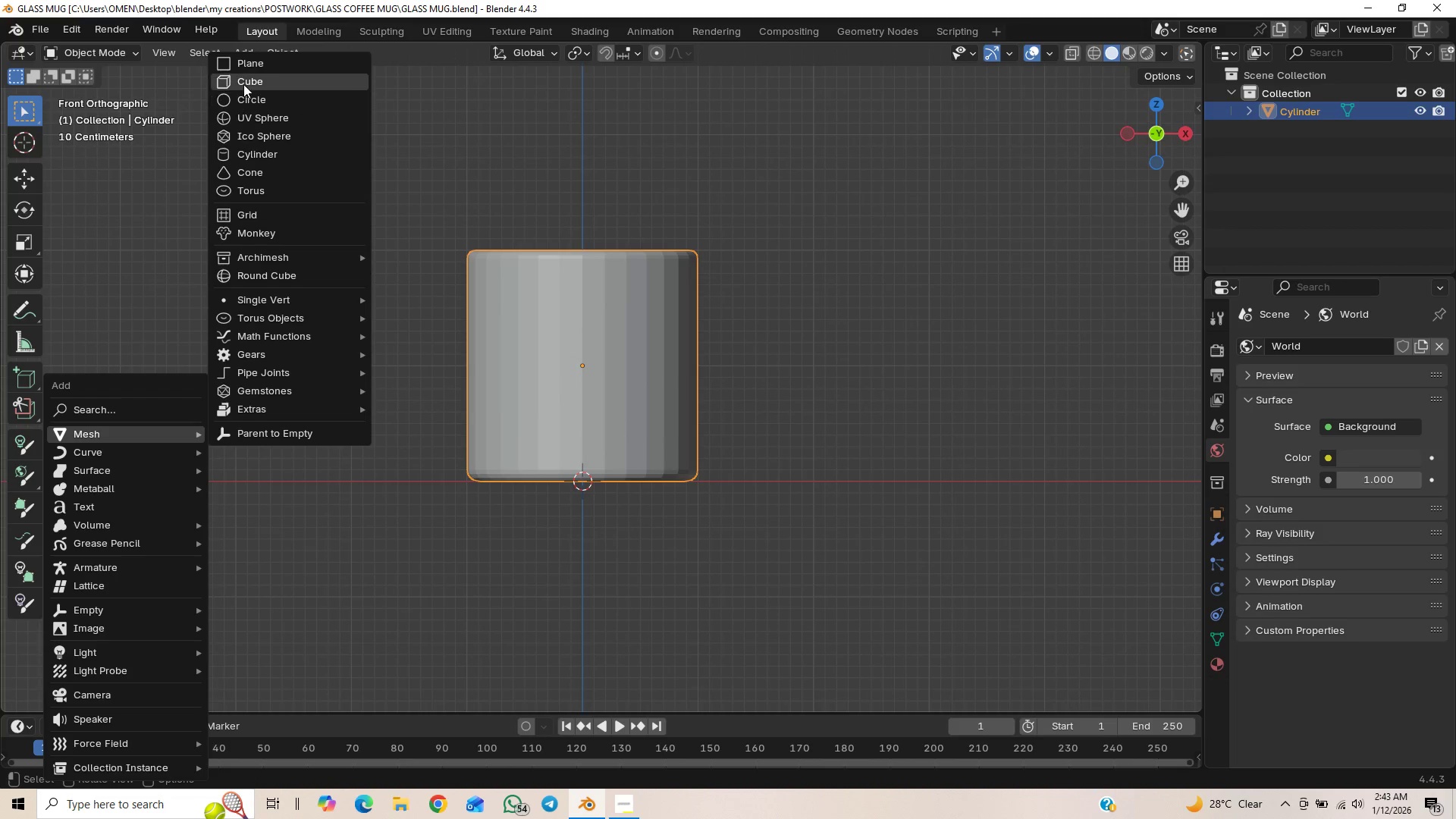 
type(gz)
 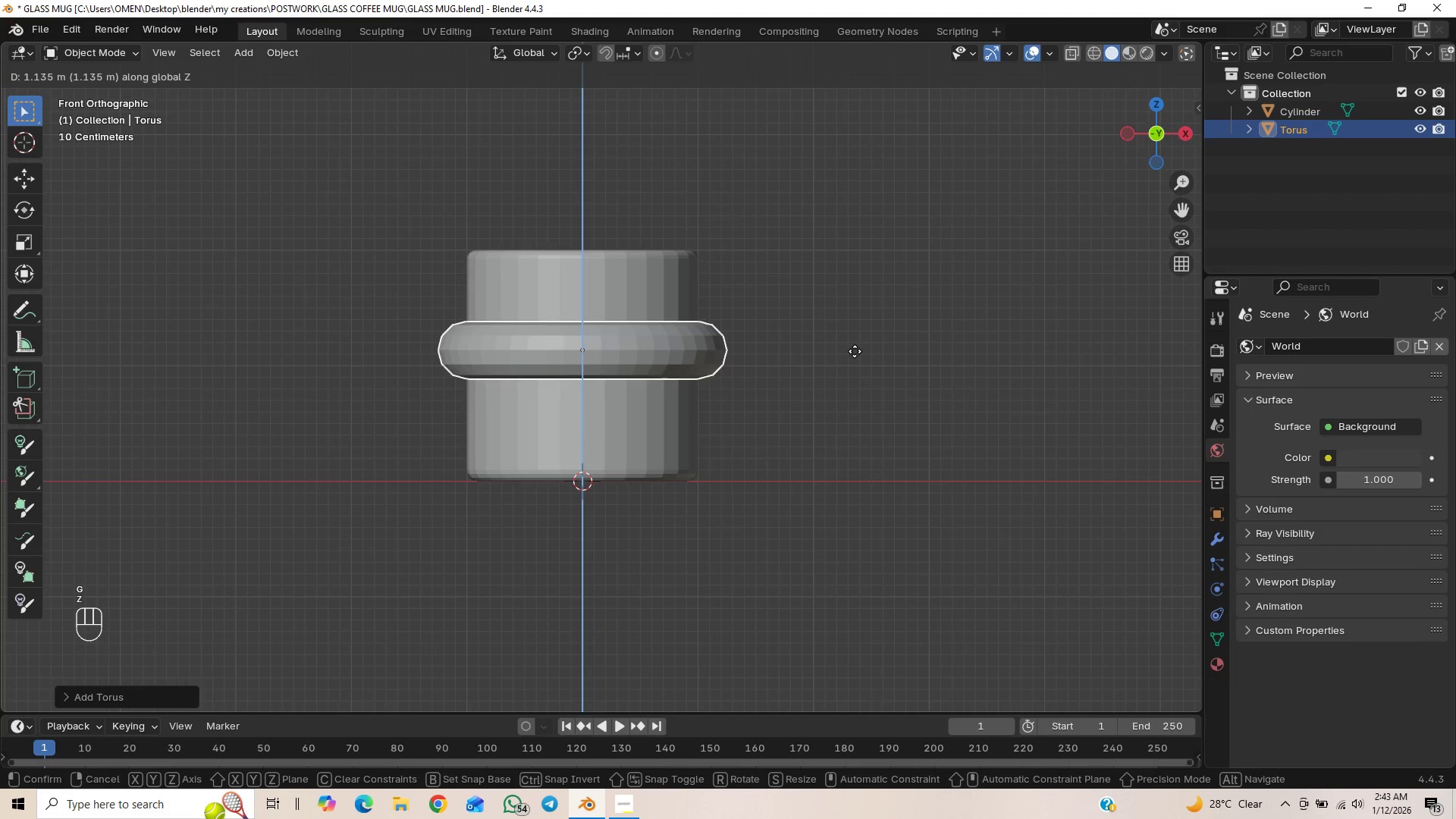 
left_click([855, 351])
 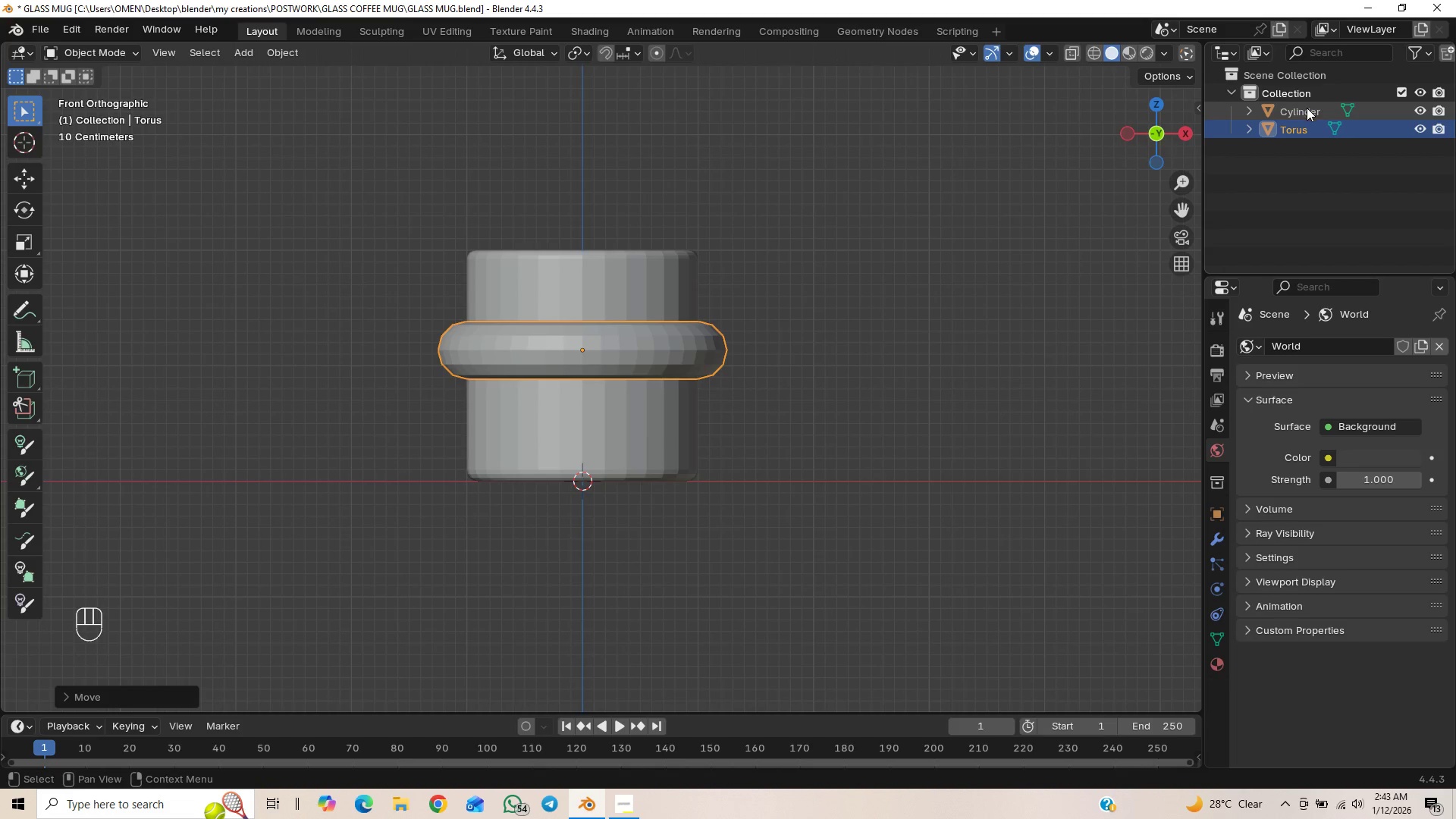 
double_click([1307, 108])
 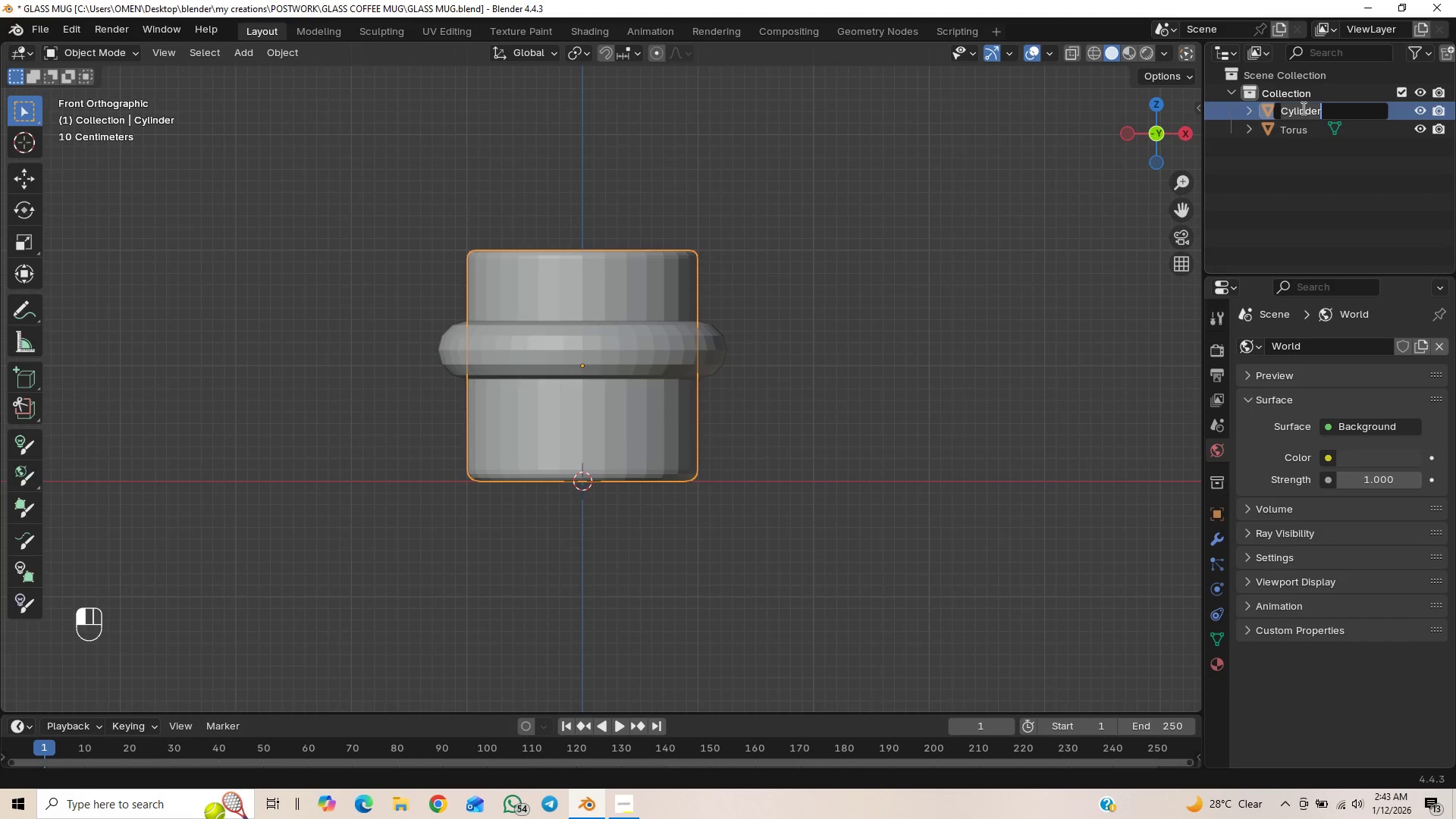 
type(mug main body)
 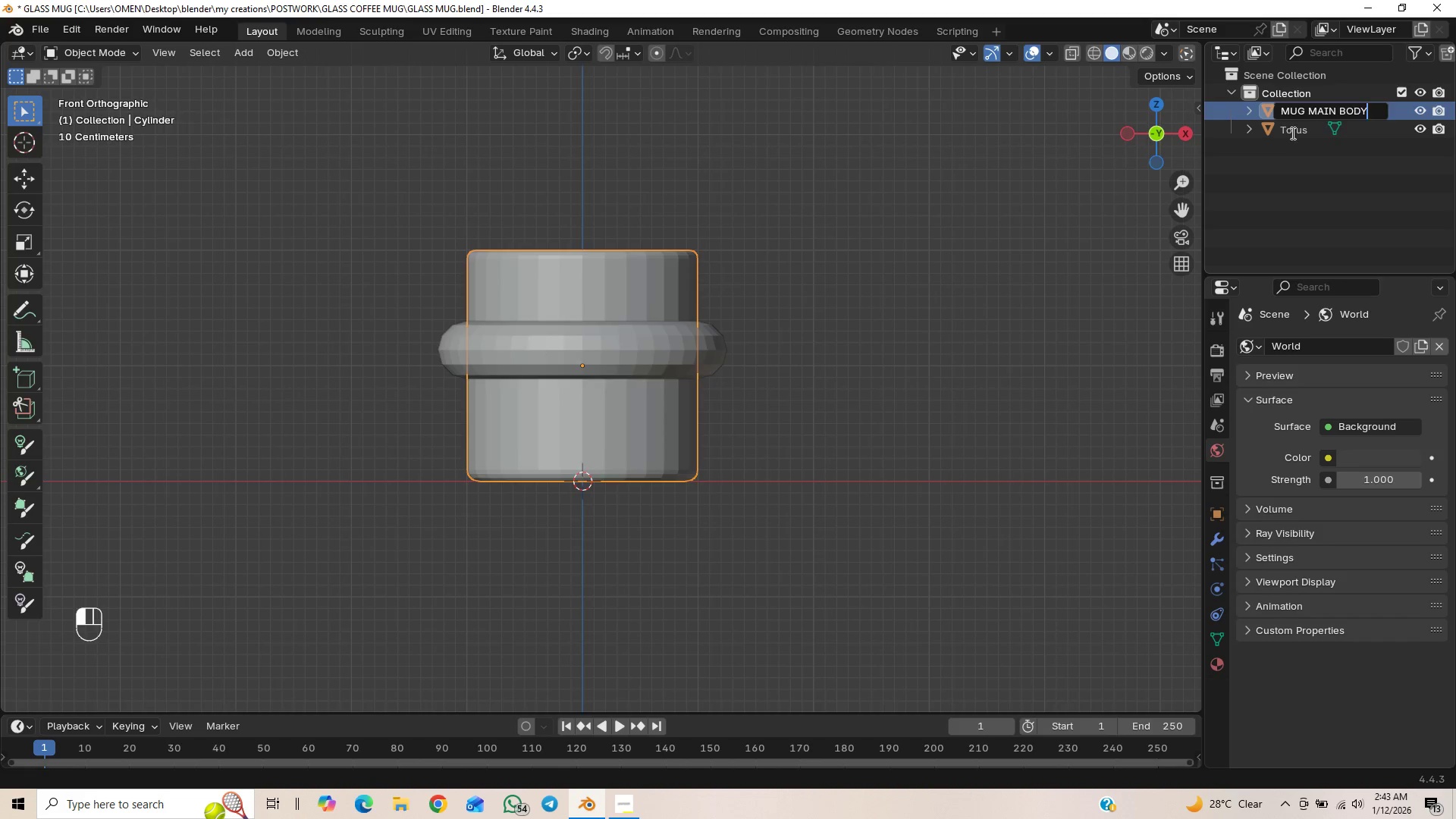 
left_click([1294, 133])
 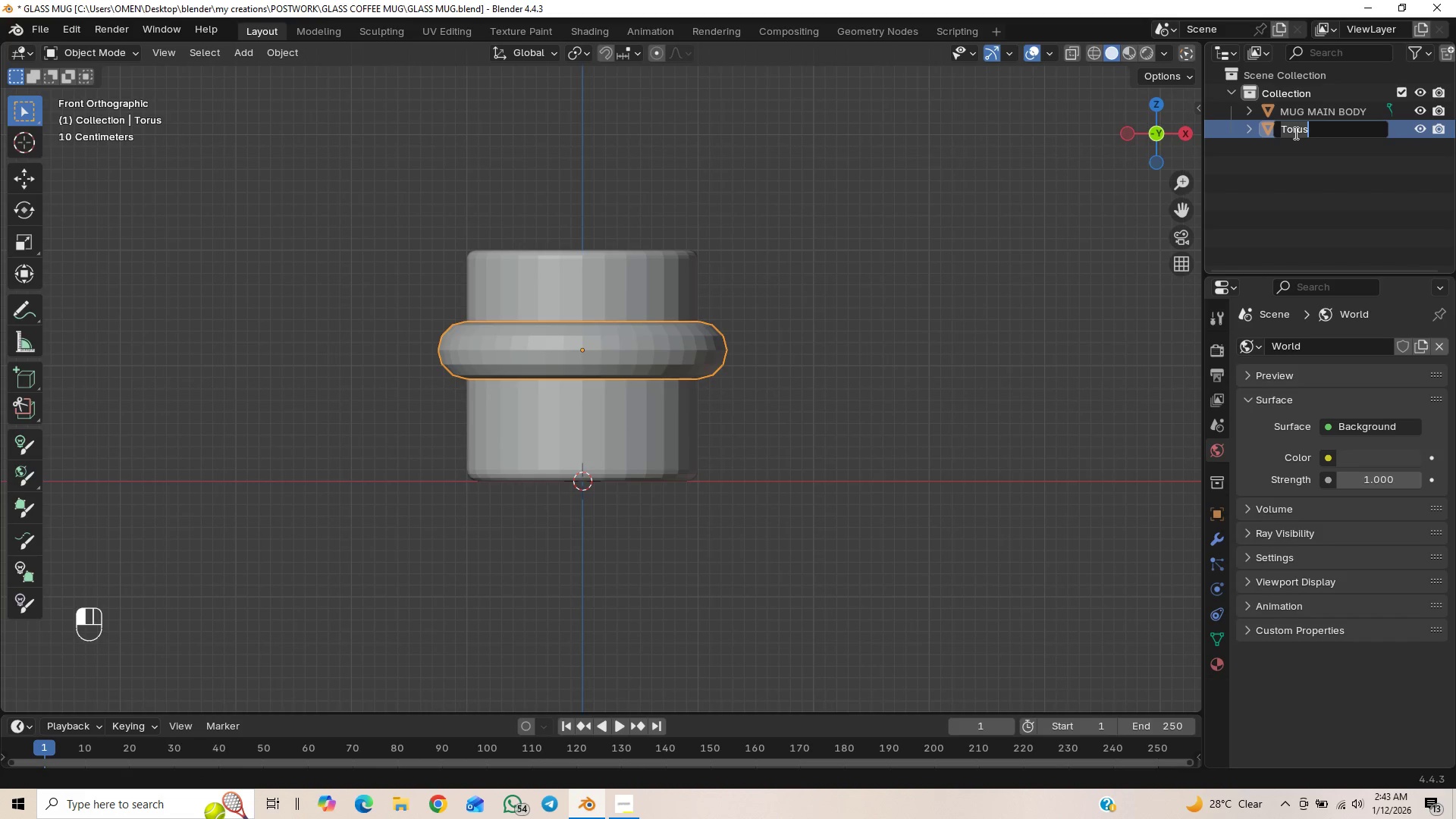 
type(mug handle)
 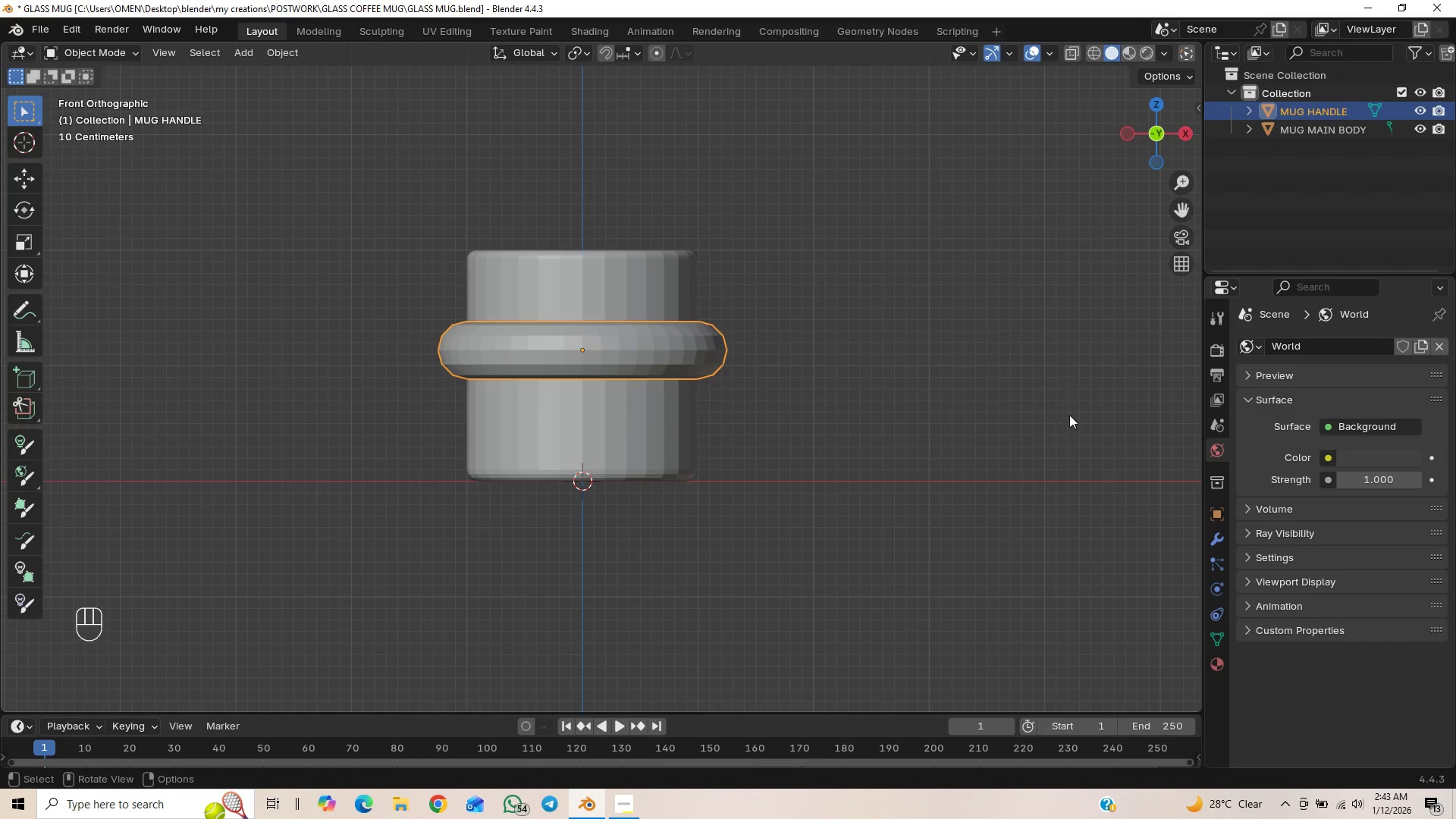 
wait(6.09)
 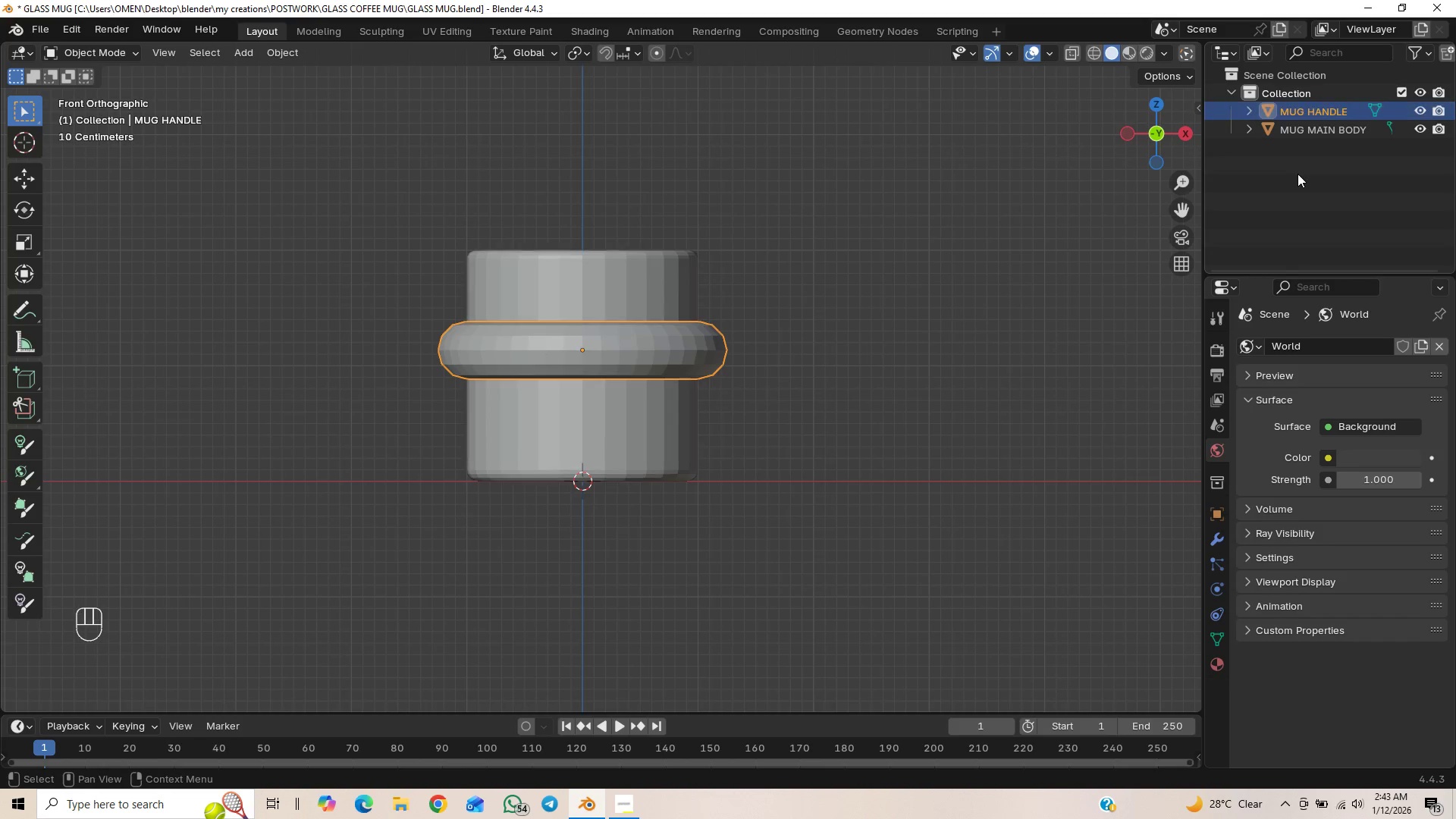 
type(gx)
 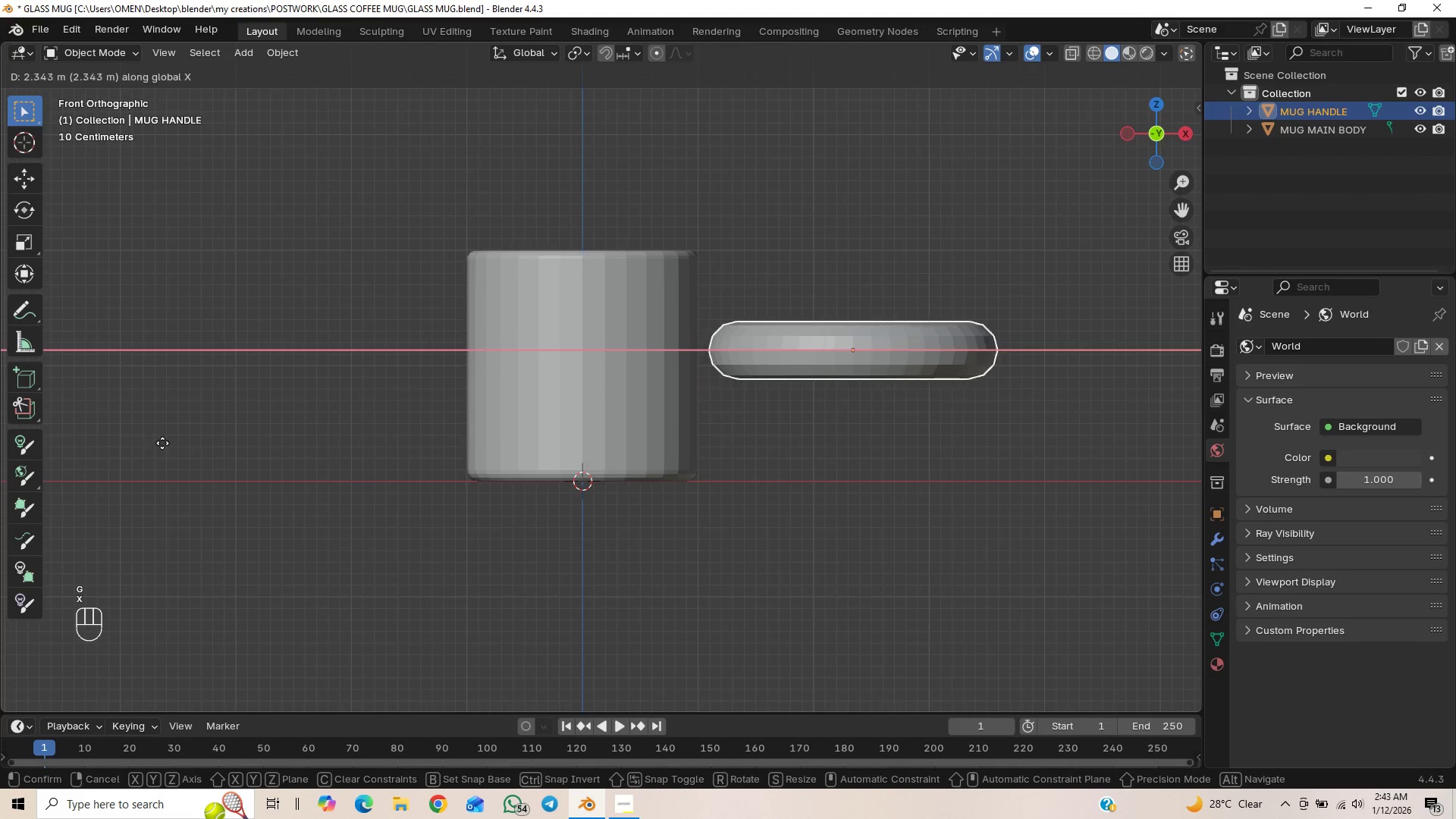 
left_click([193, 440])
 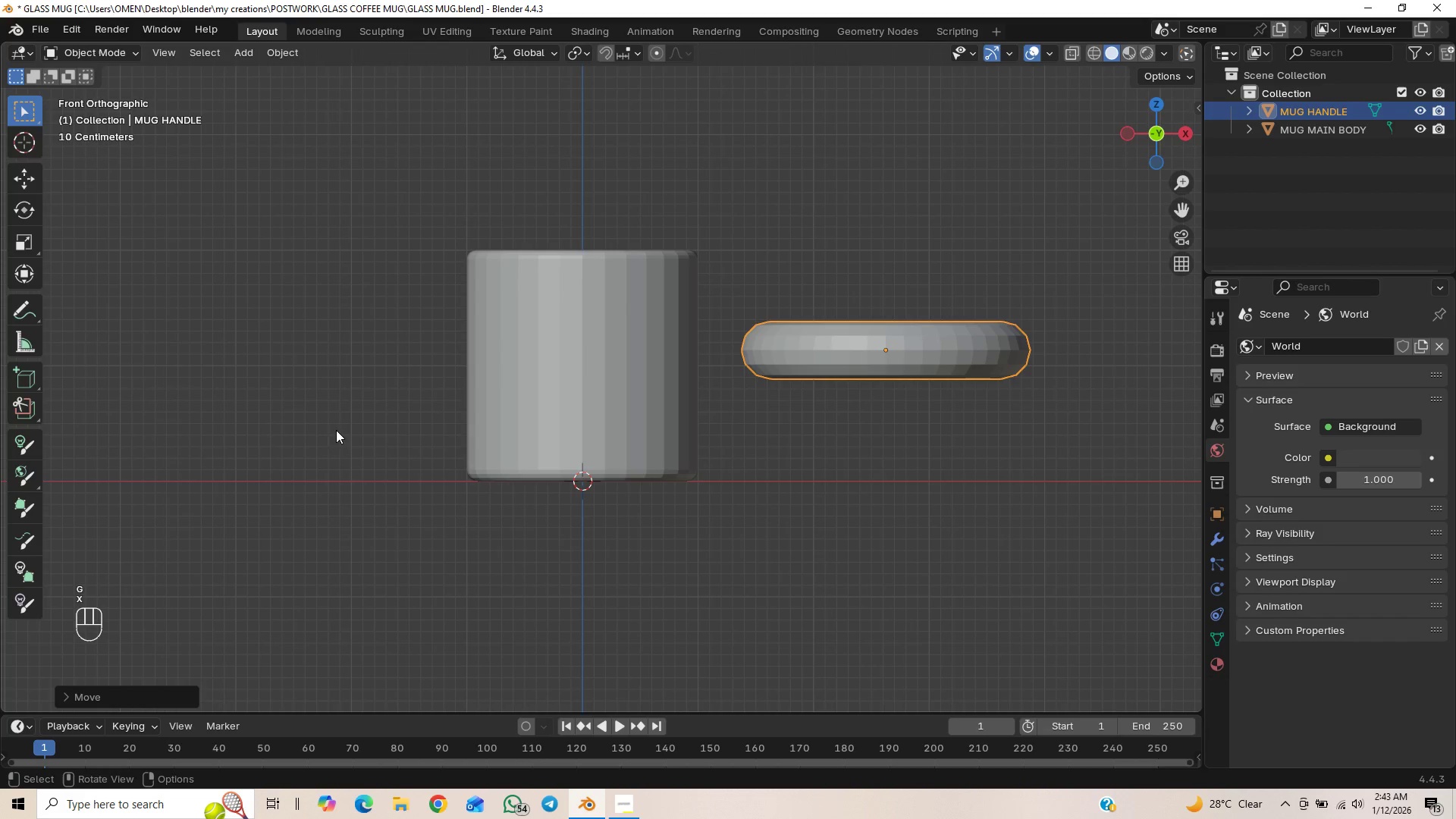 
key(S)
 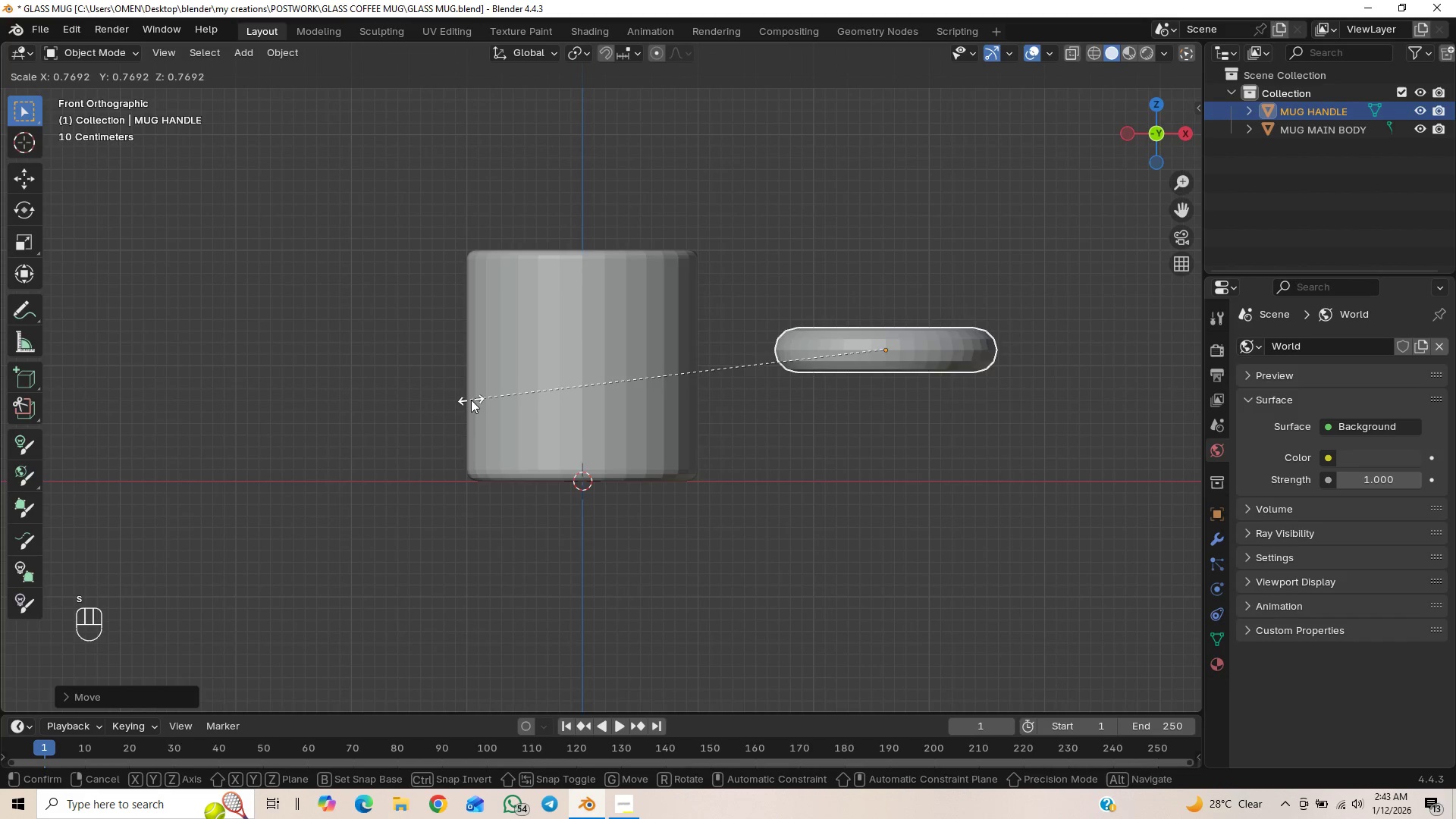 
right_click([437, 411])
 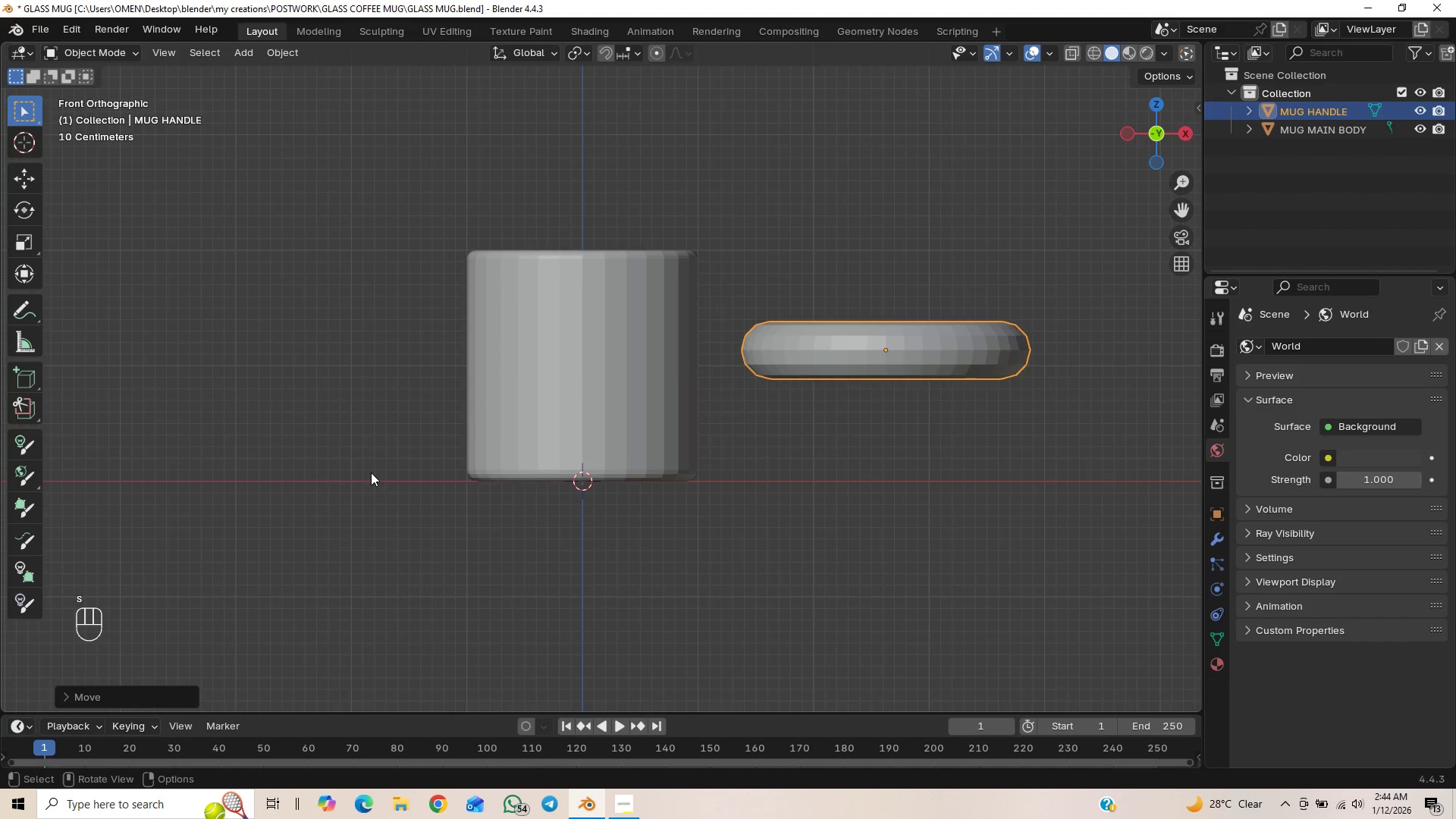 
type(rx)
 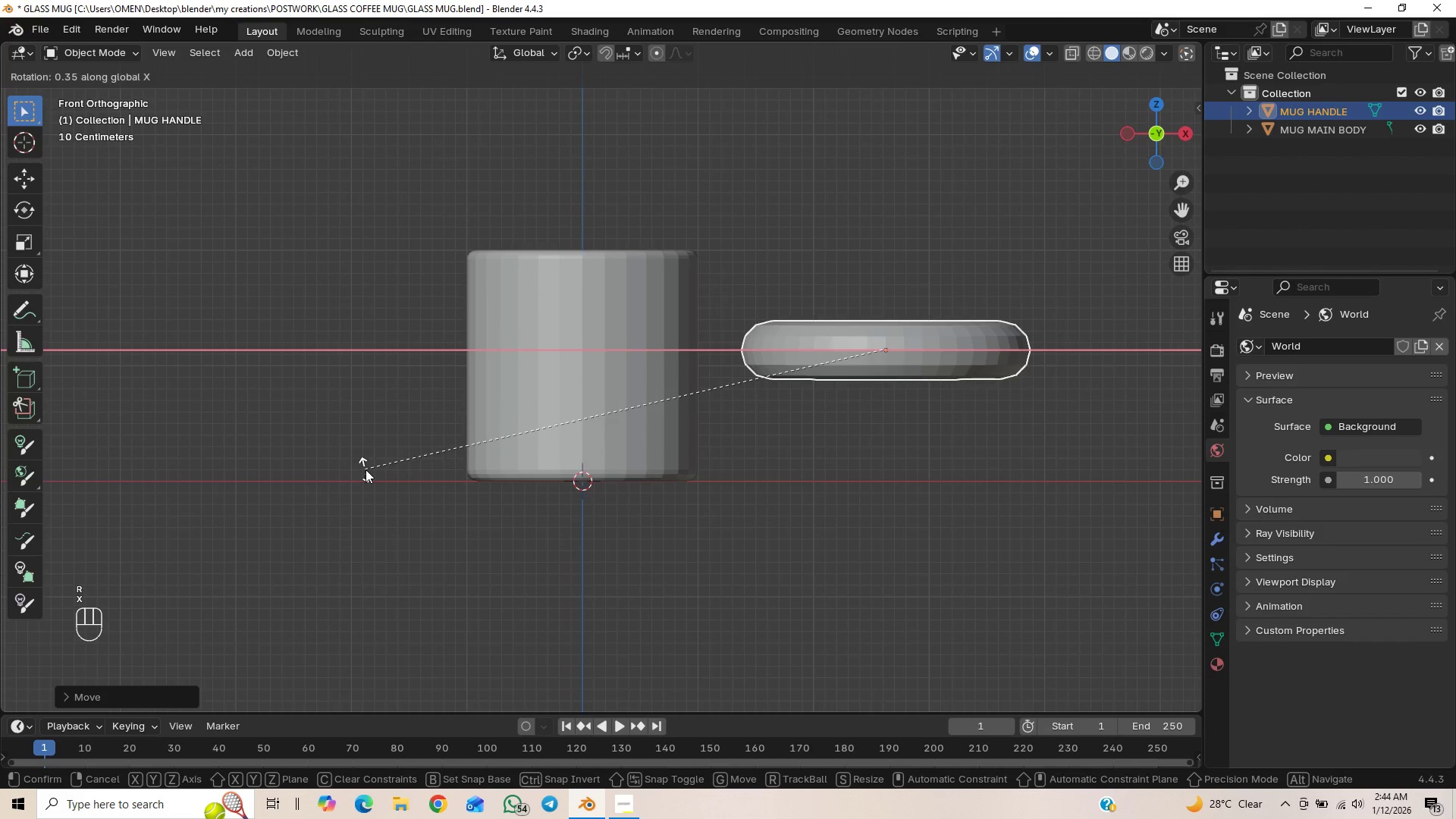 
type(90)
 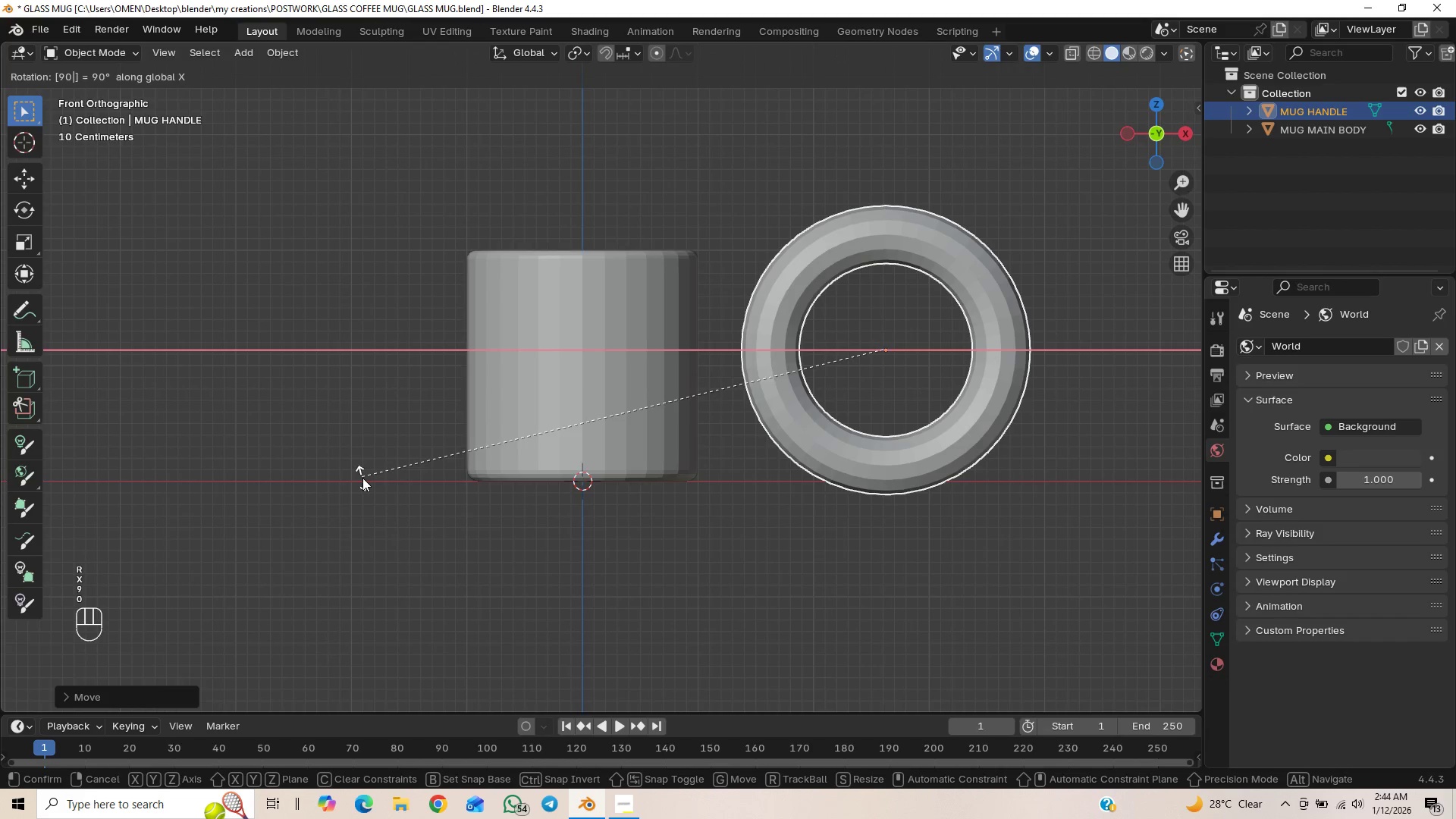 
left_click_drag(start_coordinate=[362, 479], to_coordinate=[364, 467])
 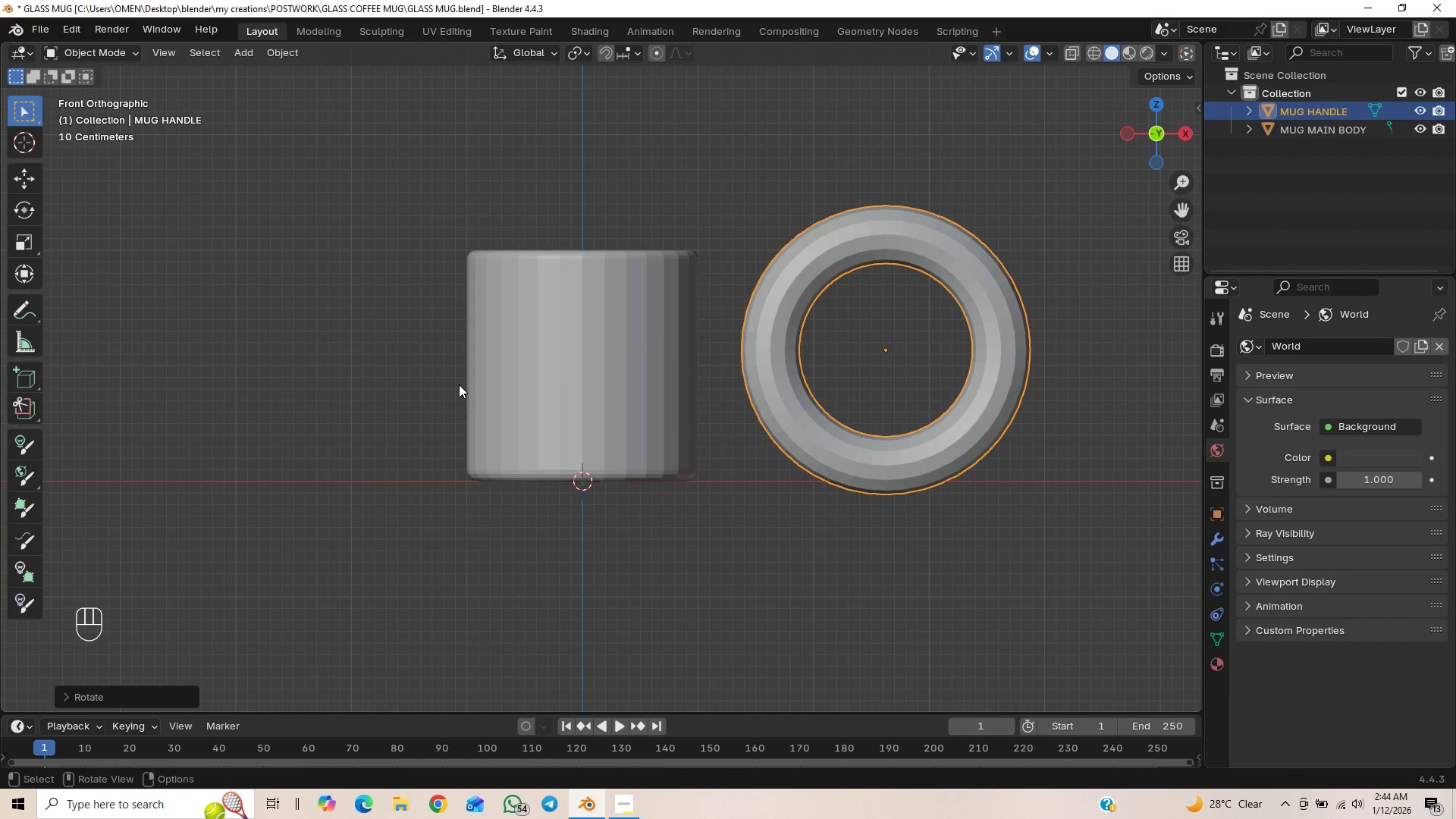 
left_click([1078, 55])
 